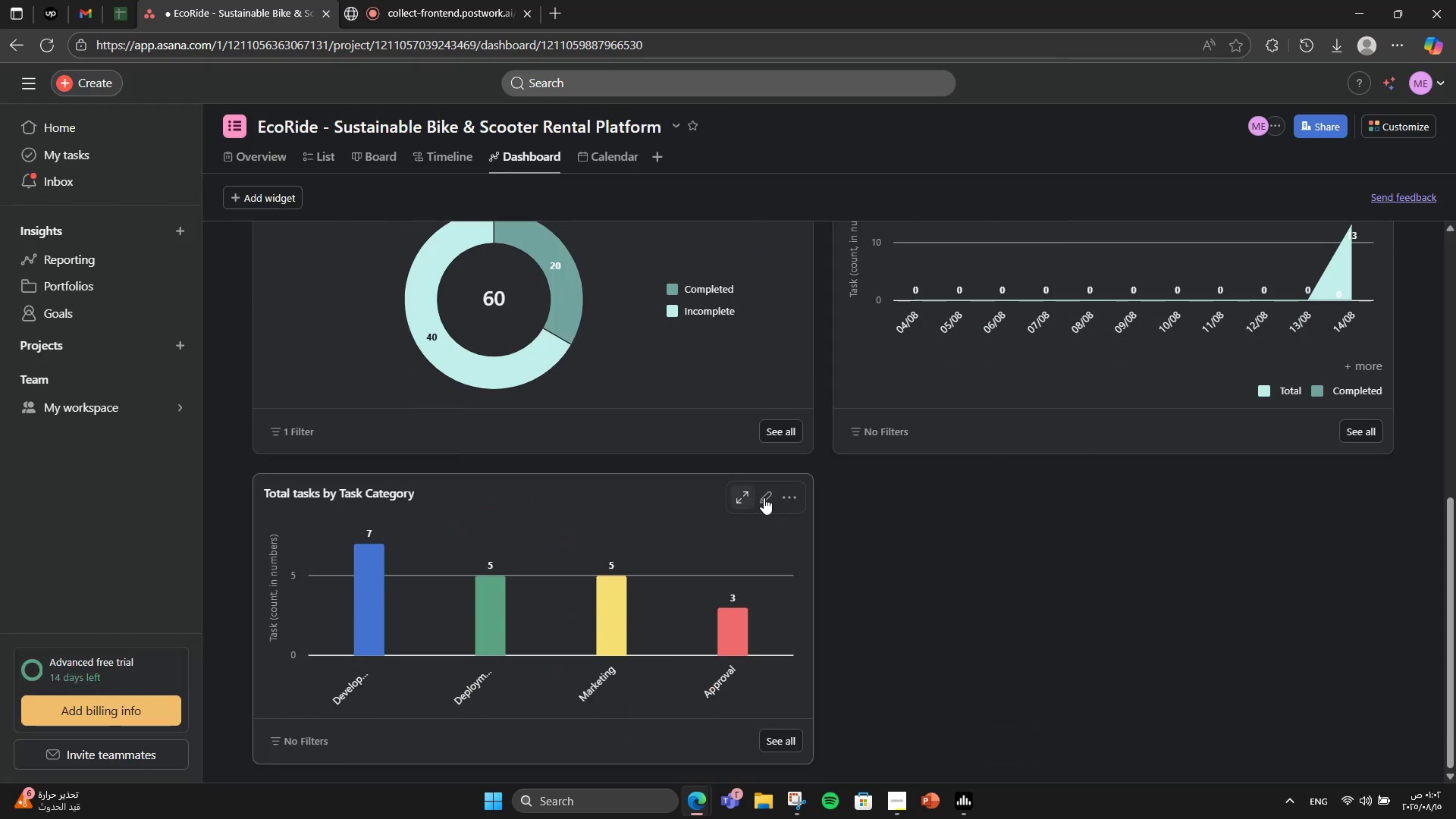 
scroll: coordinate [804, 497], scroll_direction: up, amount: 6.0
 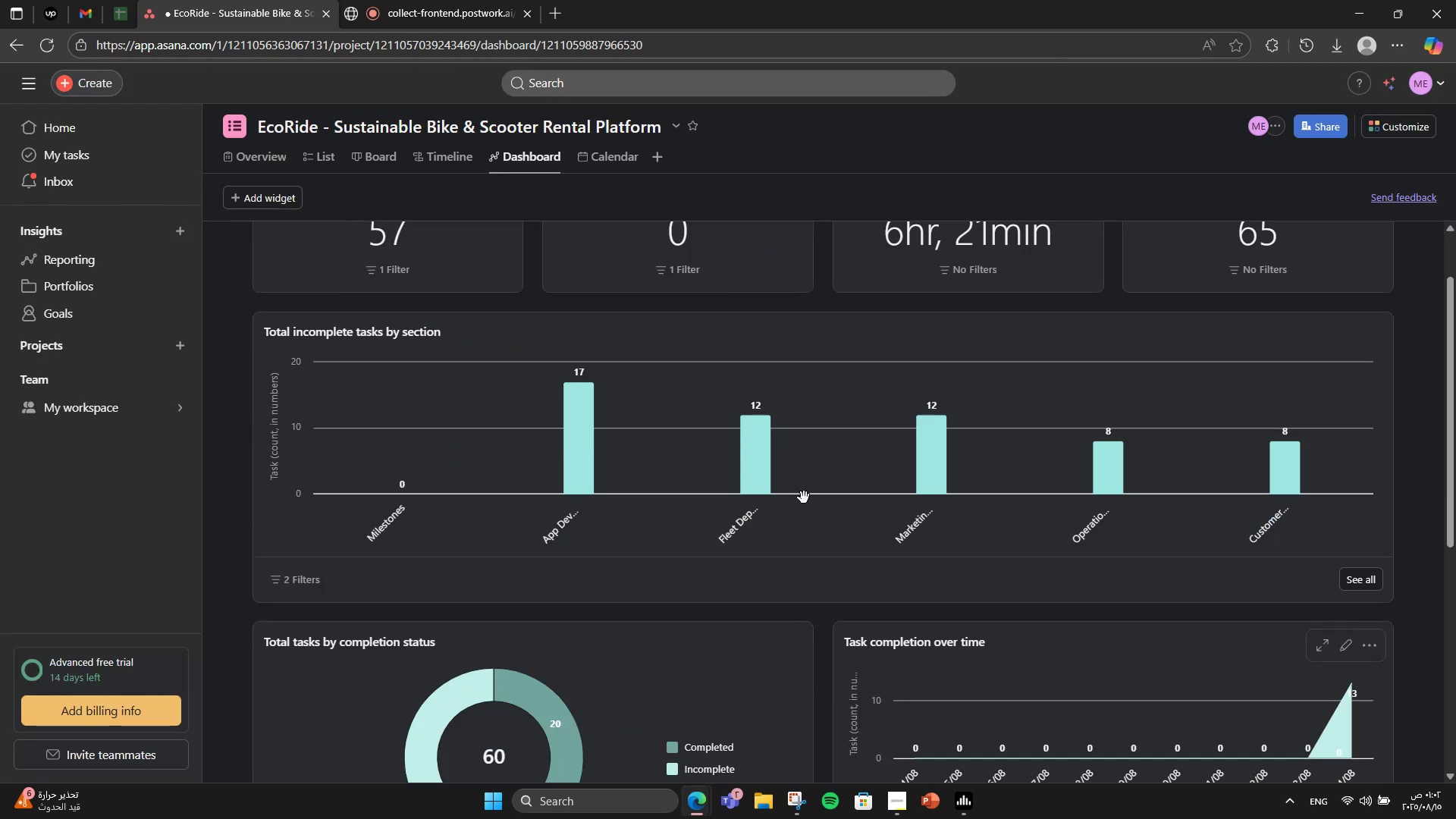 
scroll: coordinate [804, 497], scroll_direction: down, amount: 6.0
 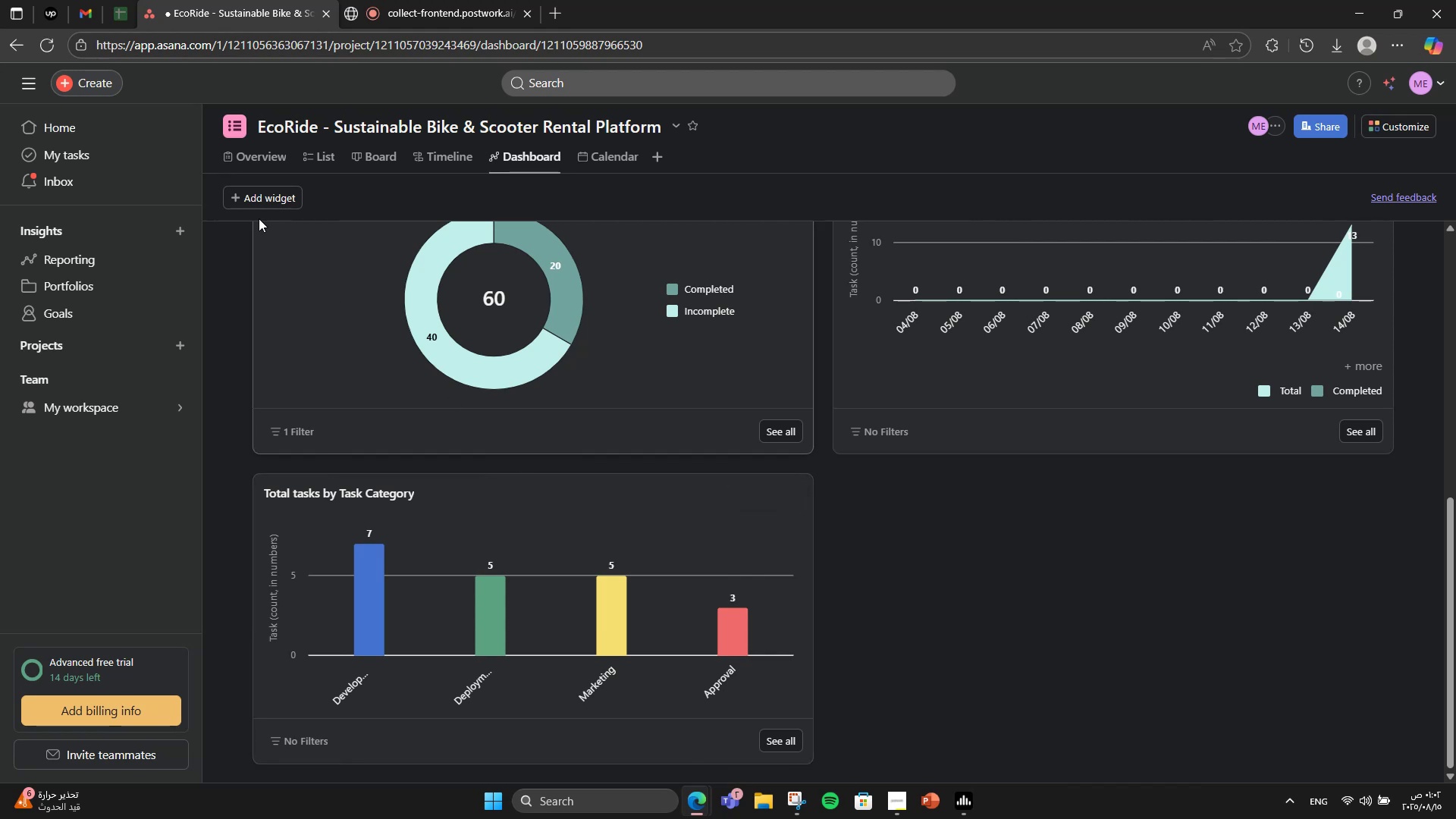 
left_click([271, 195])
 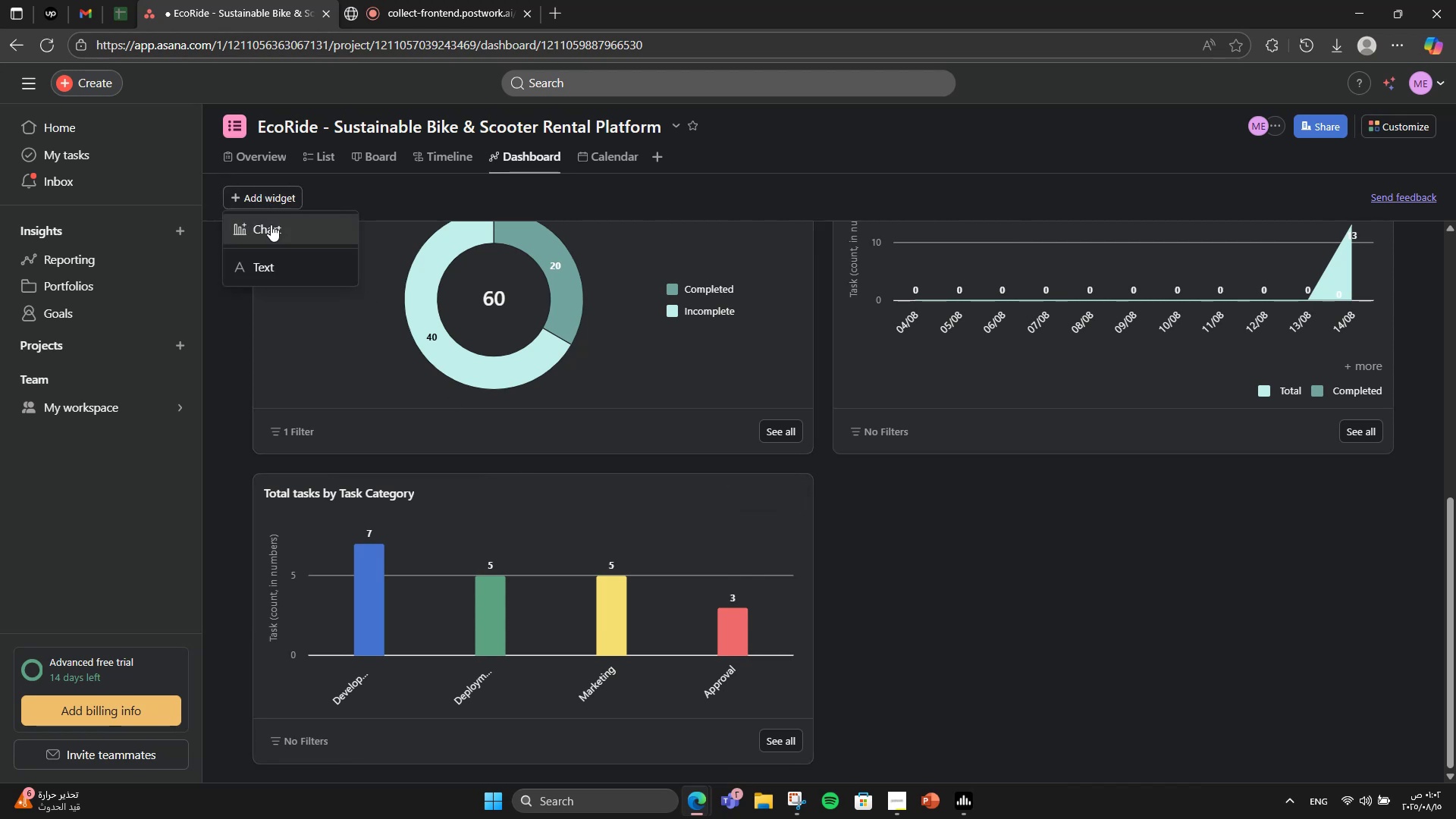 
left_click([271, 224])
 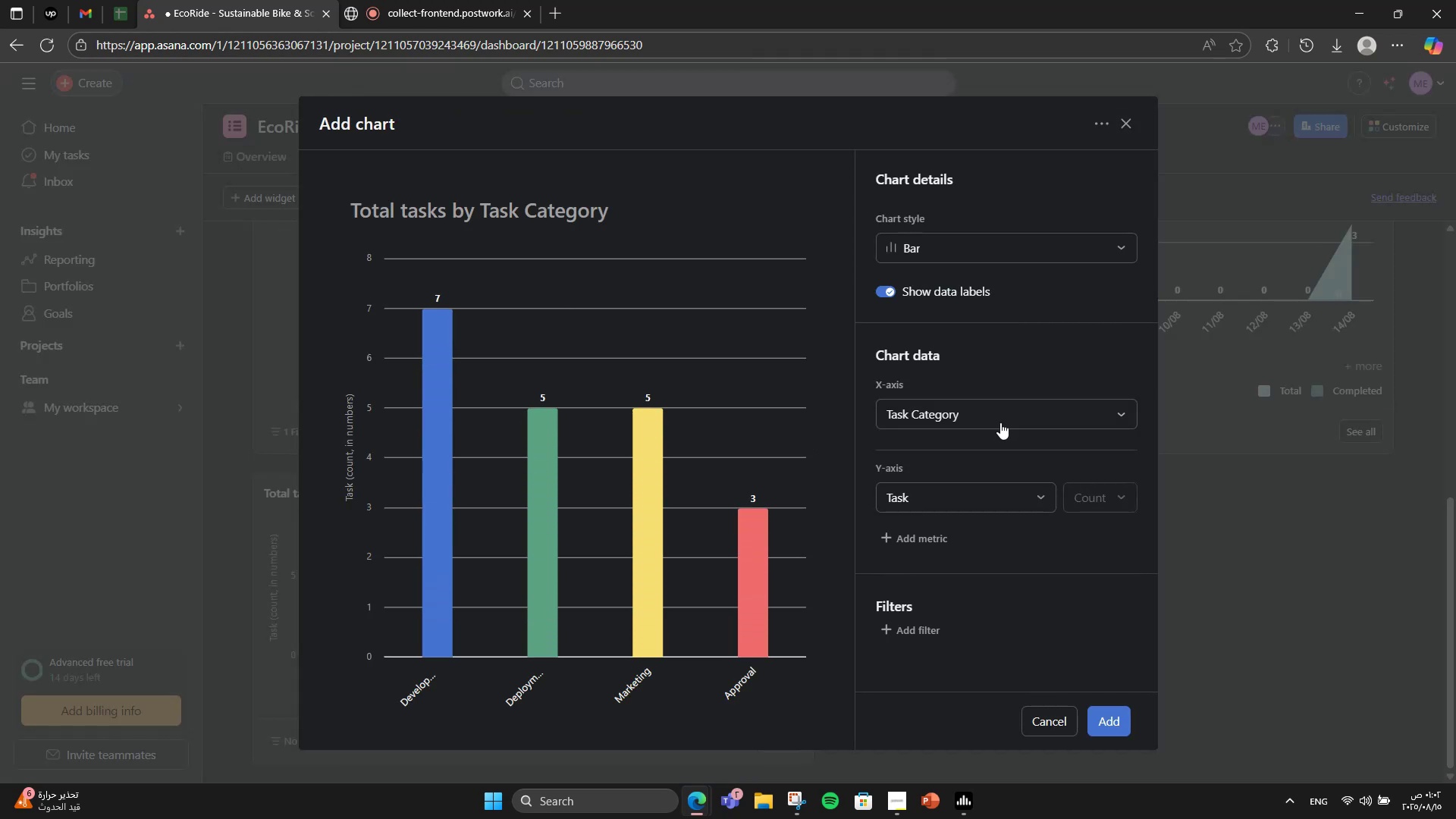 
double_click([982, 414])
 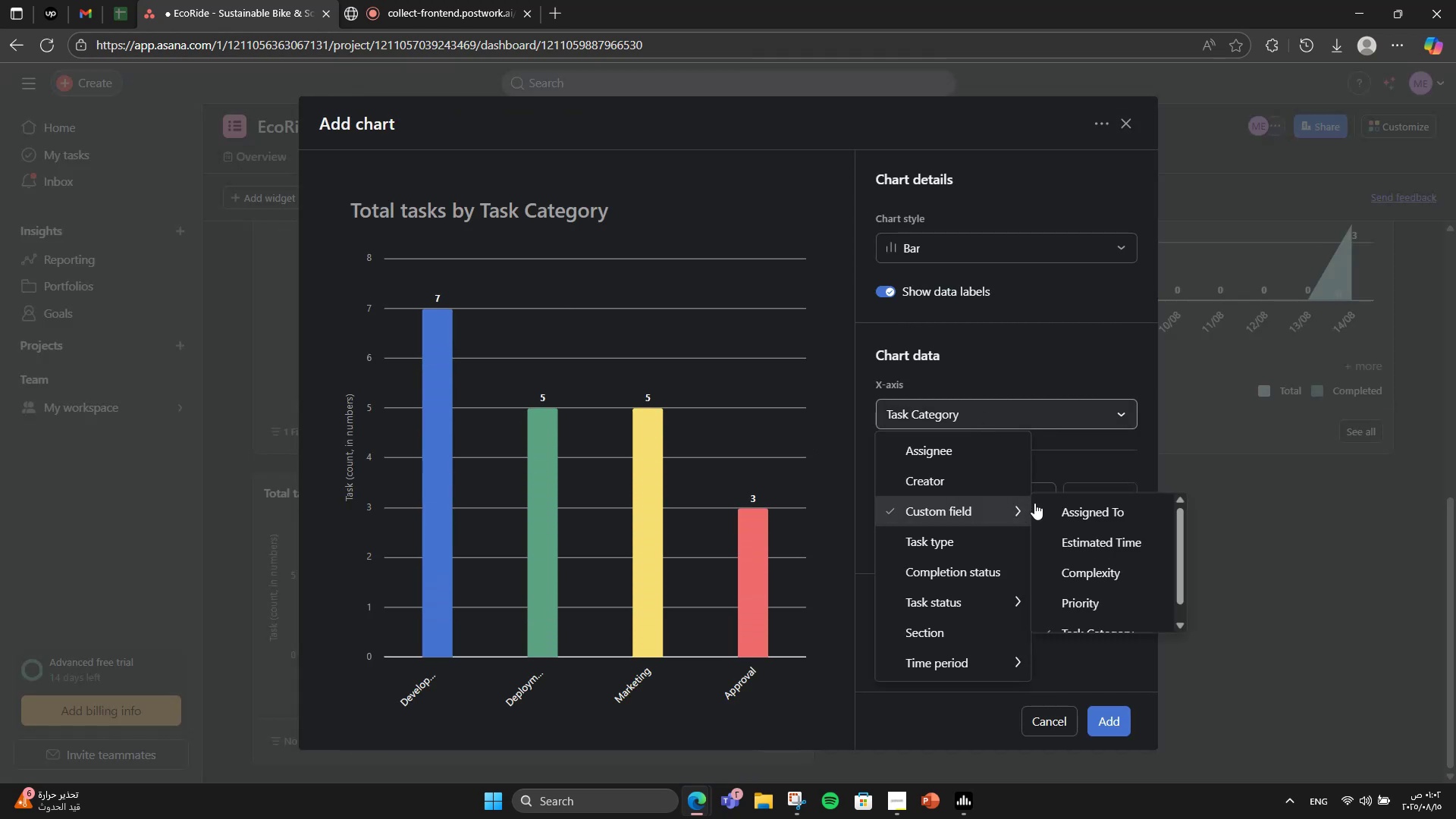 
left_click([1082, 542])
 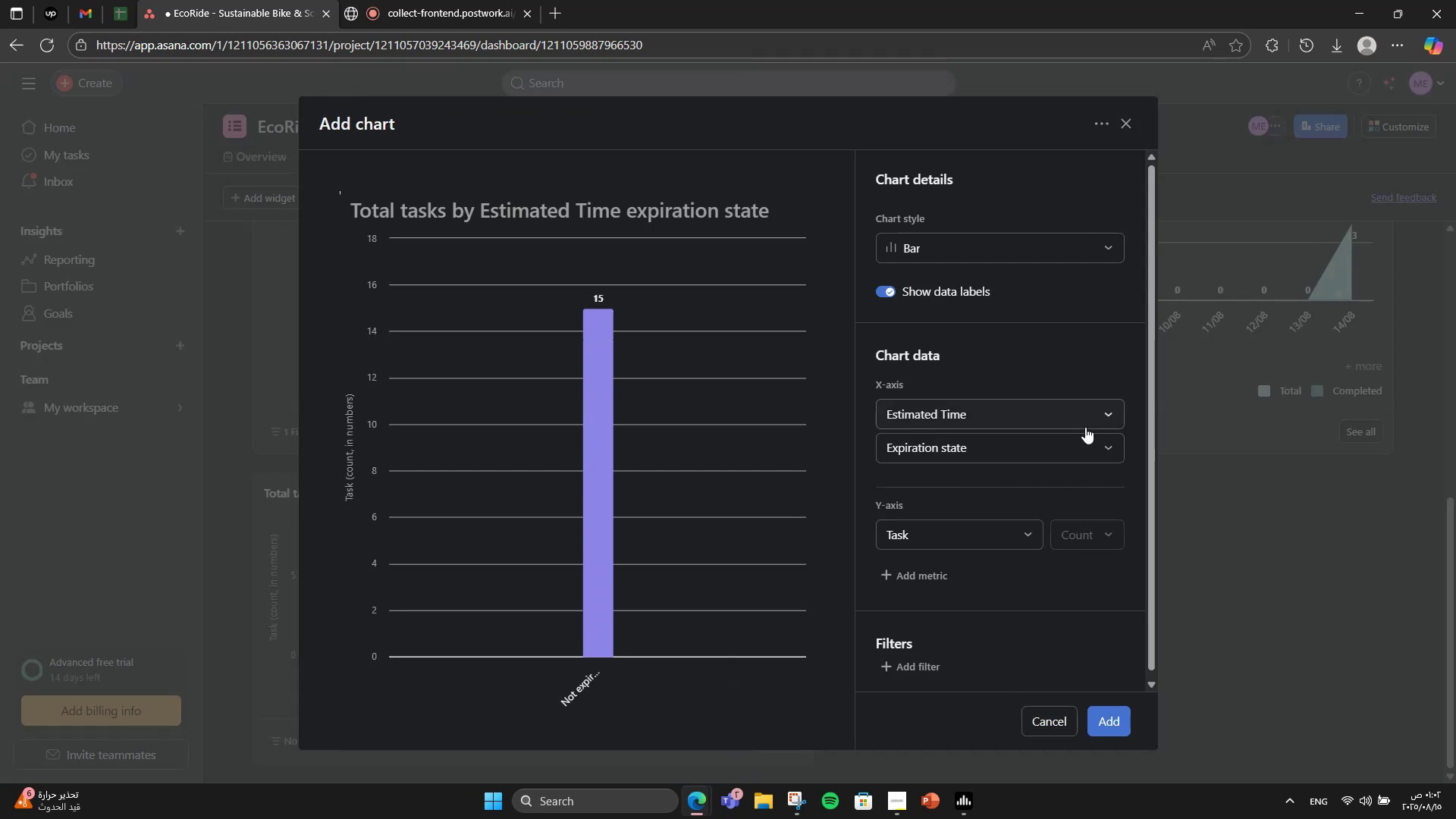 
left_click([1084, 446])
 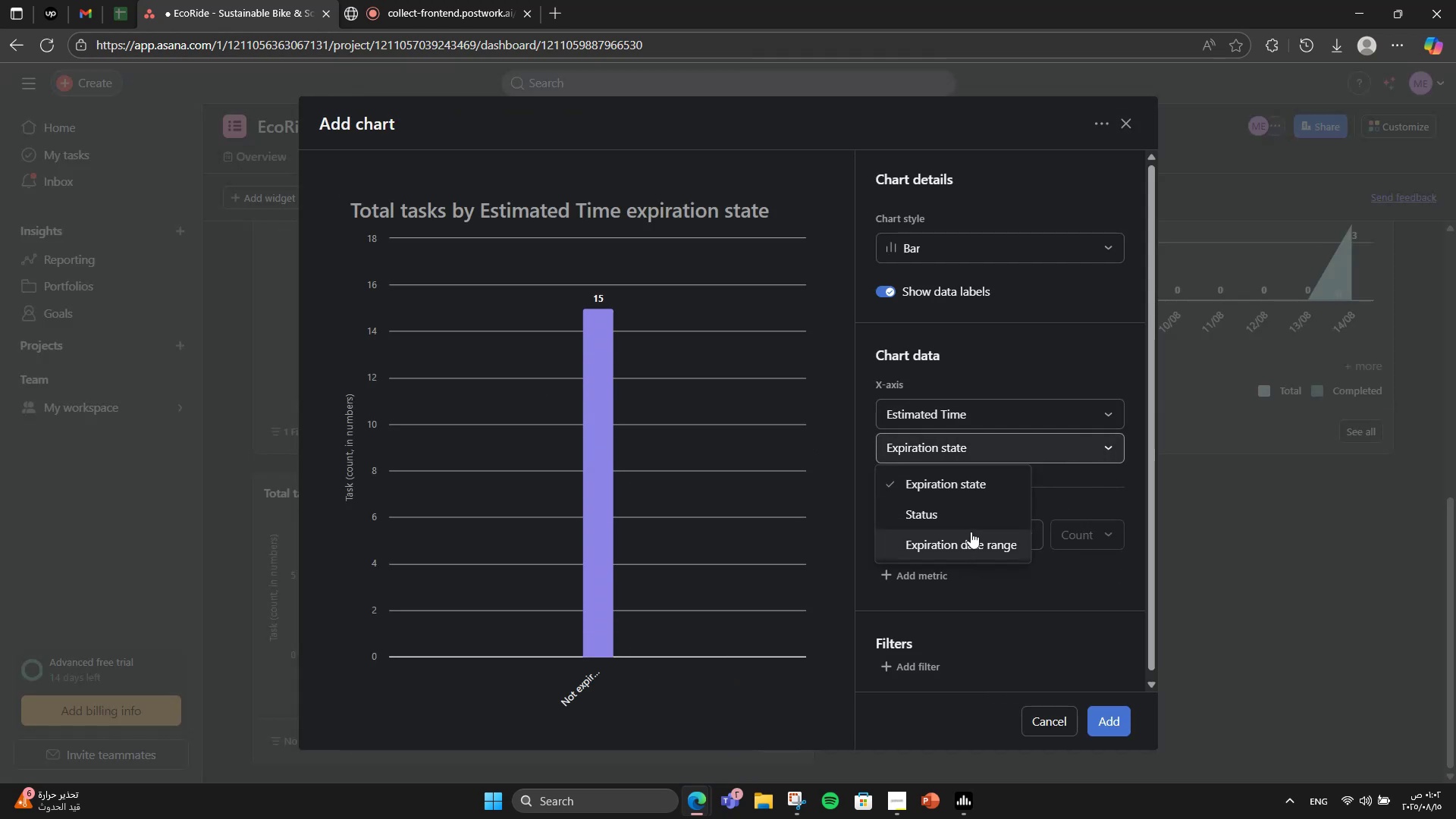 
left_click([970, 520])
 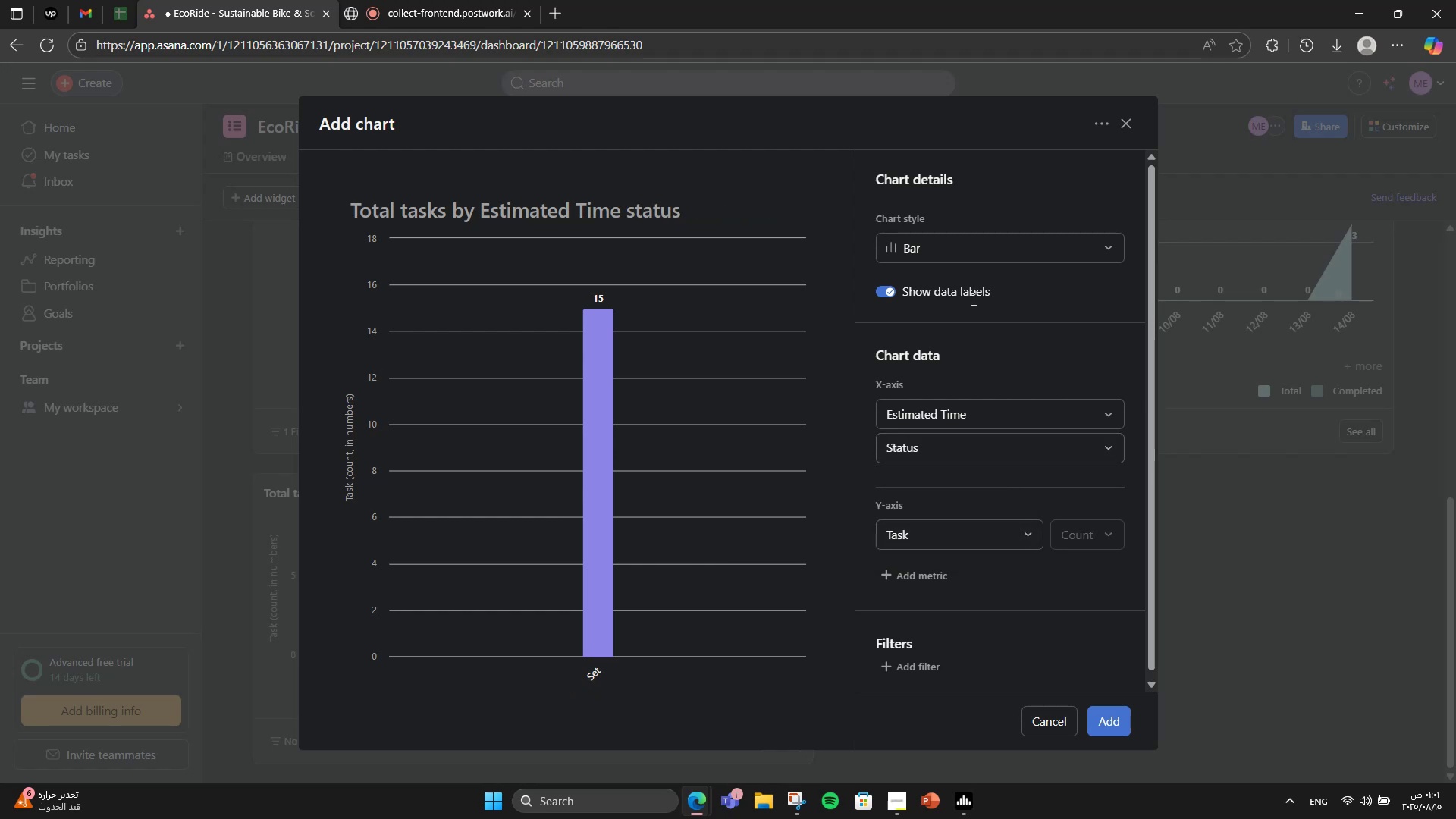 
left_click_drag(start_coordinate=[971, 265], to_coordinate=[966, 256])
 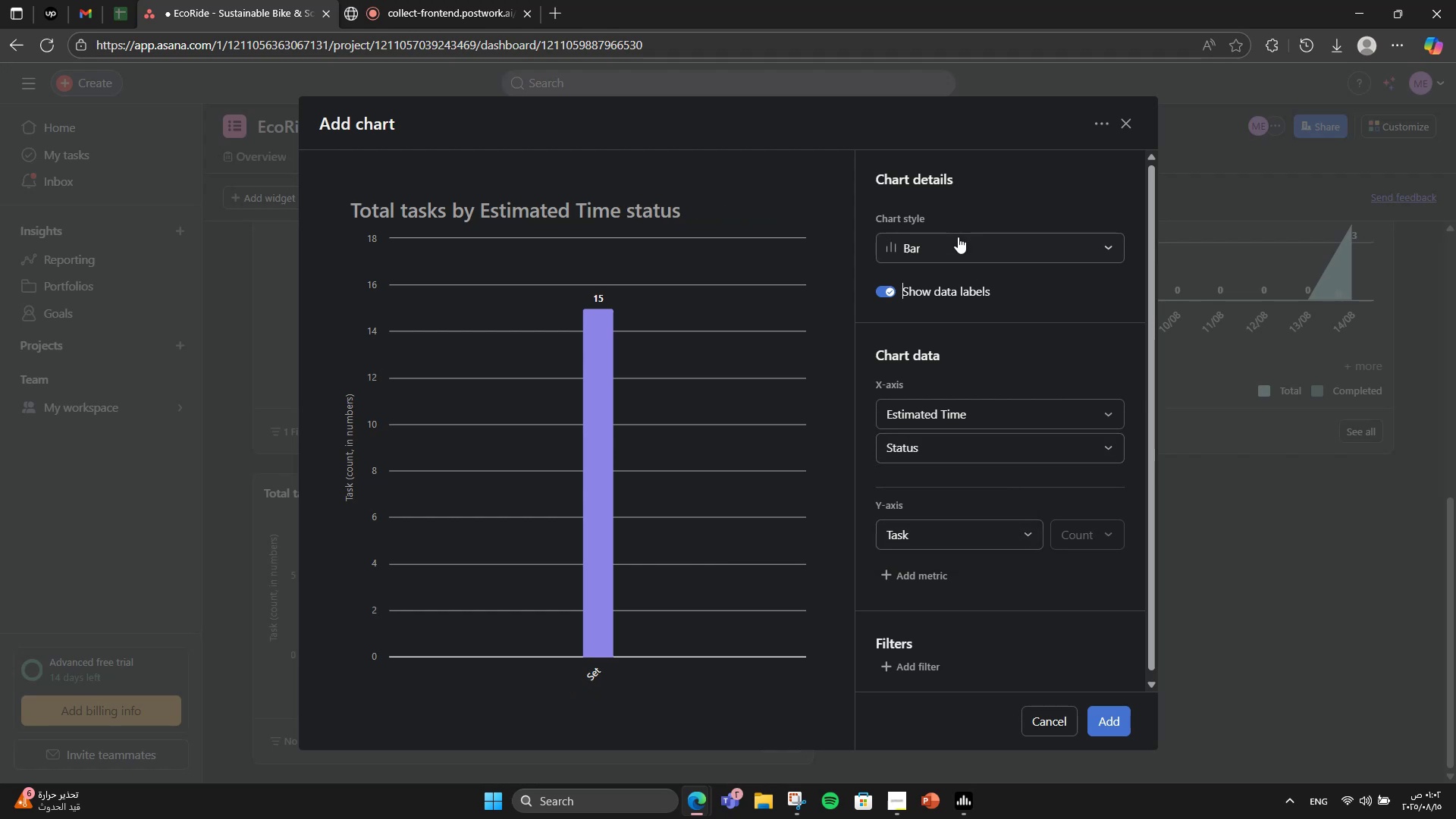 
double_click([958, 237])
 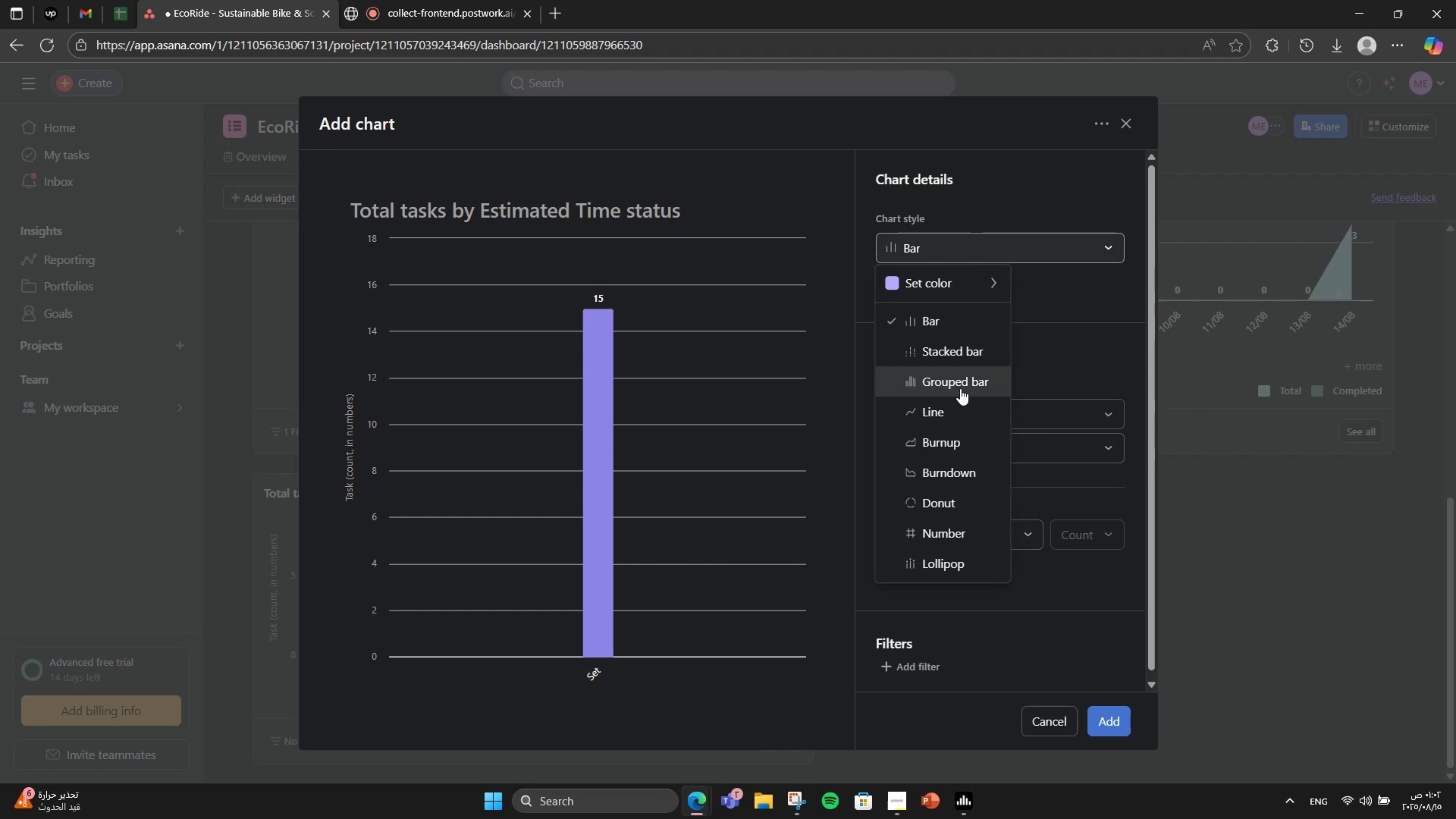 
left_click([956, 411])
 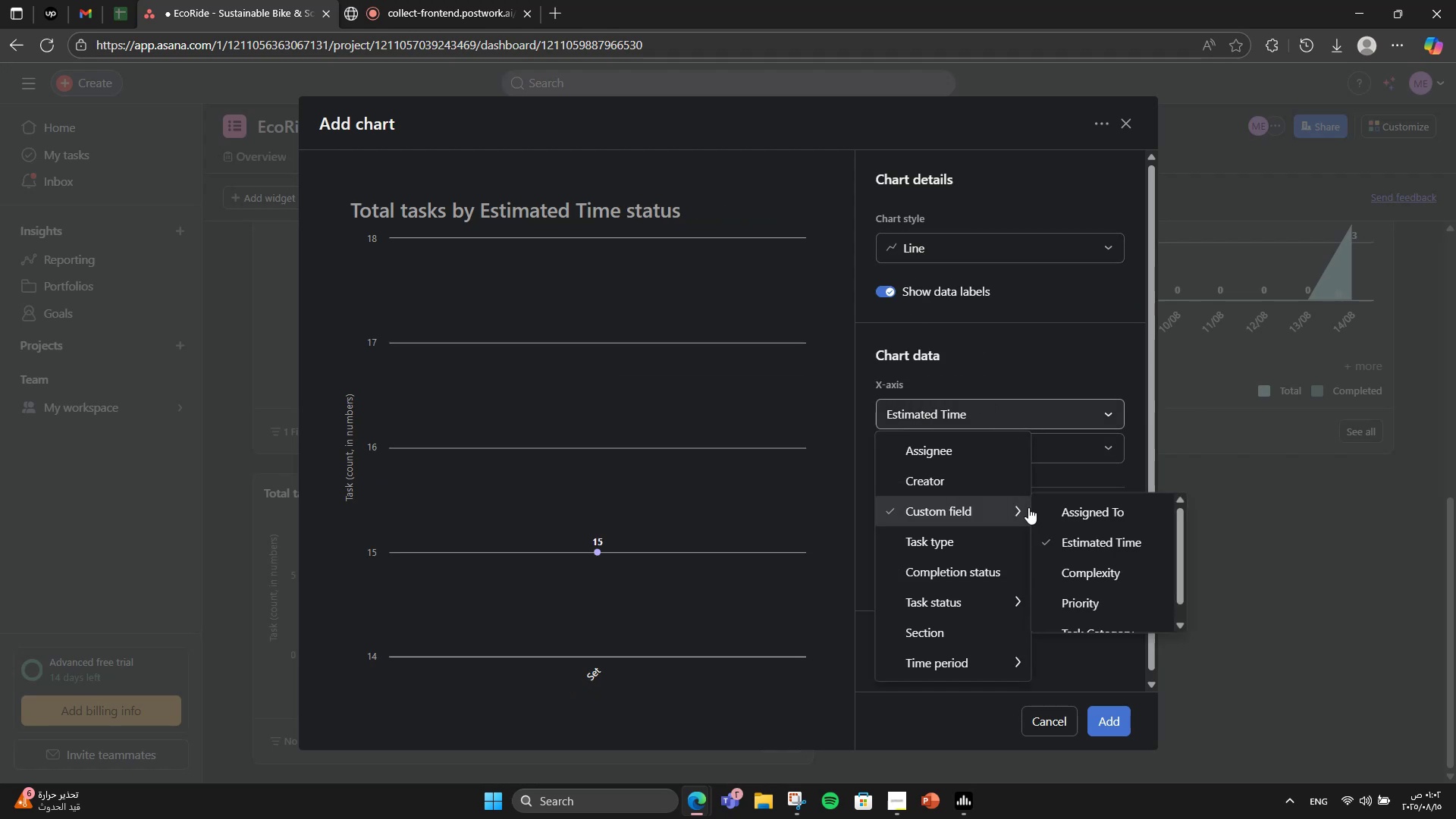 
left_click([1097, 560])
 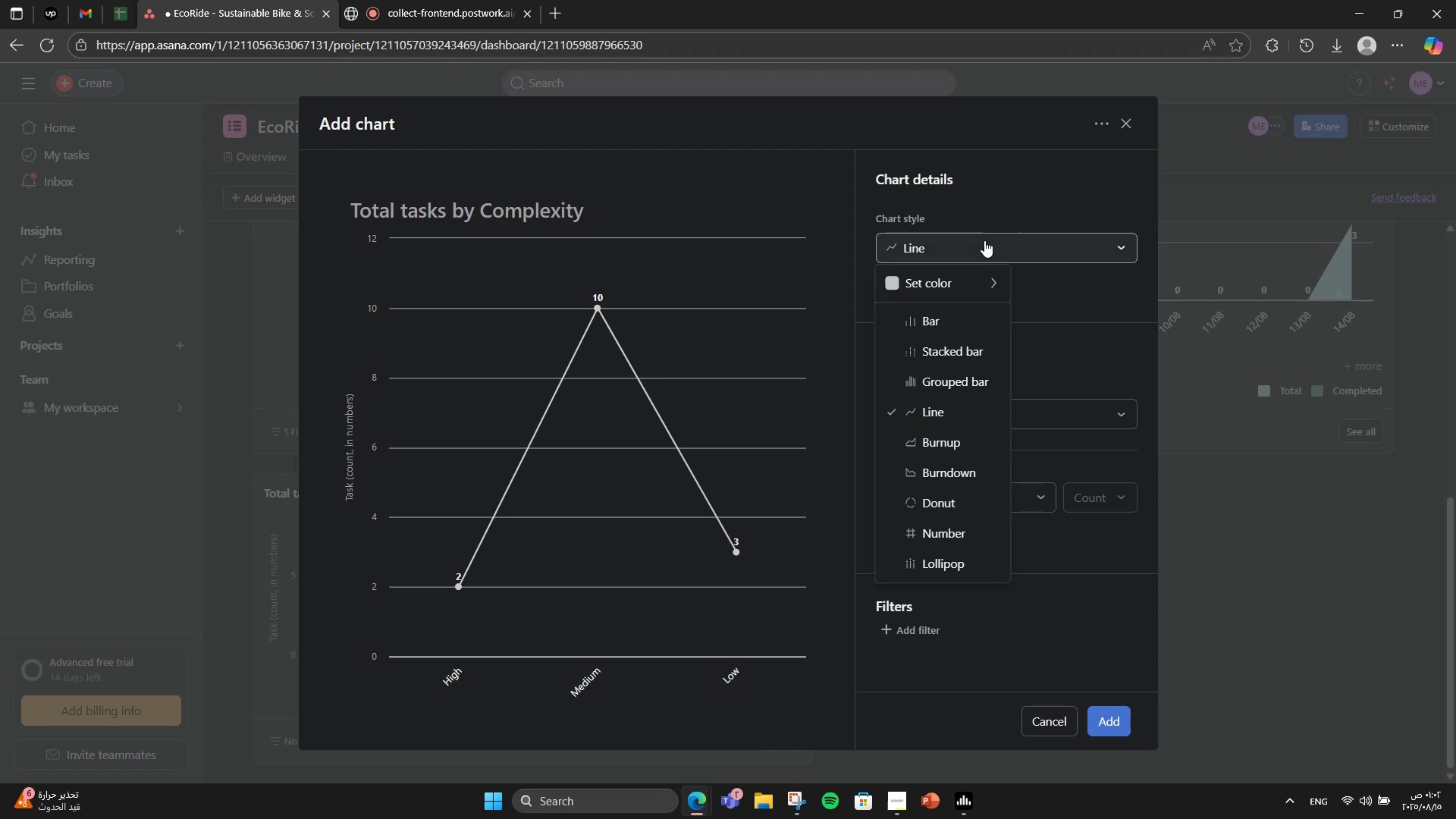 
wait(5.1)
 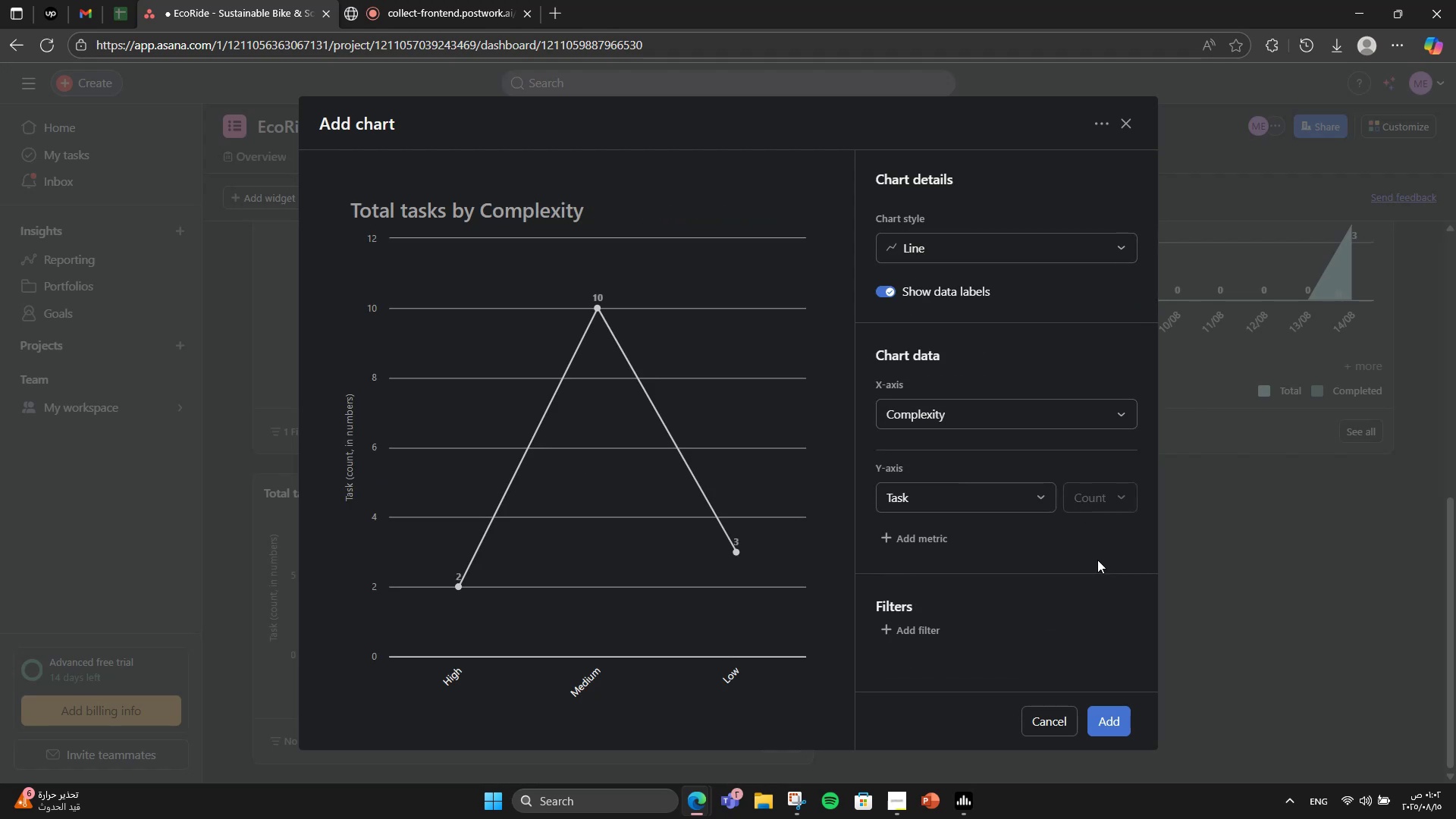 
left_click([1033, 330])
 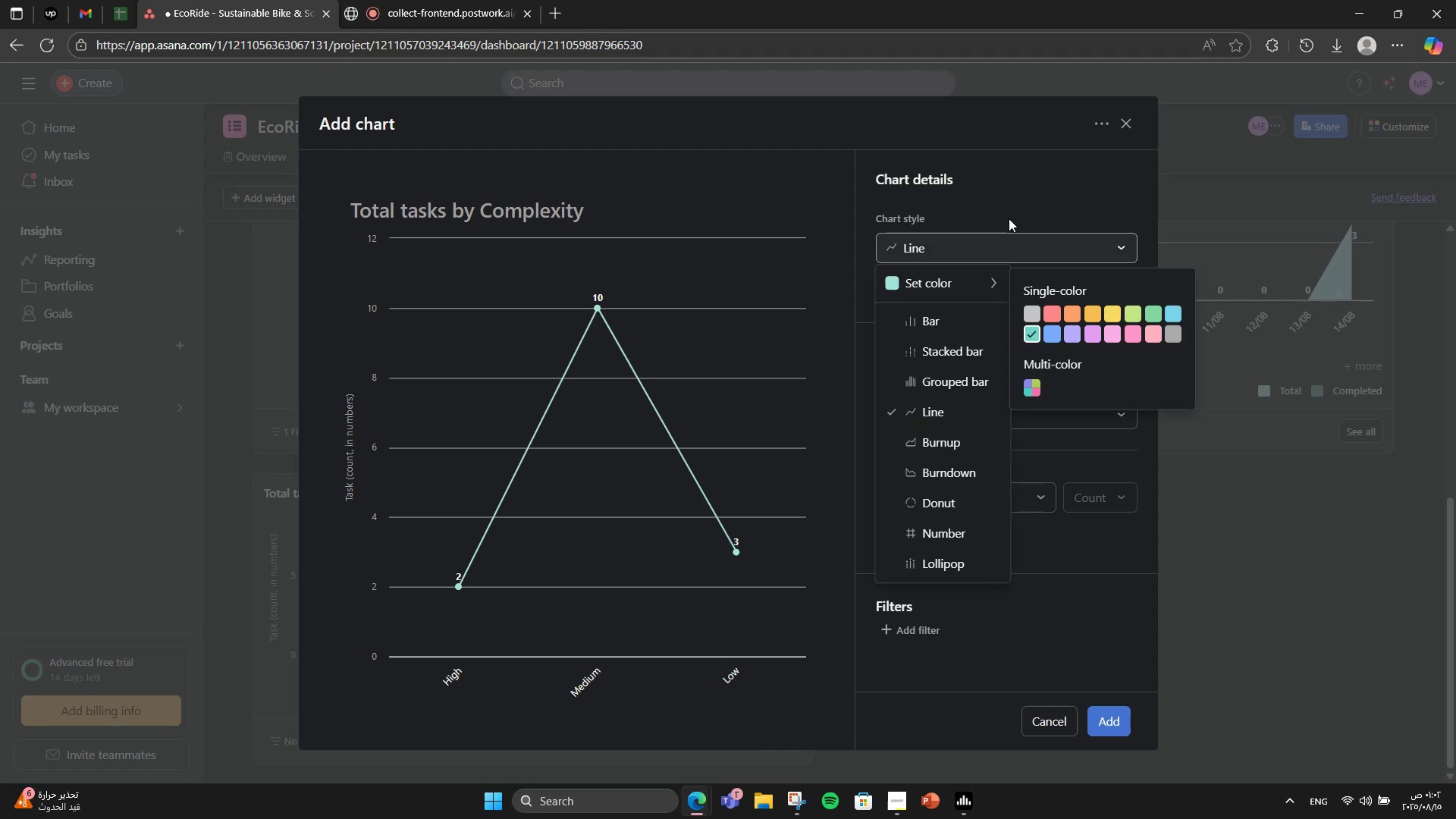 
left_click([1009, 218])
 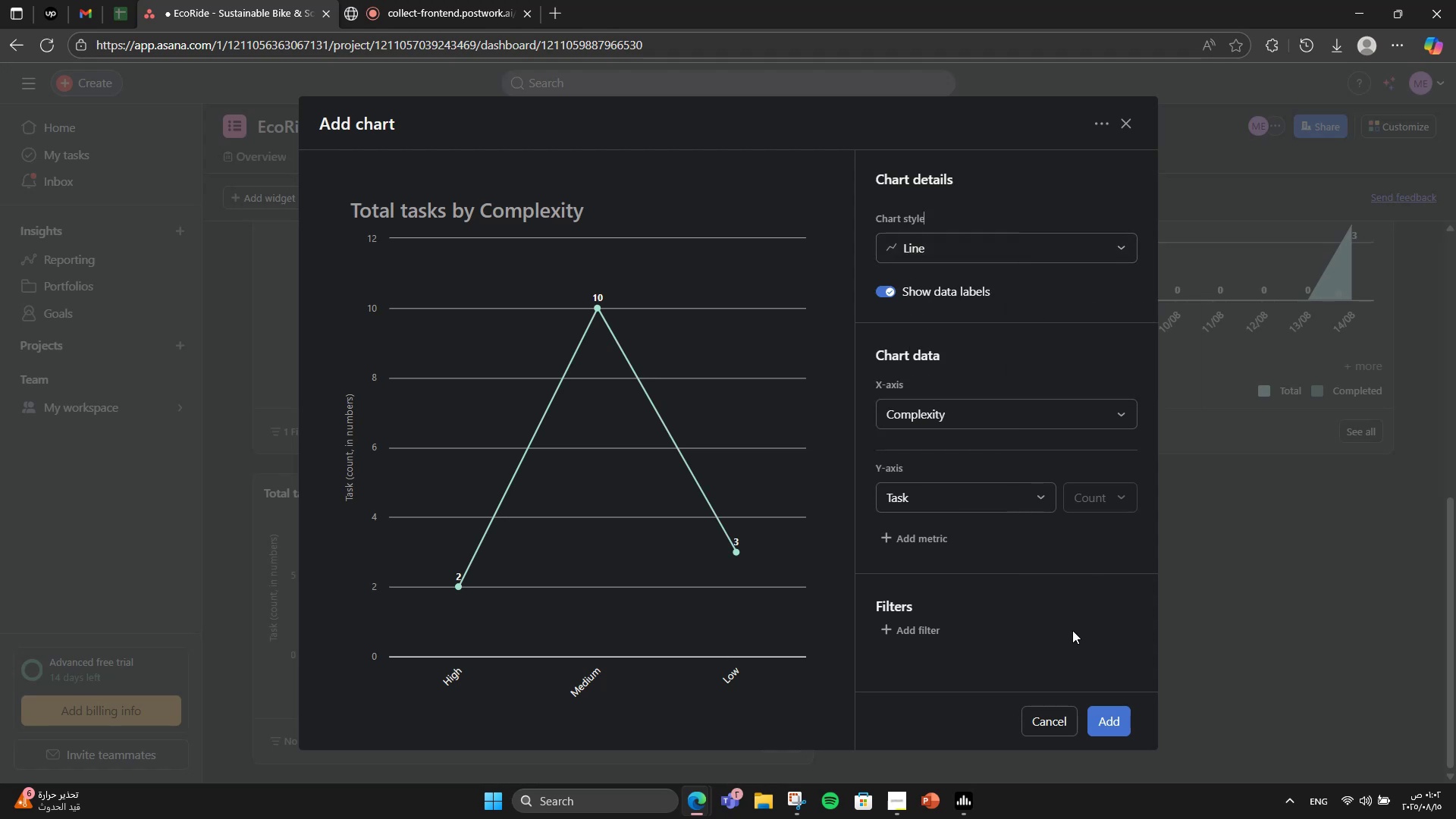 
left_click([1018, 509])
 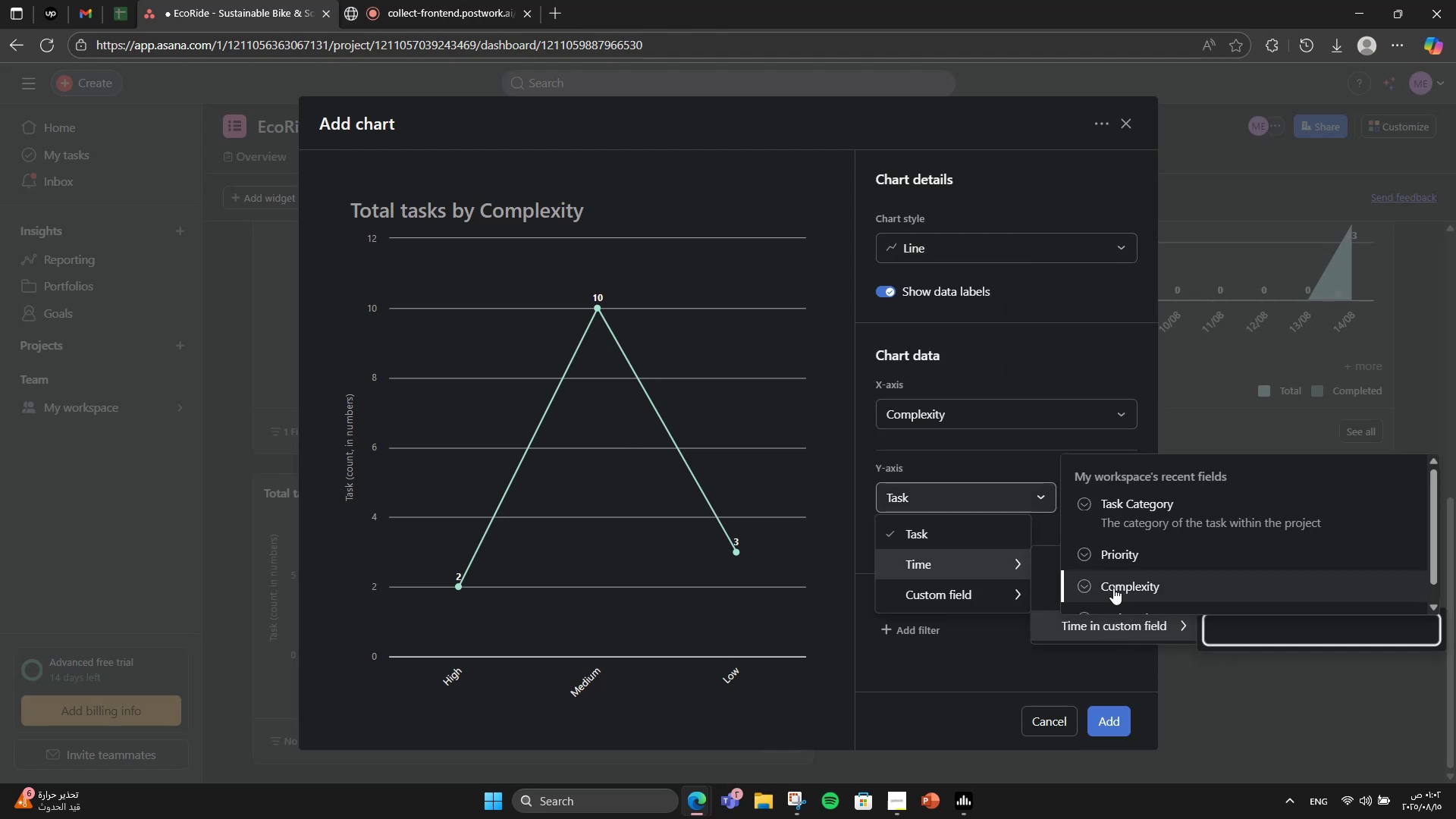 
wait(5.9)
 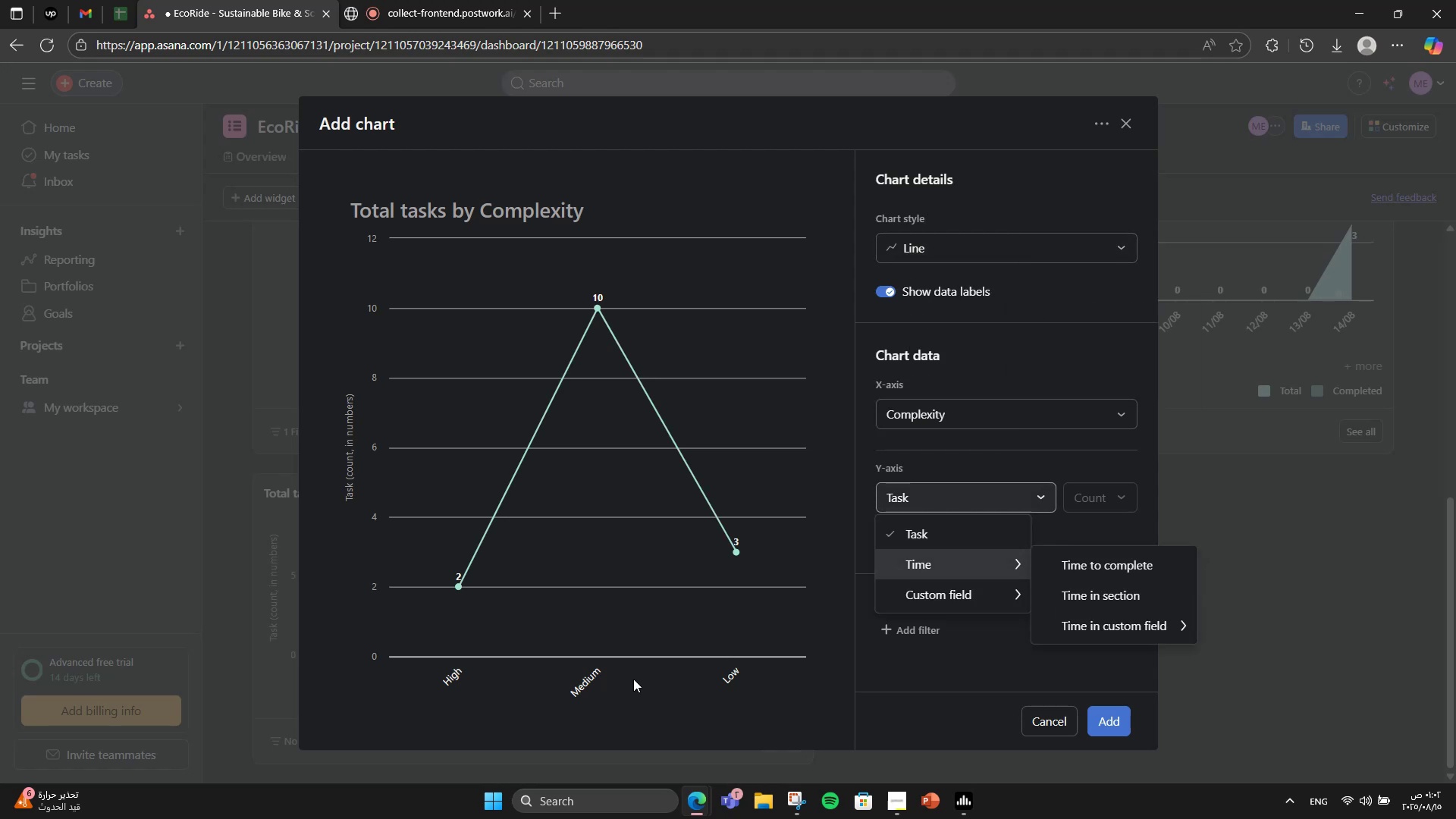 
left_click([1099, 603])
 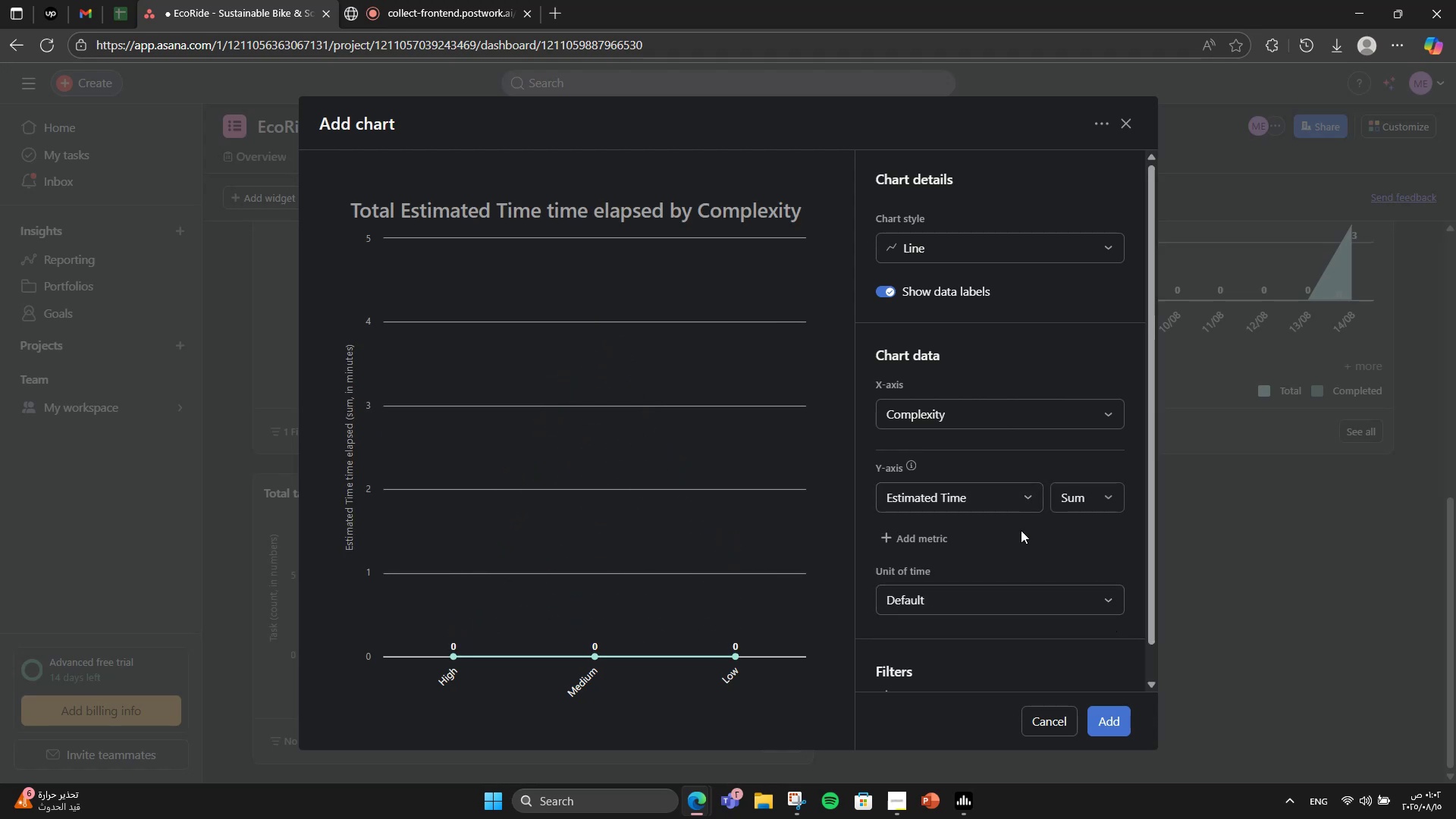 
left_click([1017, 507])
 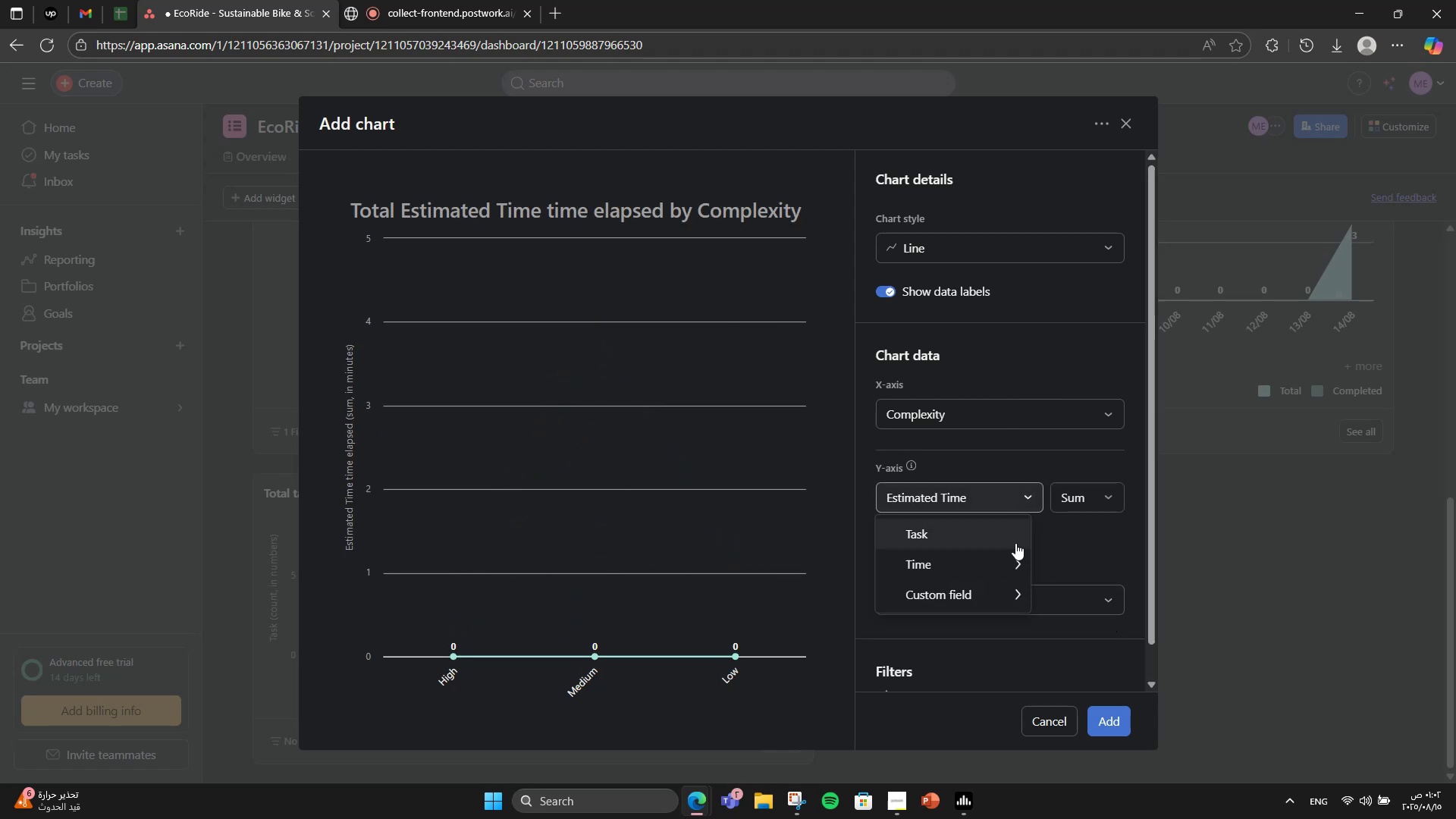 
left_click([1012, 544])
 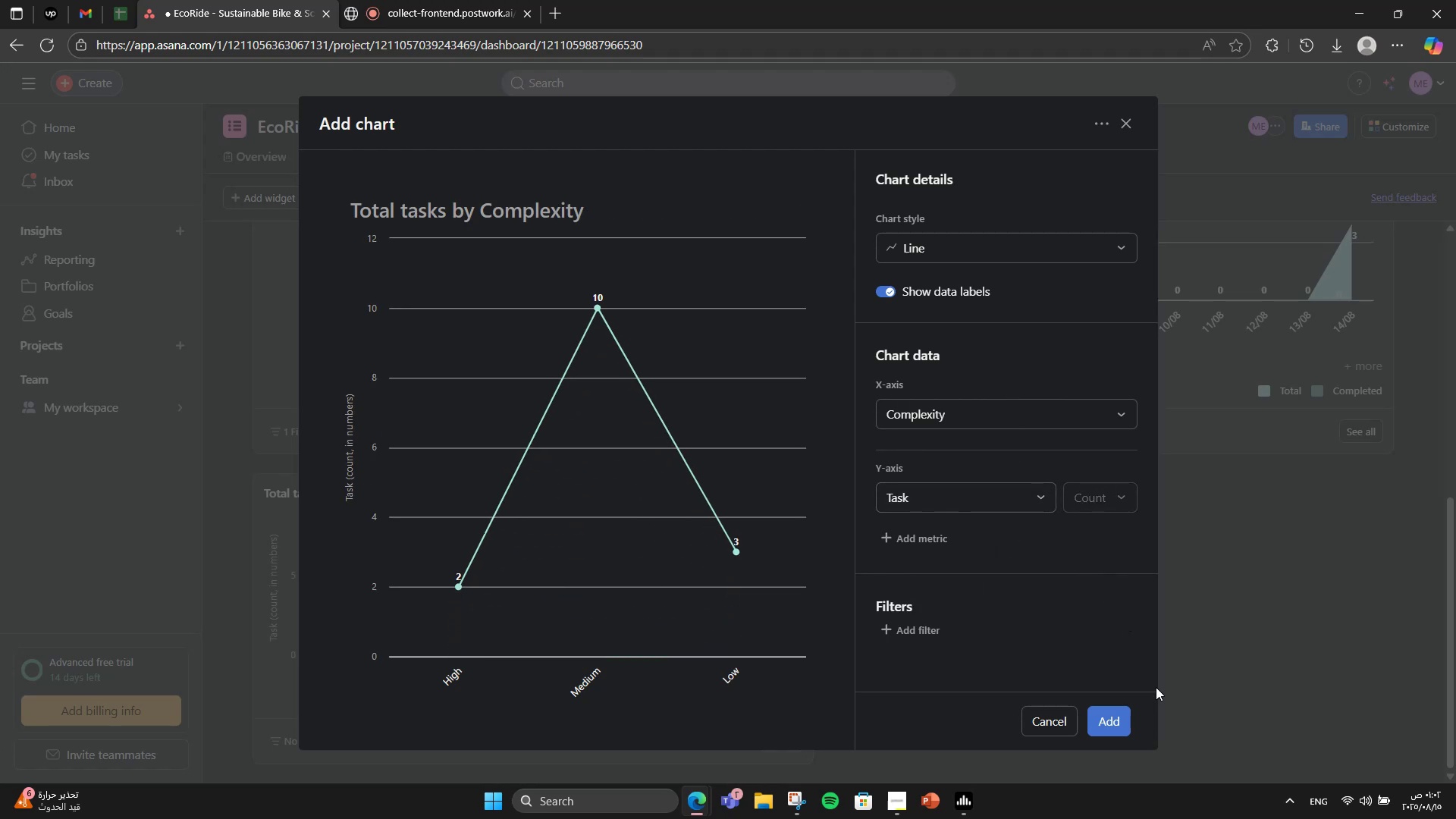 
left_click([1119, 713])
 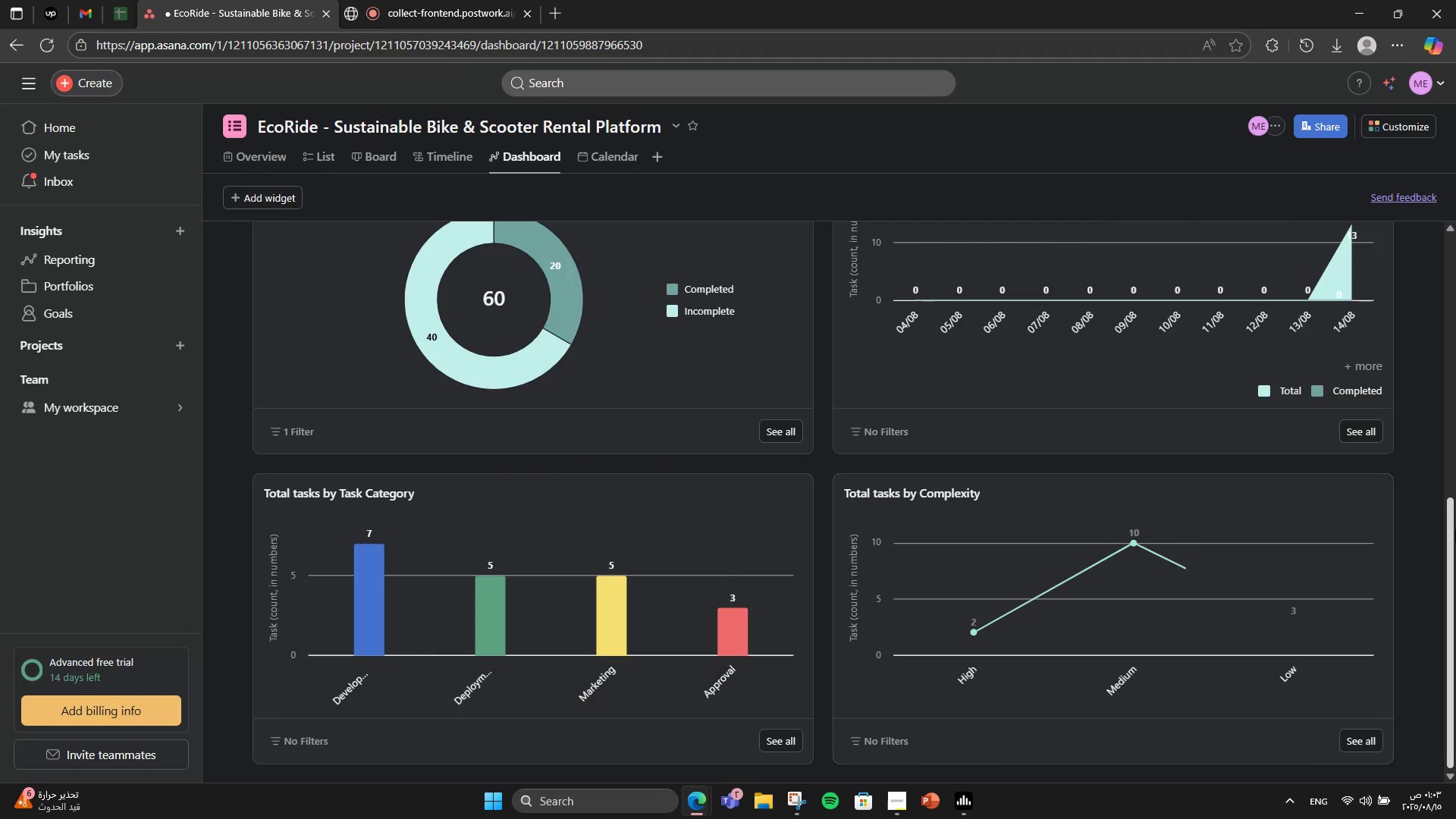 
scroll: coordinate [1435, 528], scroll_direction: up, amount: 8.0
 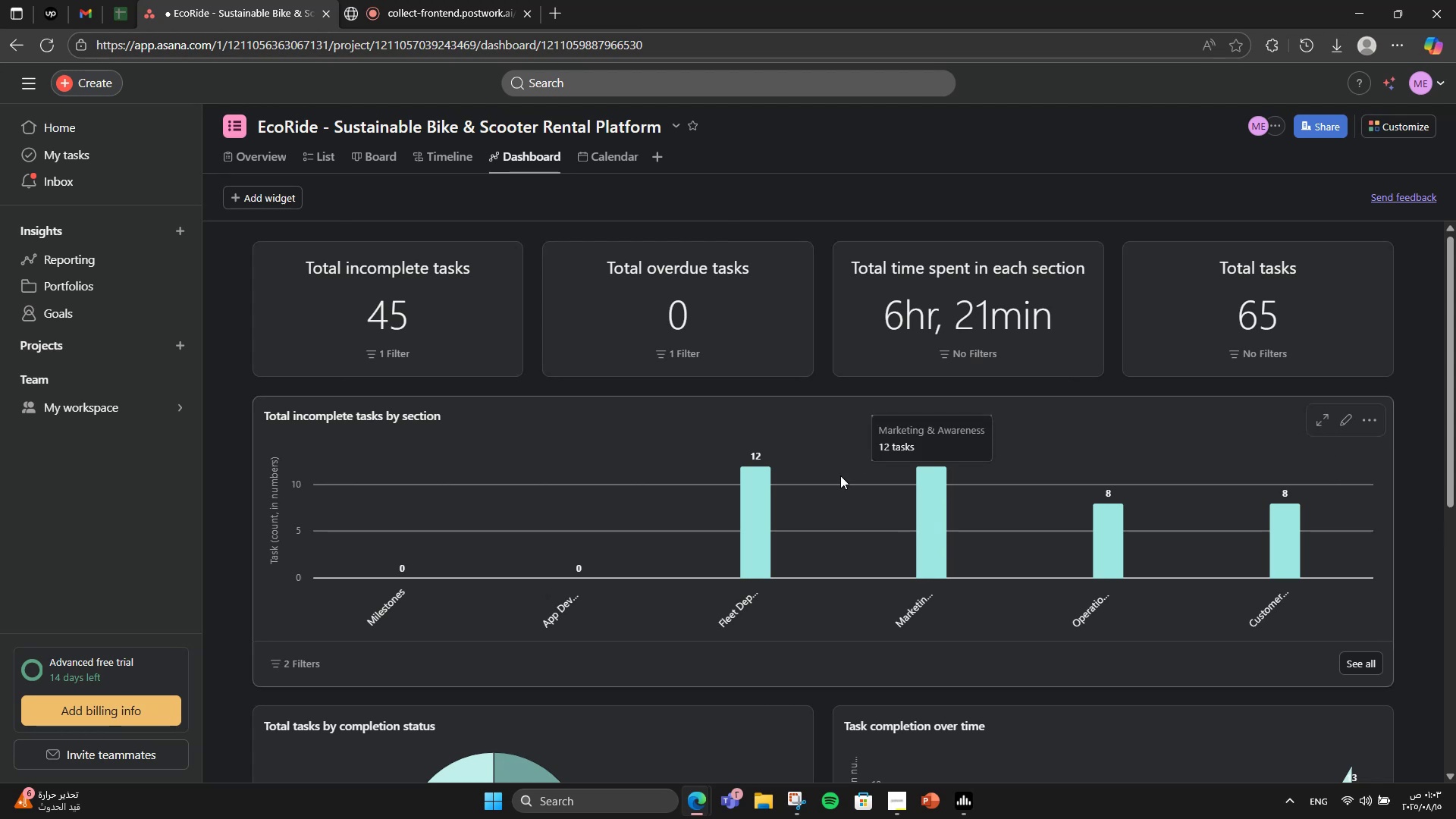 
scroll: coordinate [834, 480], scroll_direction: down, amount: 8.0
 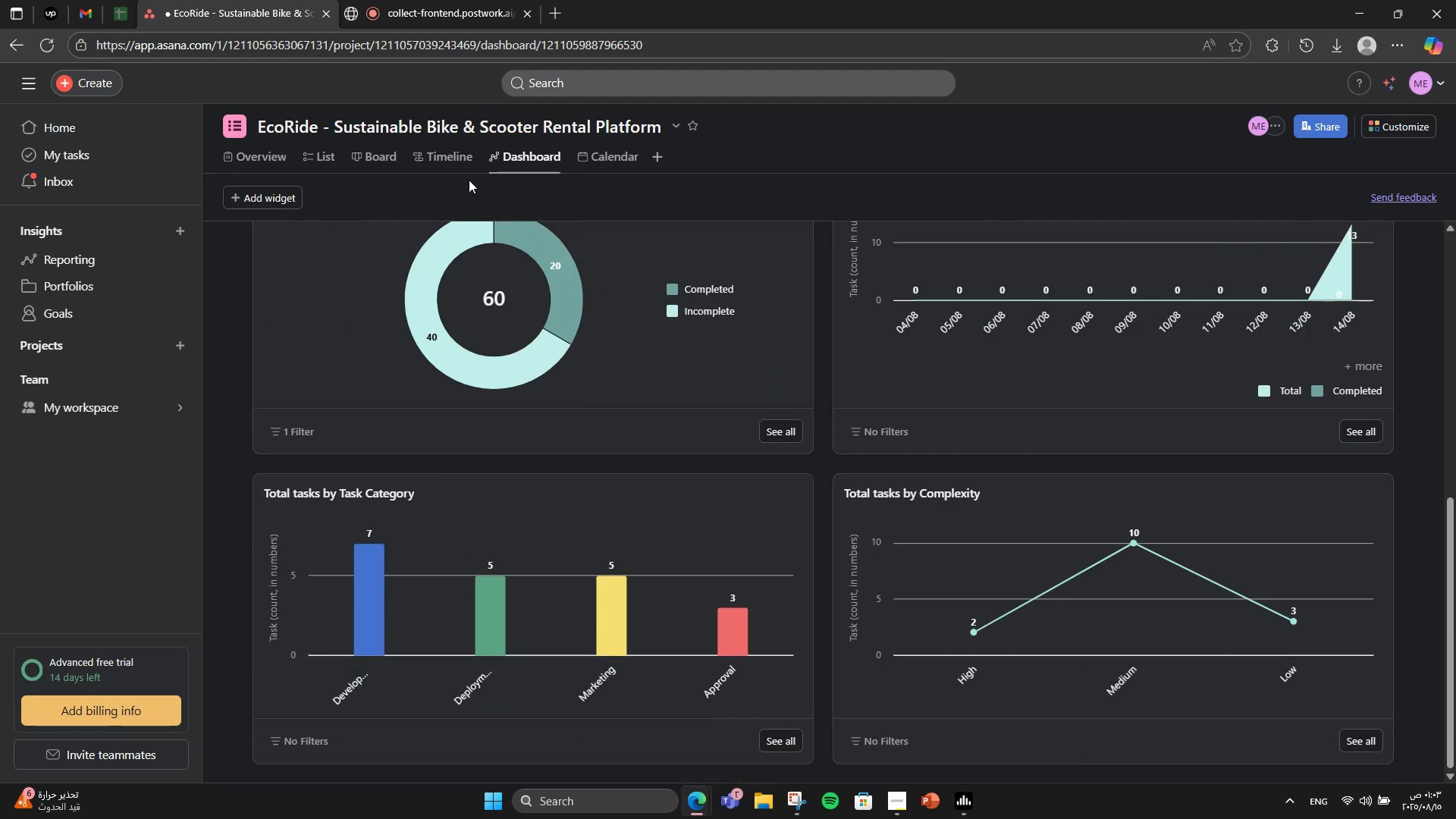 
left_click([262, 199])
 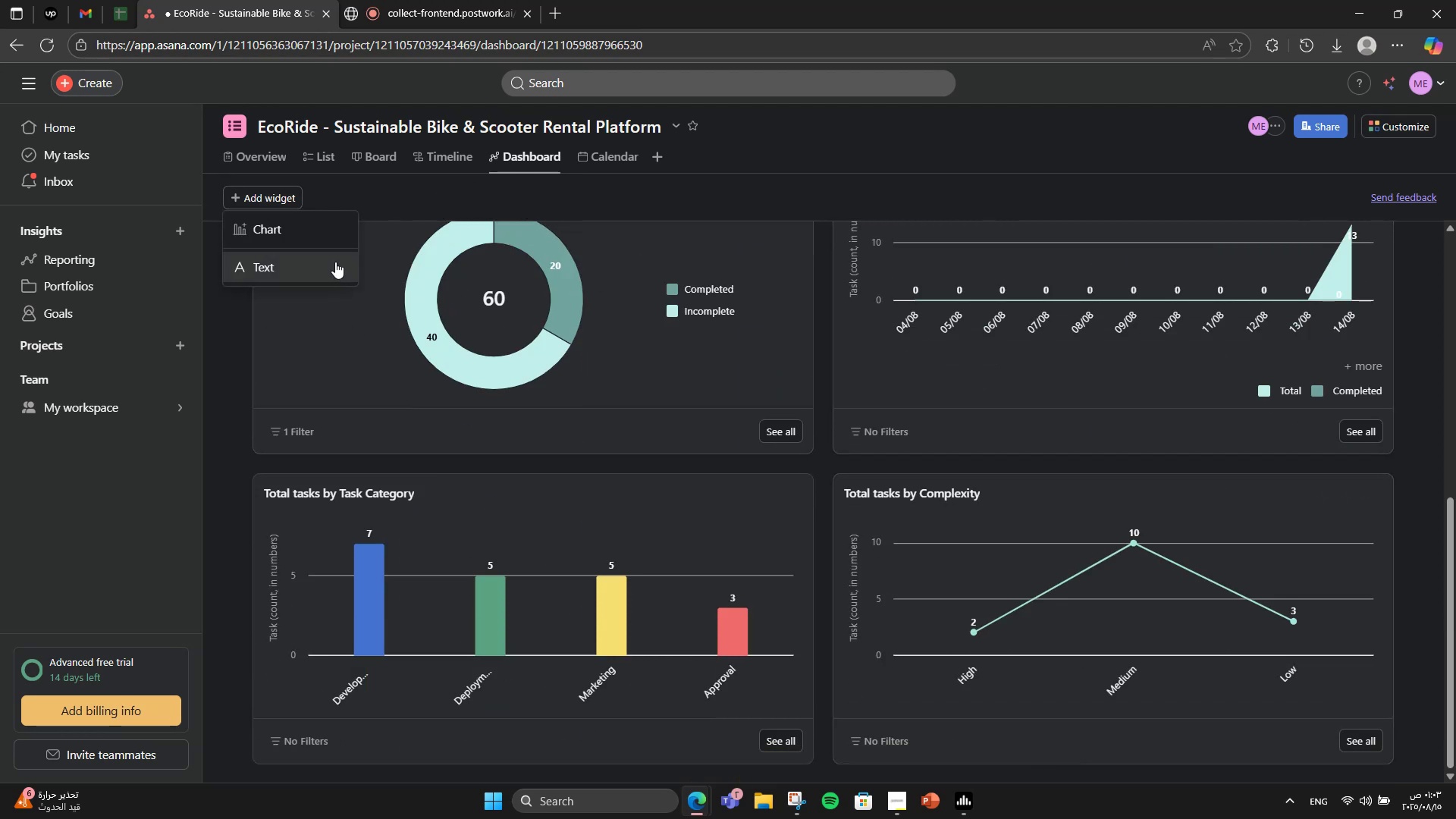 
left_click([319, 232])
 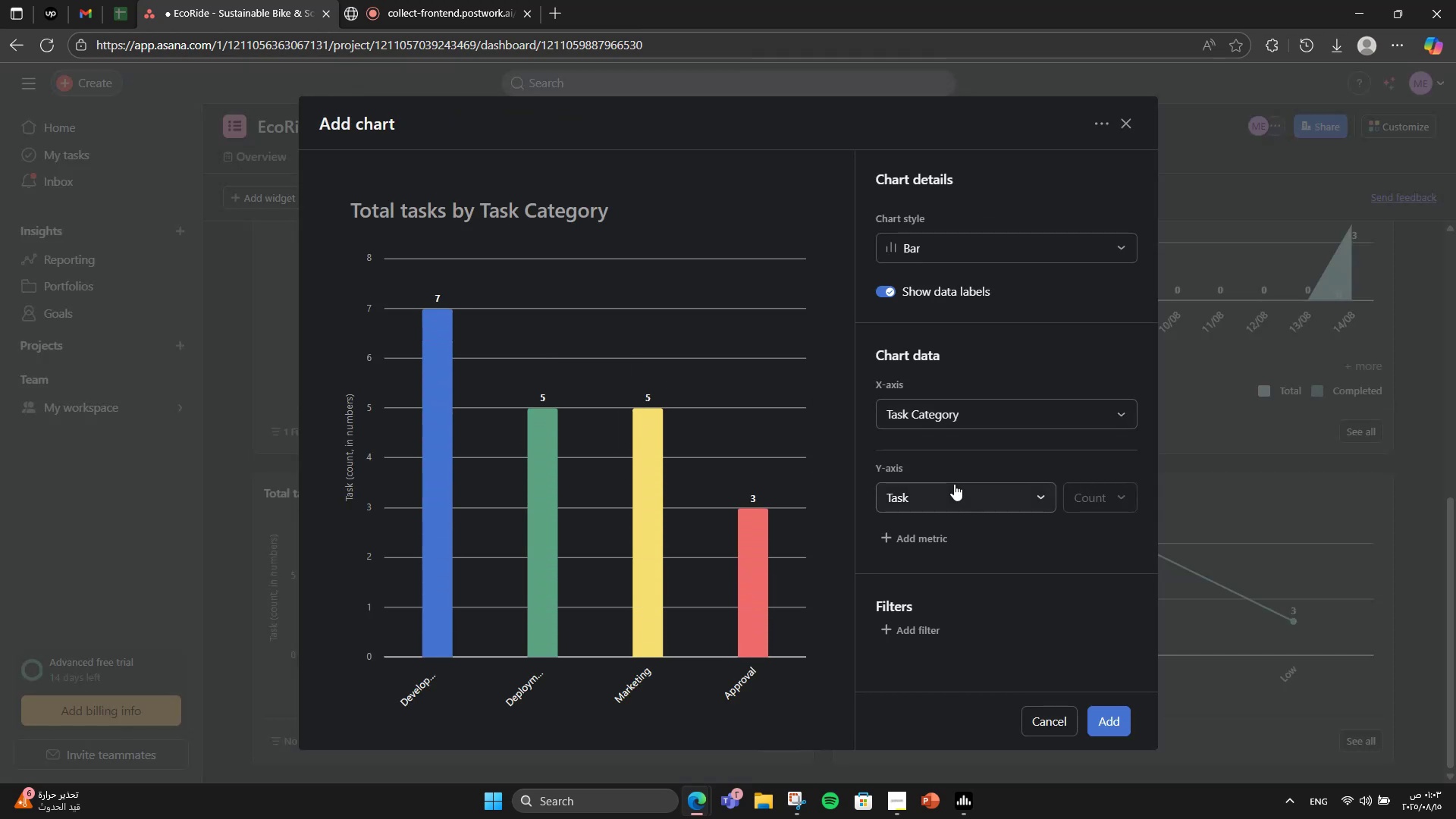 
left_click([958, 425])
 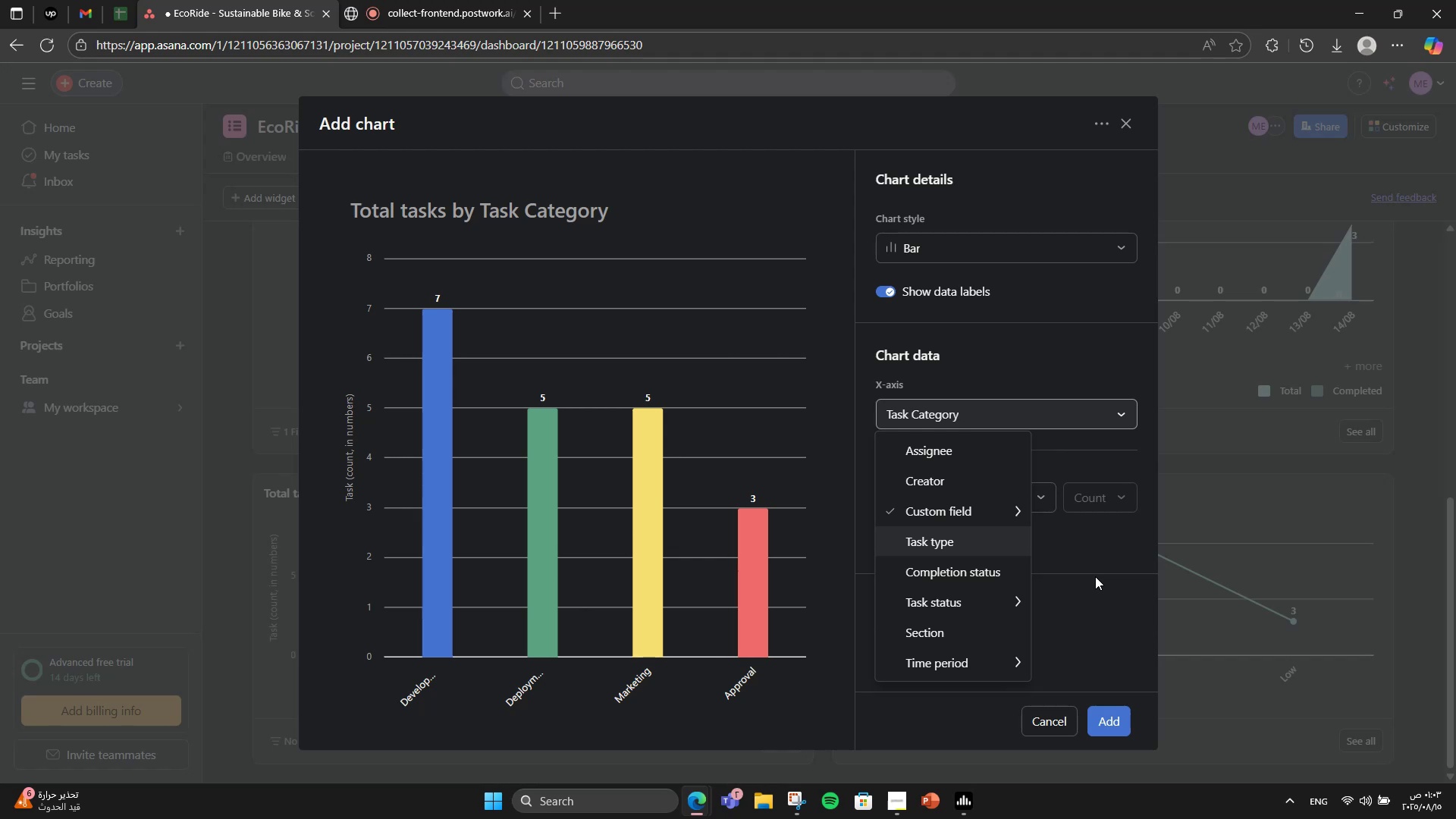 
scroll: coordinate [1081, 592], scroll_direction: down, amount: 1.0
 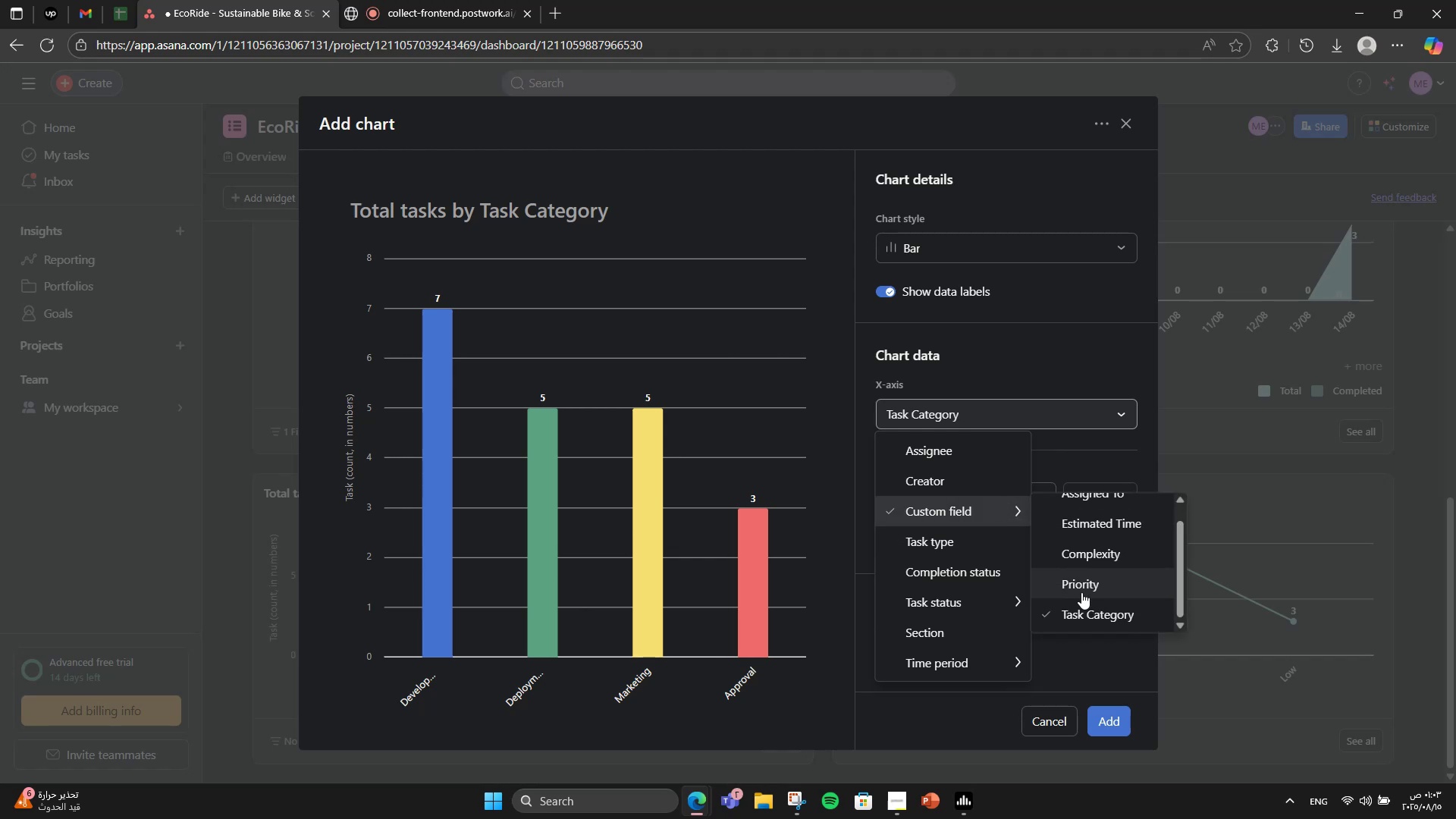 
scroll: coordinate [1081, 592], scroll_direction: up, amount: 2.0
 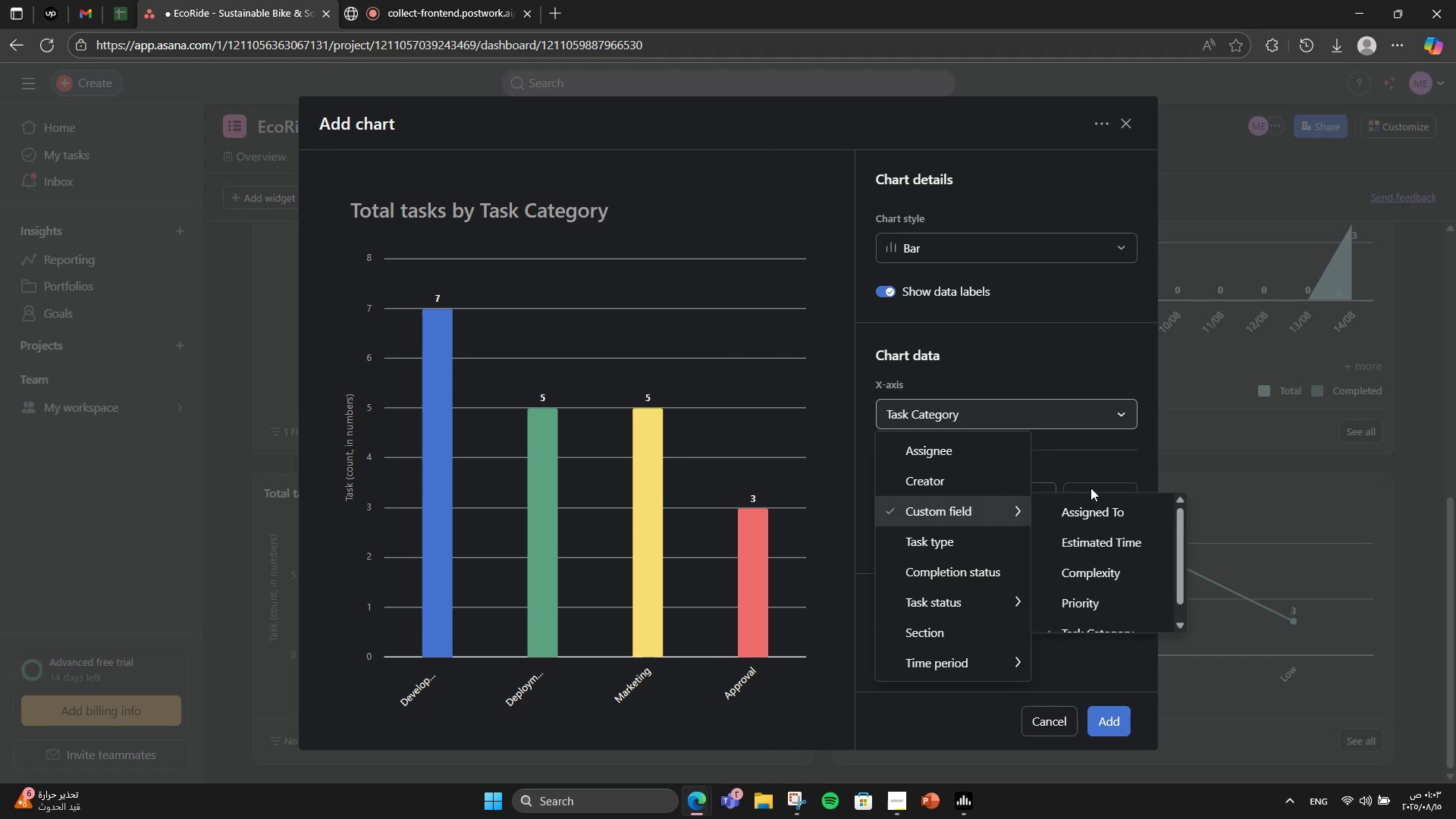 
left_click([1097, 507])
 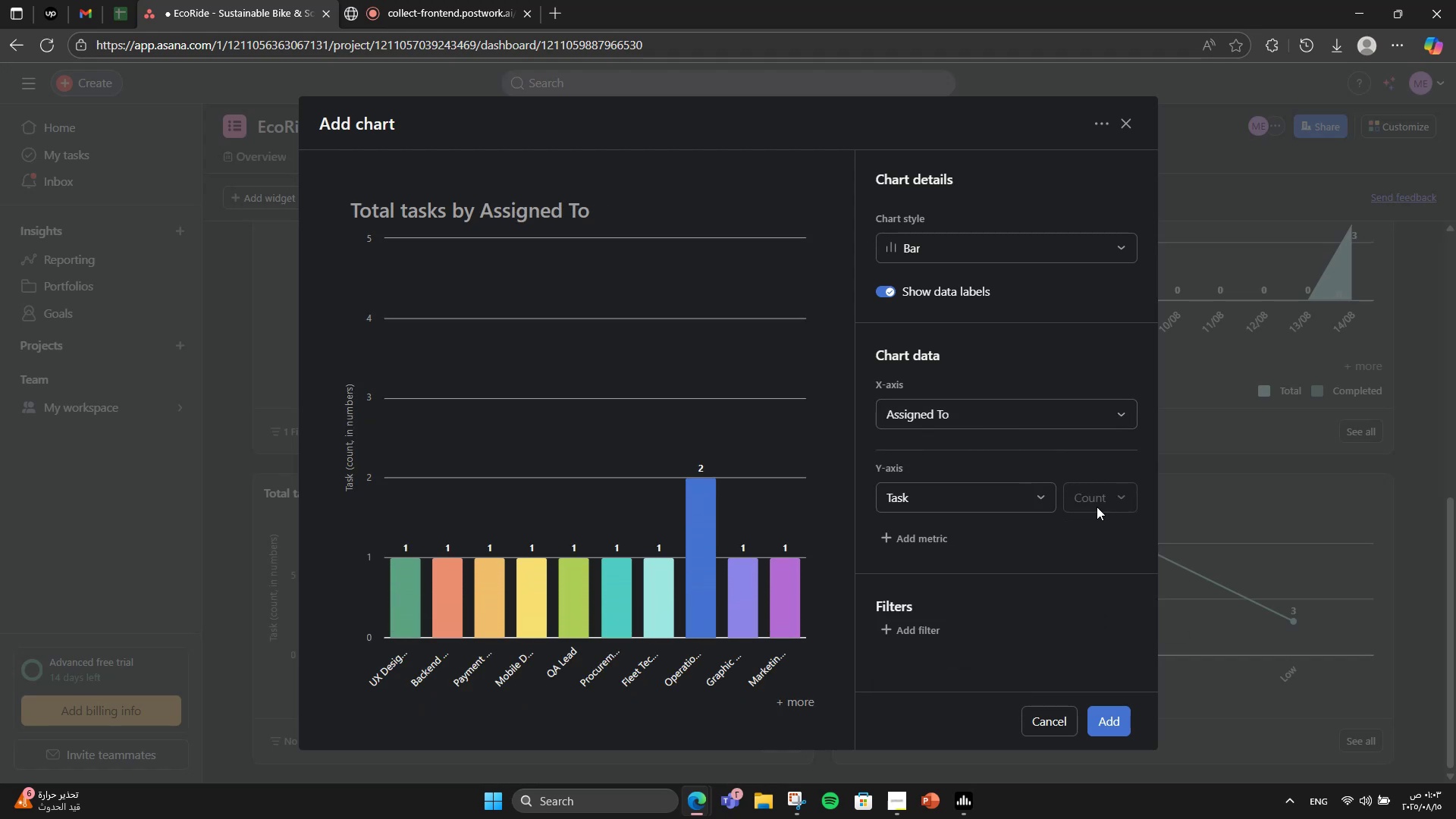 
left_click([995, 495])
 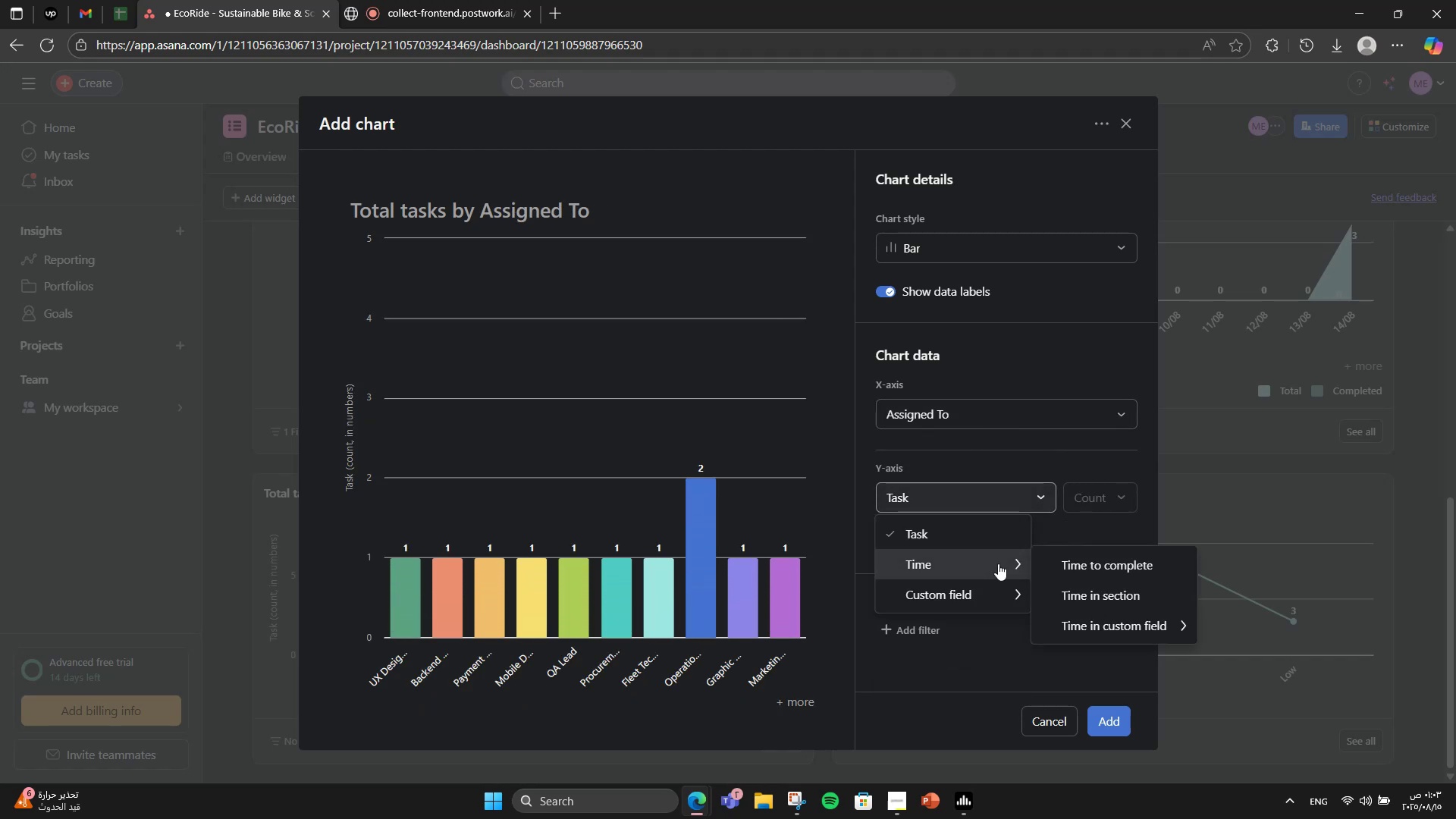 
double_click([1055, 566])
 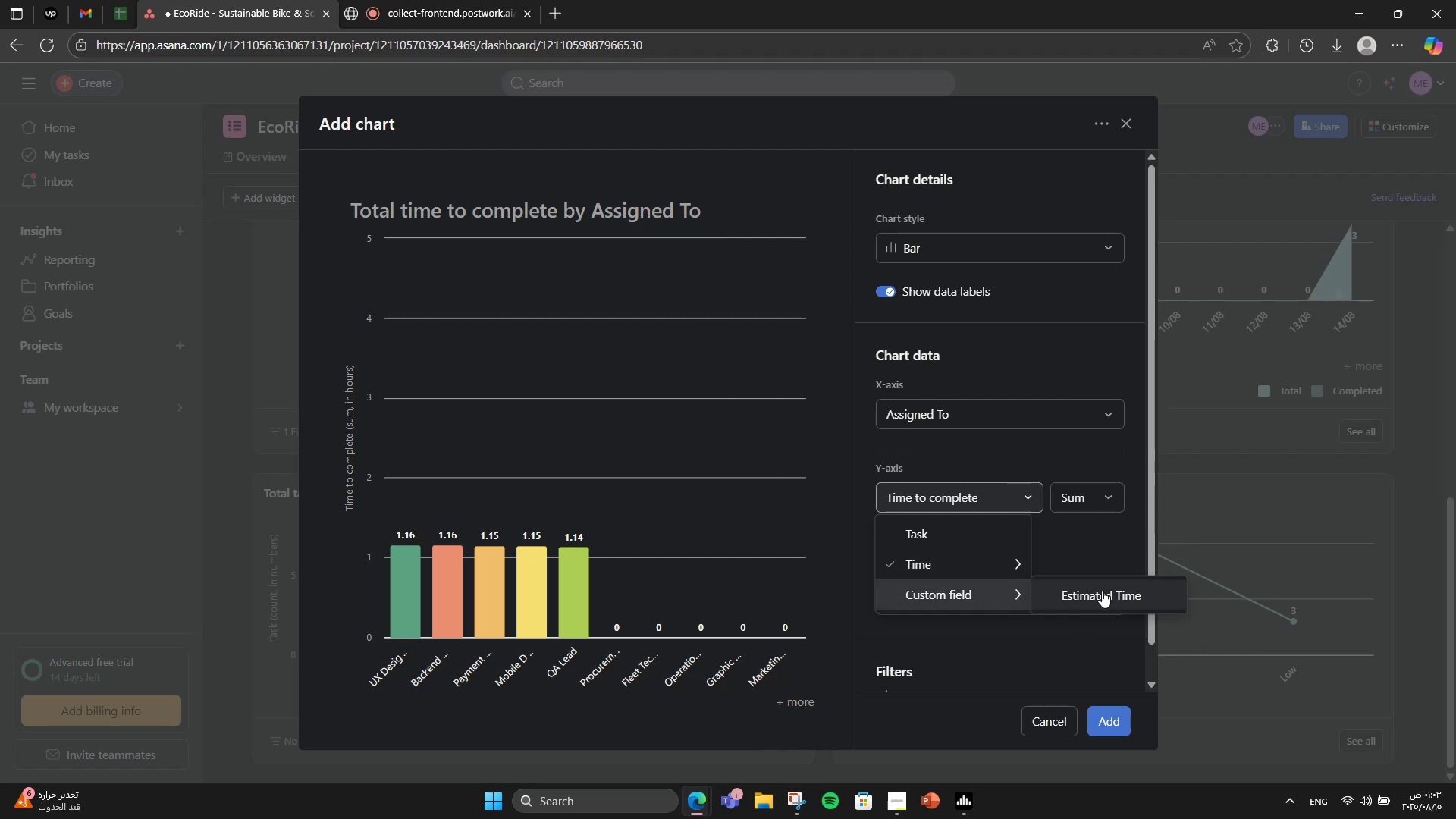 
left_click([1094, 607])
 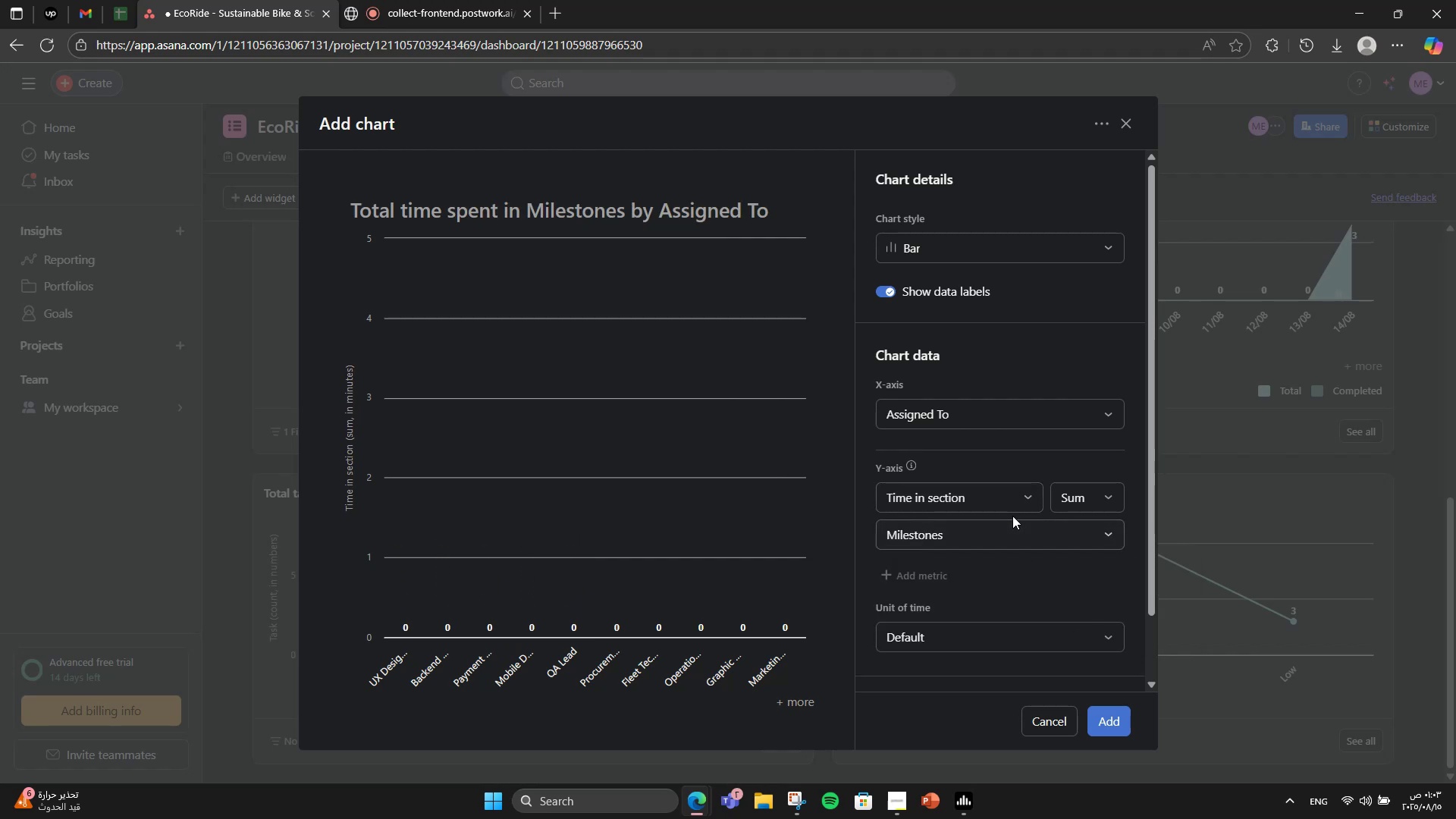 
left_click([995, 497])
 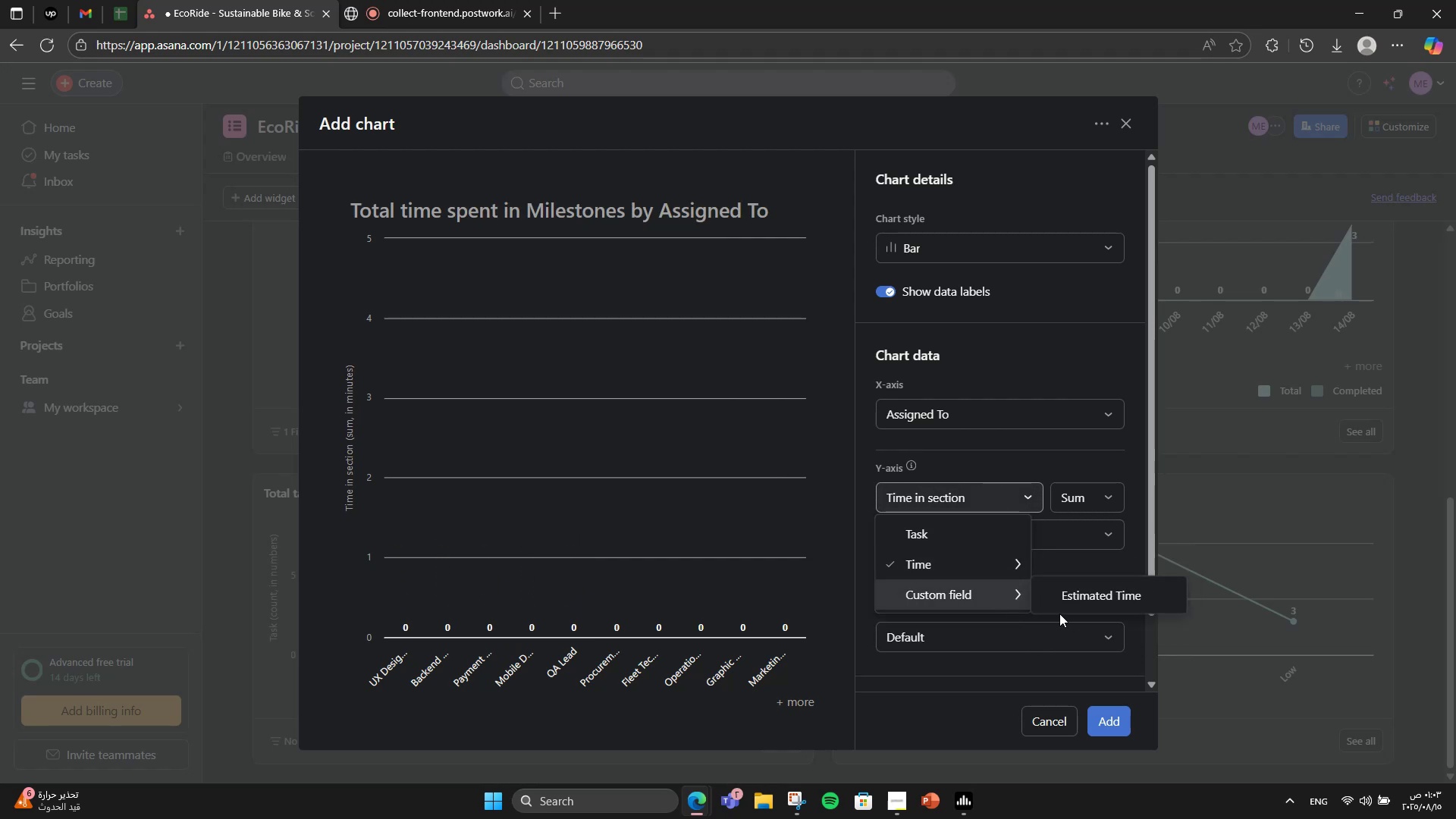 
left_click([1061, 598])
 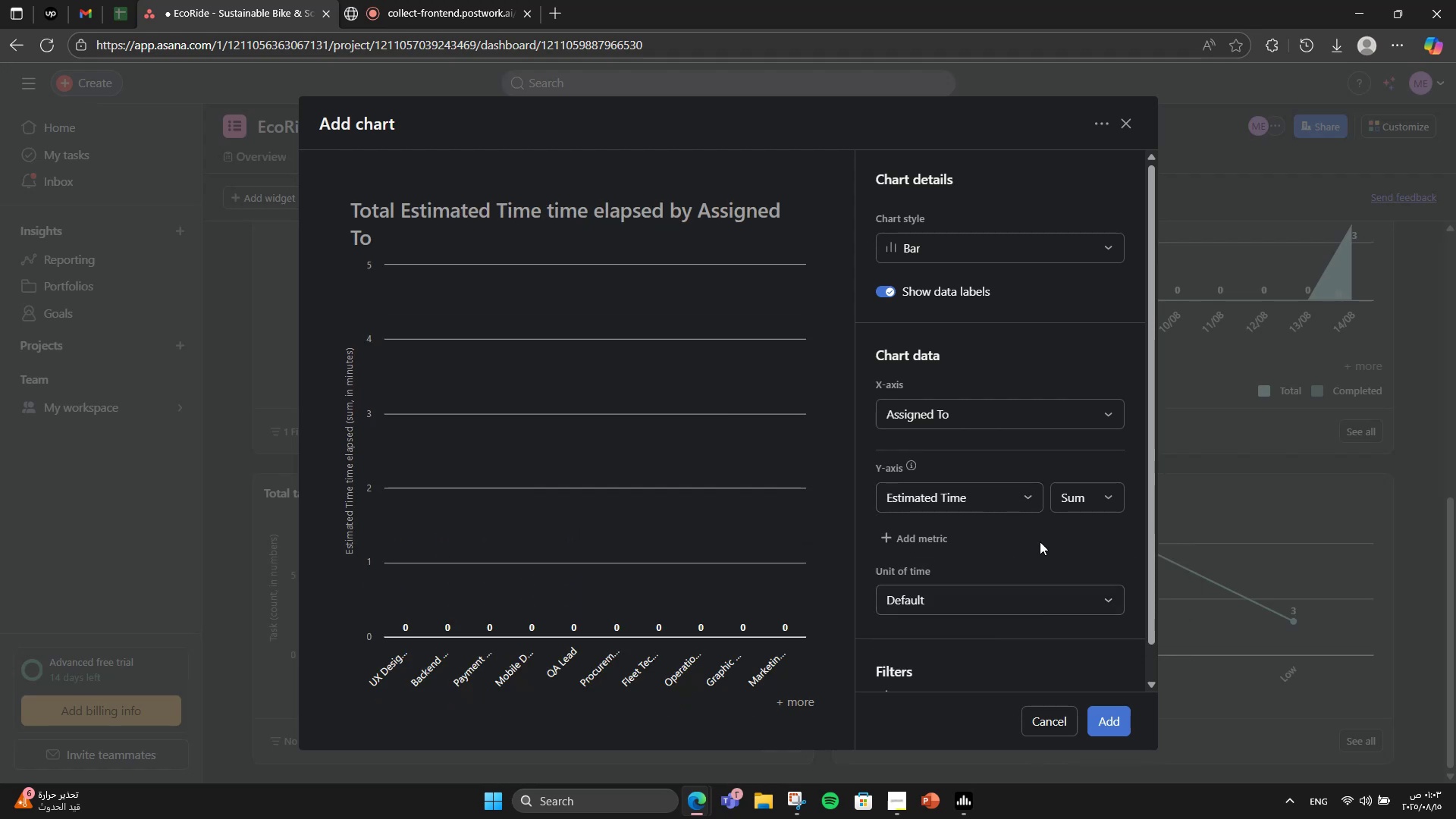 
left_click([1007, 492])
 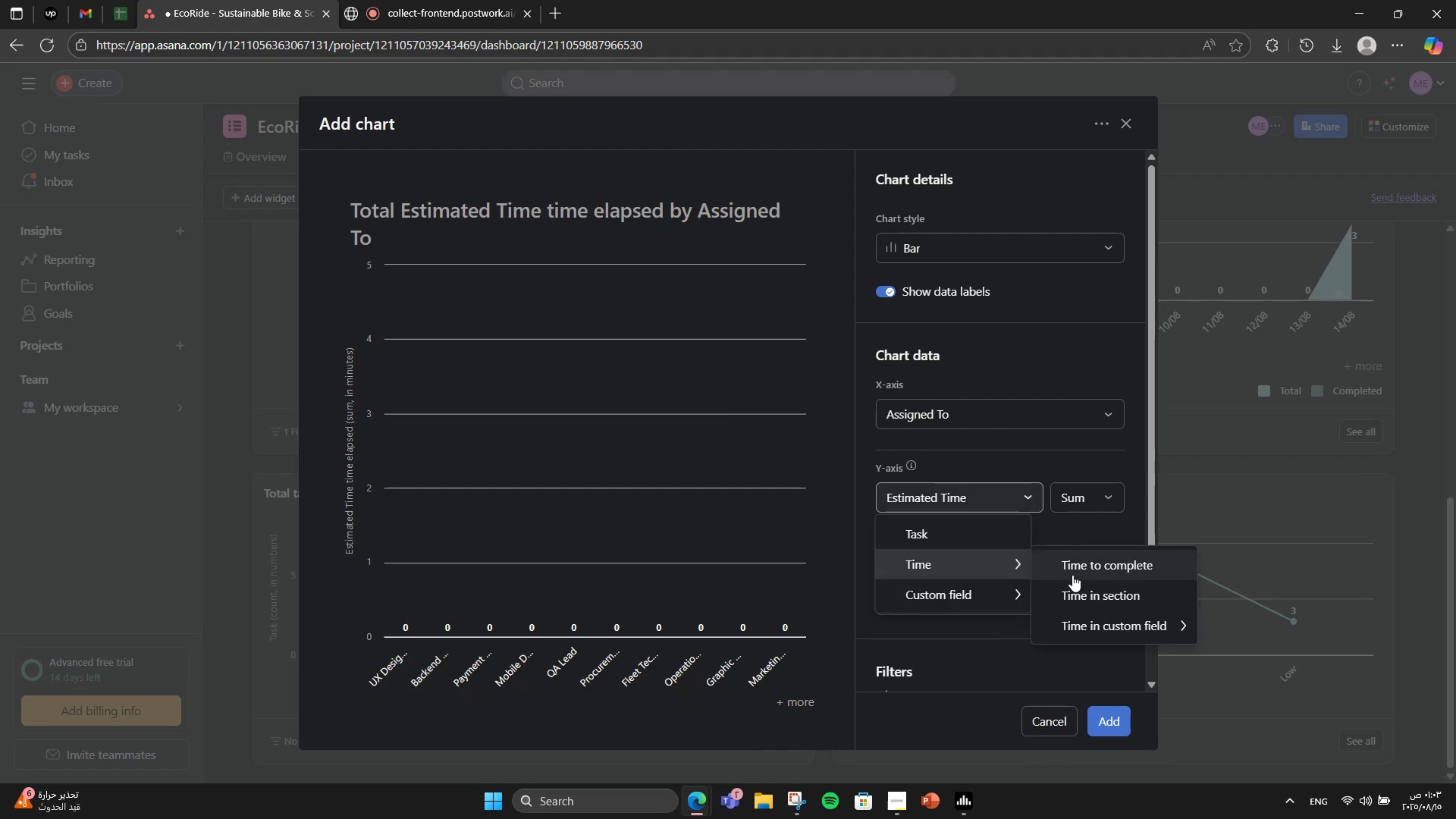 
mouse_move([1106, 590])
 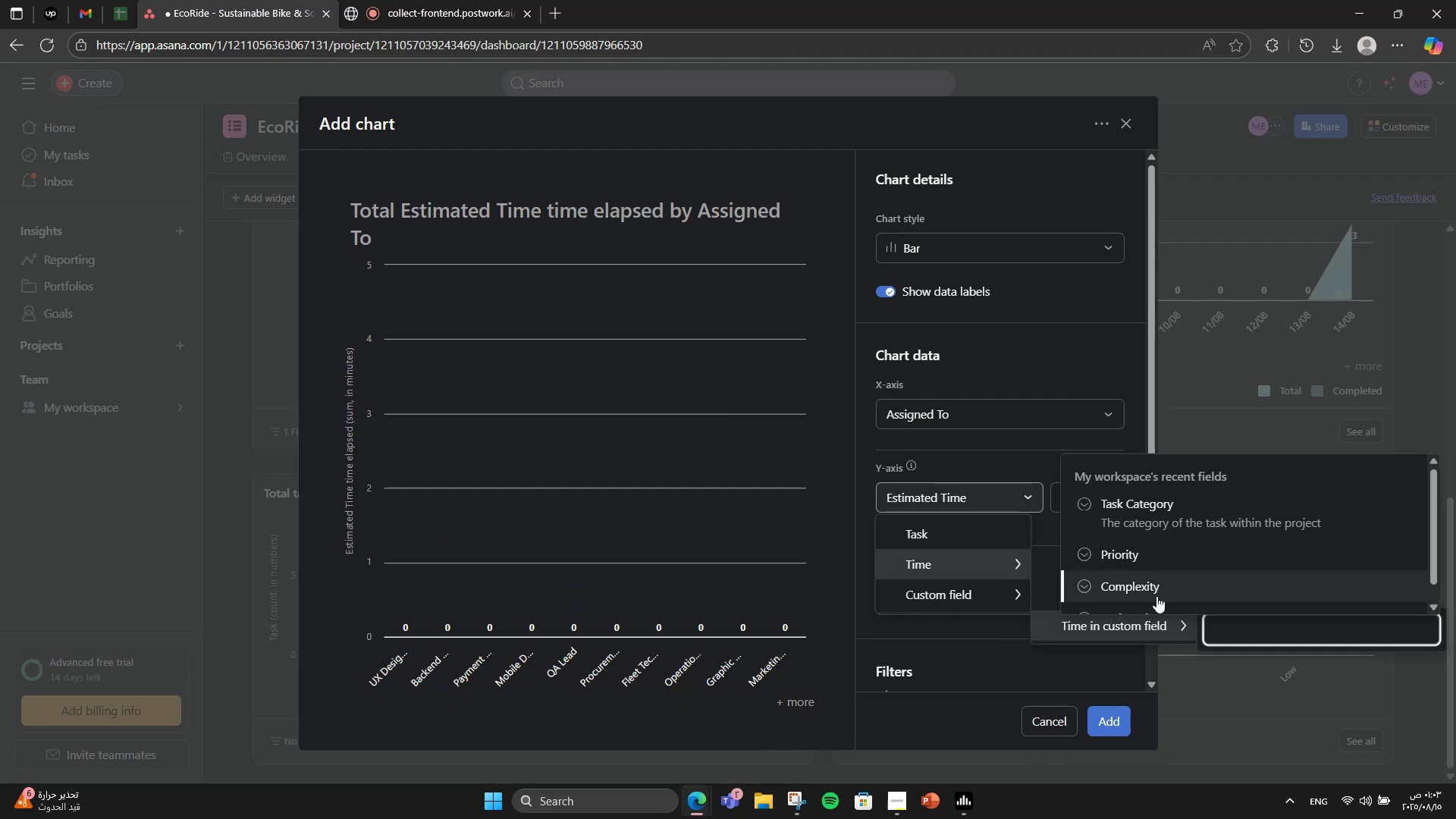 
left_click([1131, 570])
 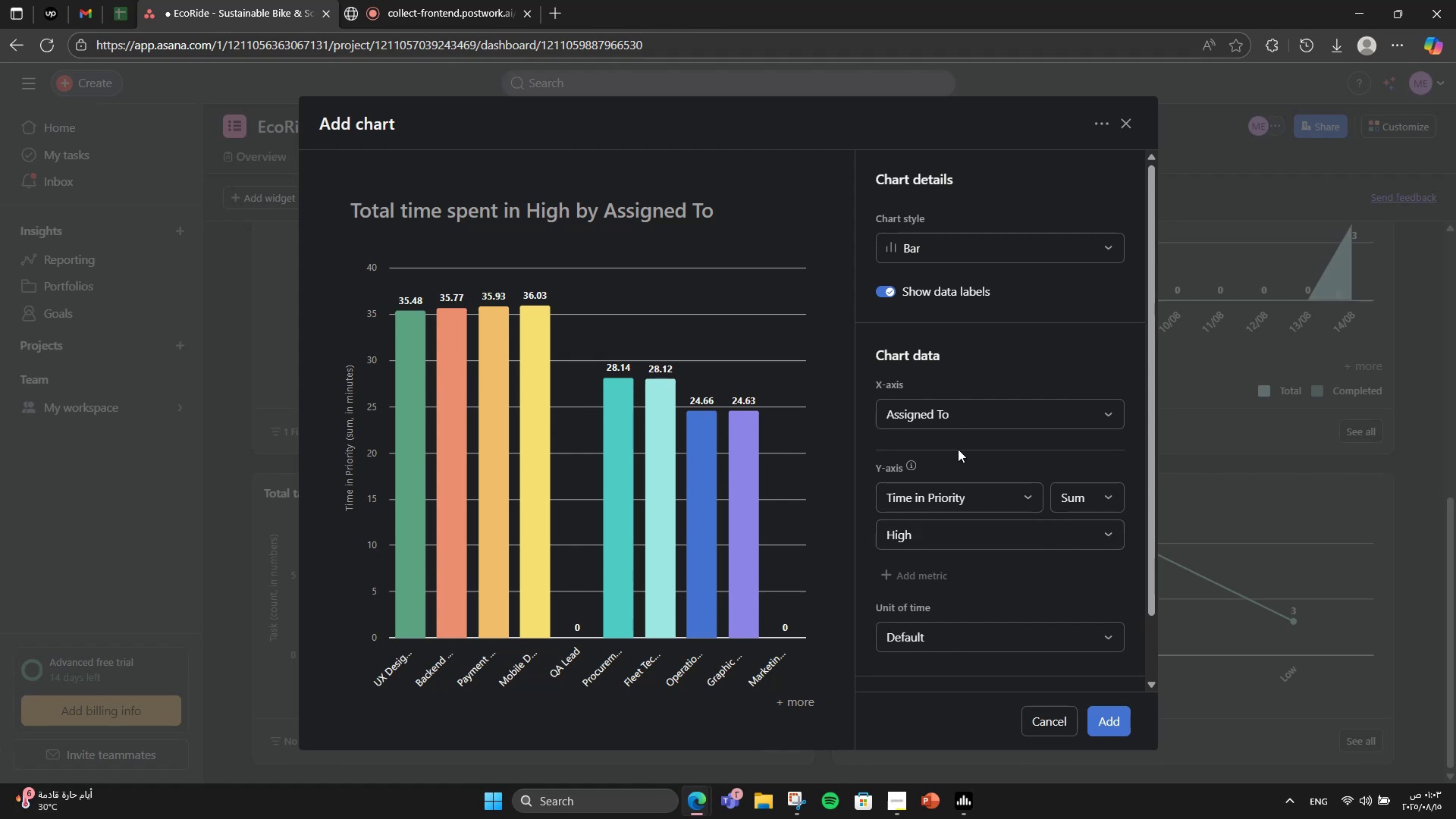 
left_click([1042, 541])
 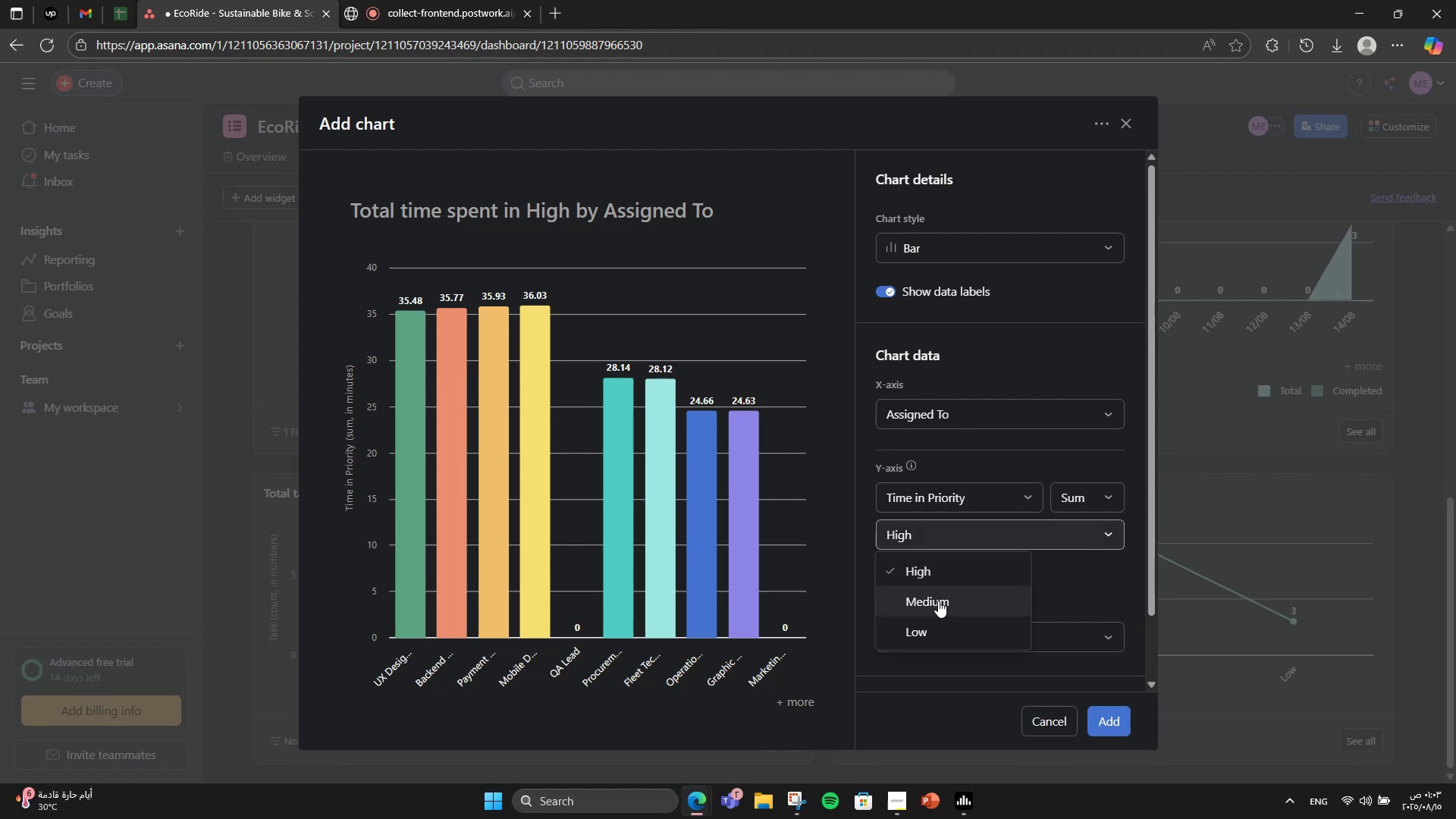 
left_click([936, 603])
 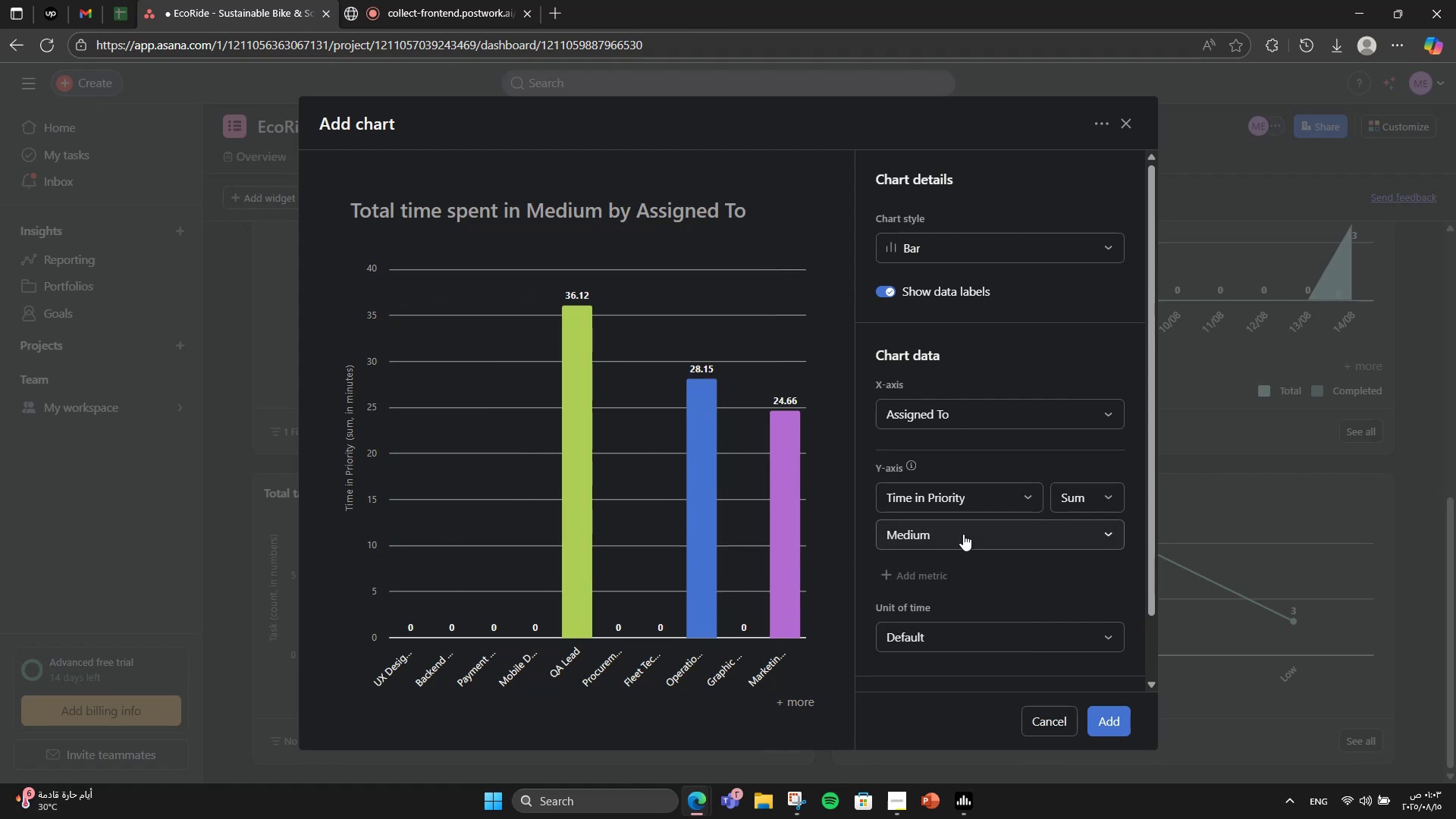 
left_click([963, 534])
 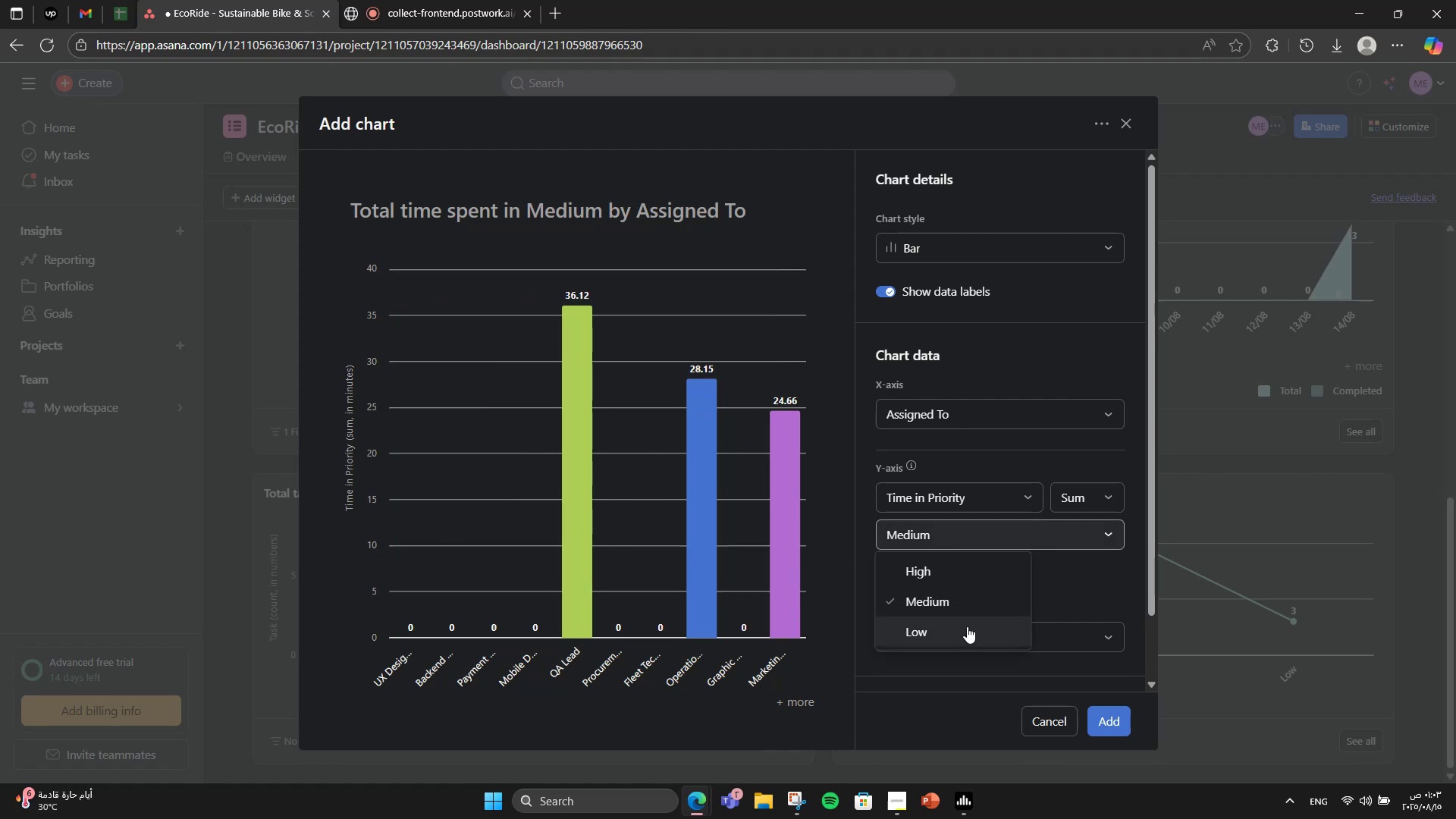 
left_click([967, 630])
 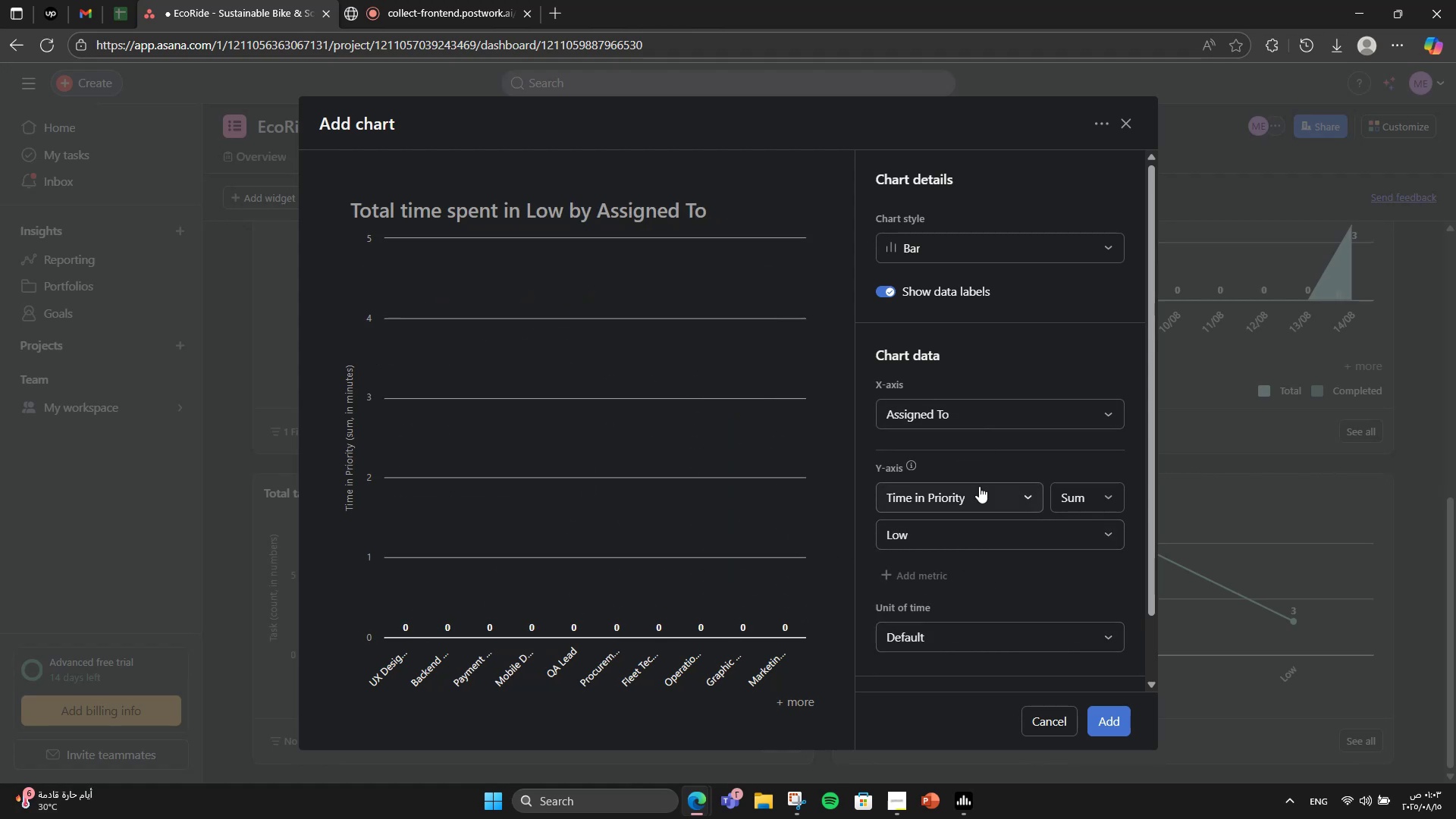 
left_click([970, 528])
 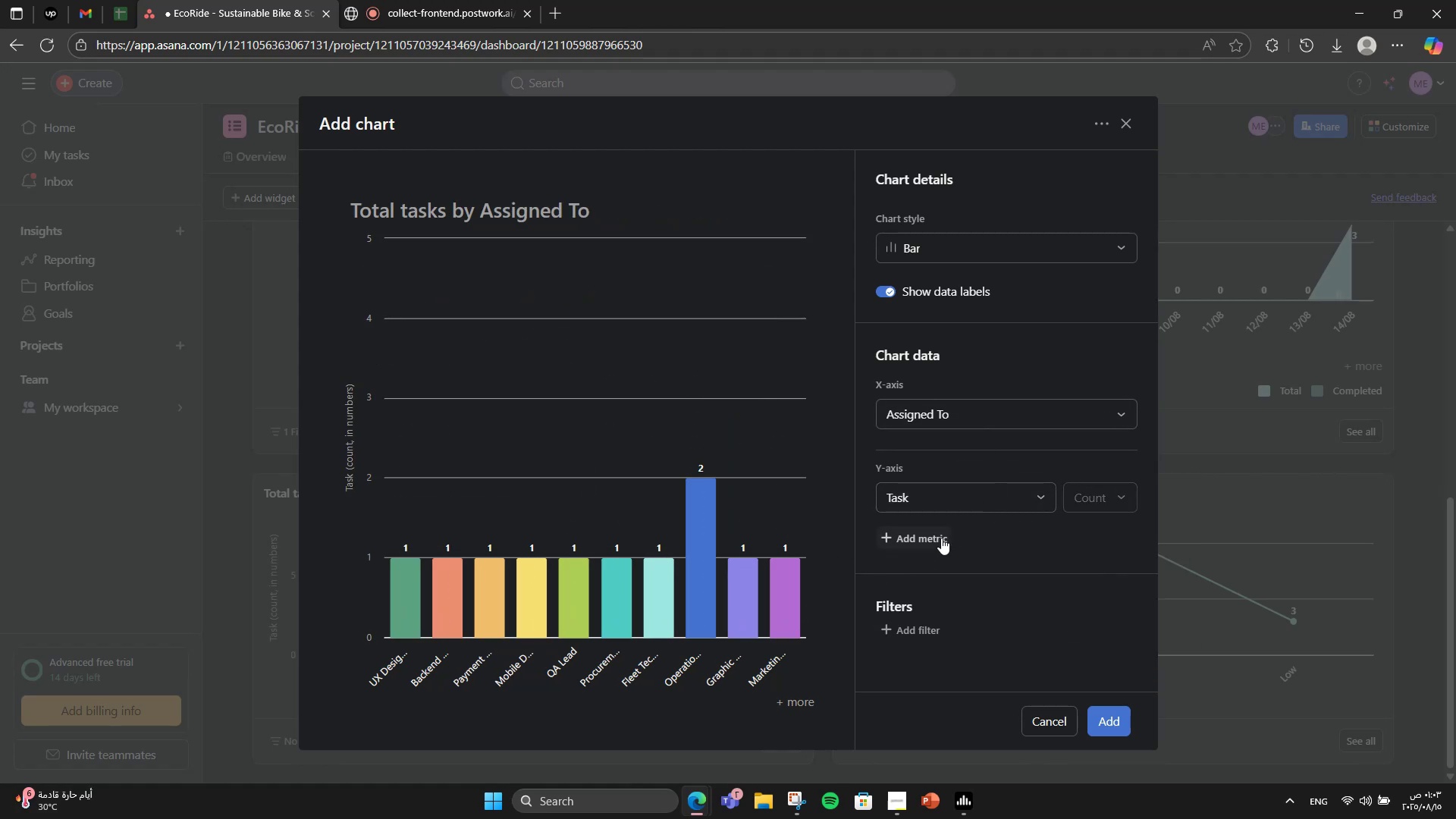 
left_click([904, 635])
 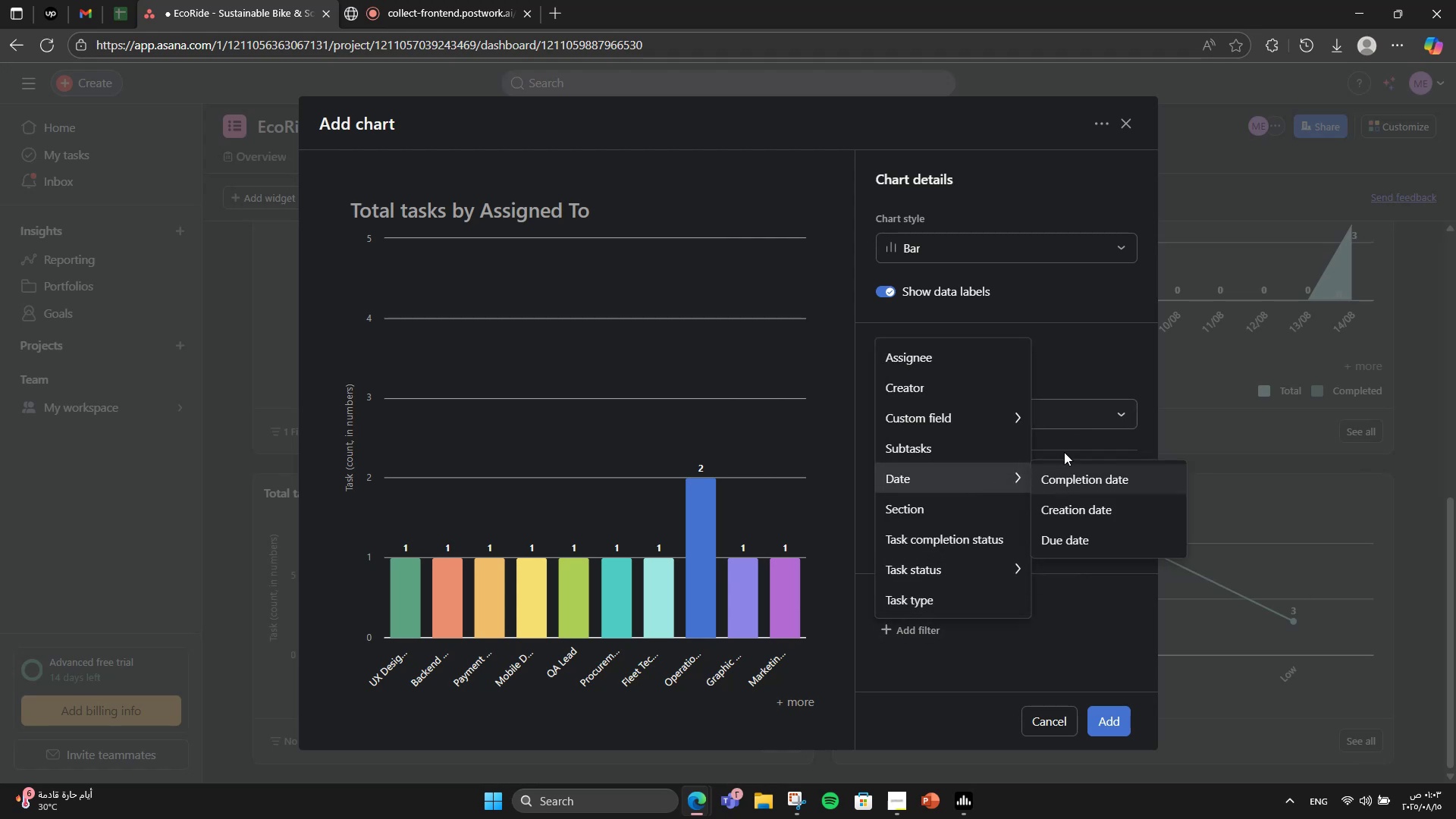 
left_click([1086, 411])
 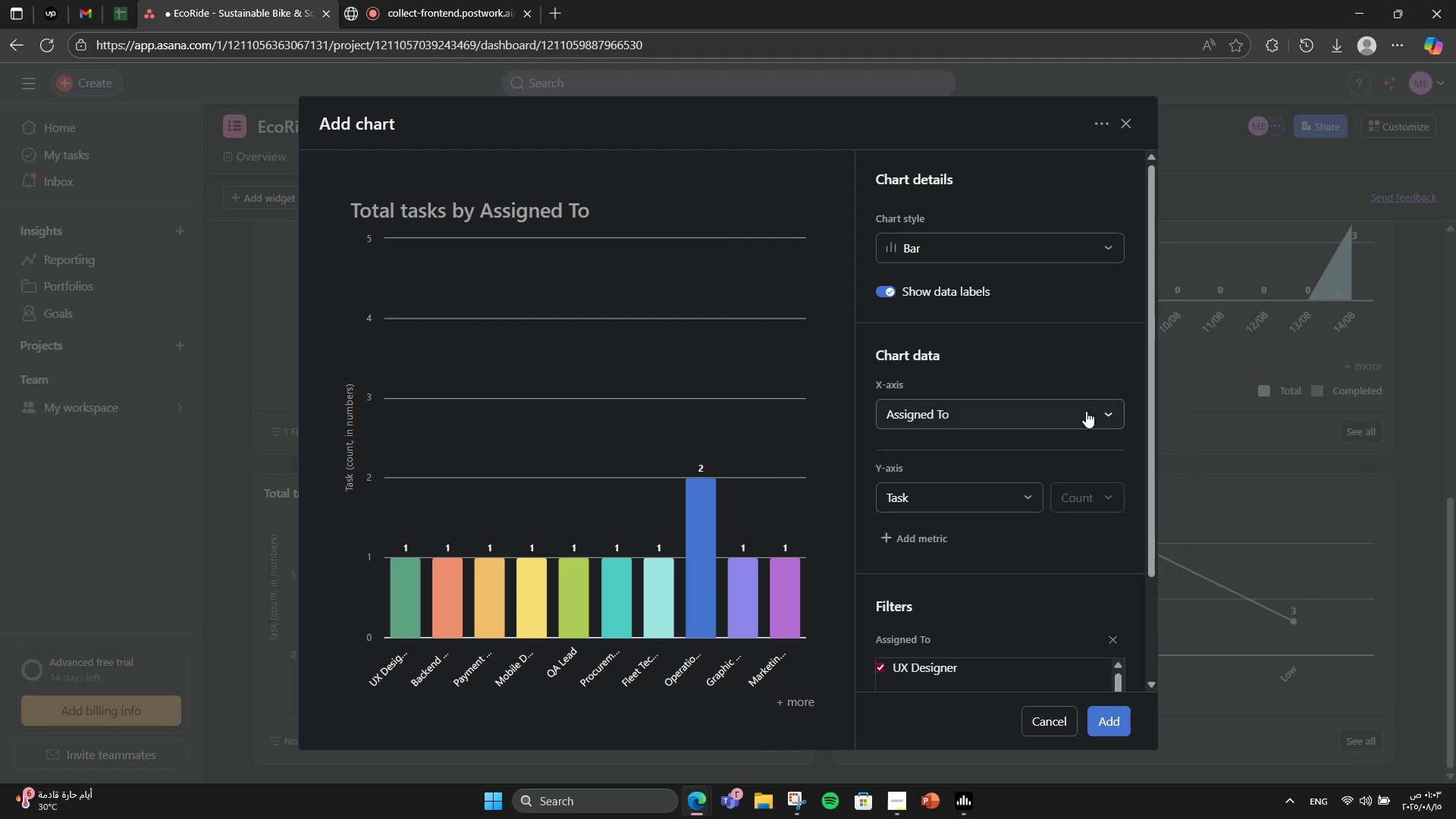 
scroll: coordinate [1060, 460], scroll_direction: down, amount: 2.0
 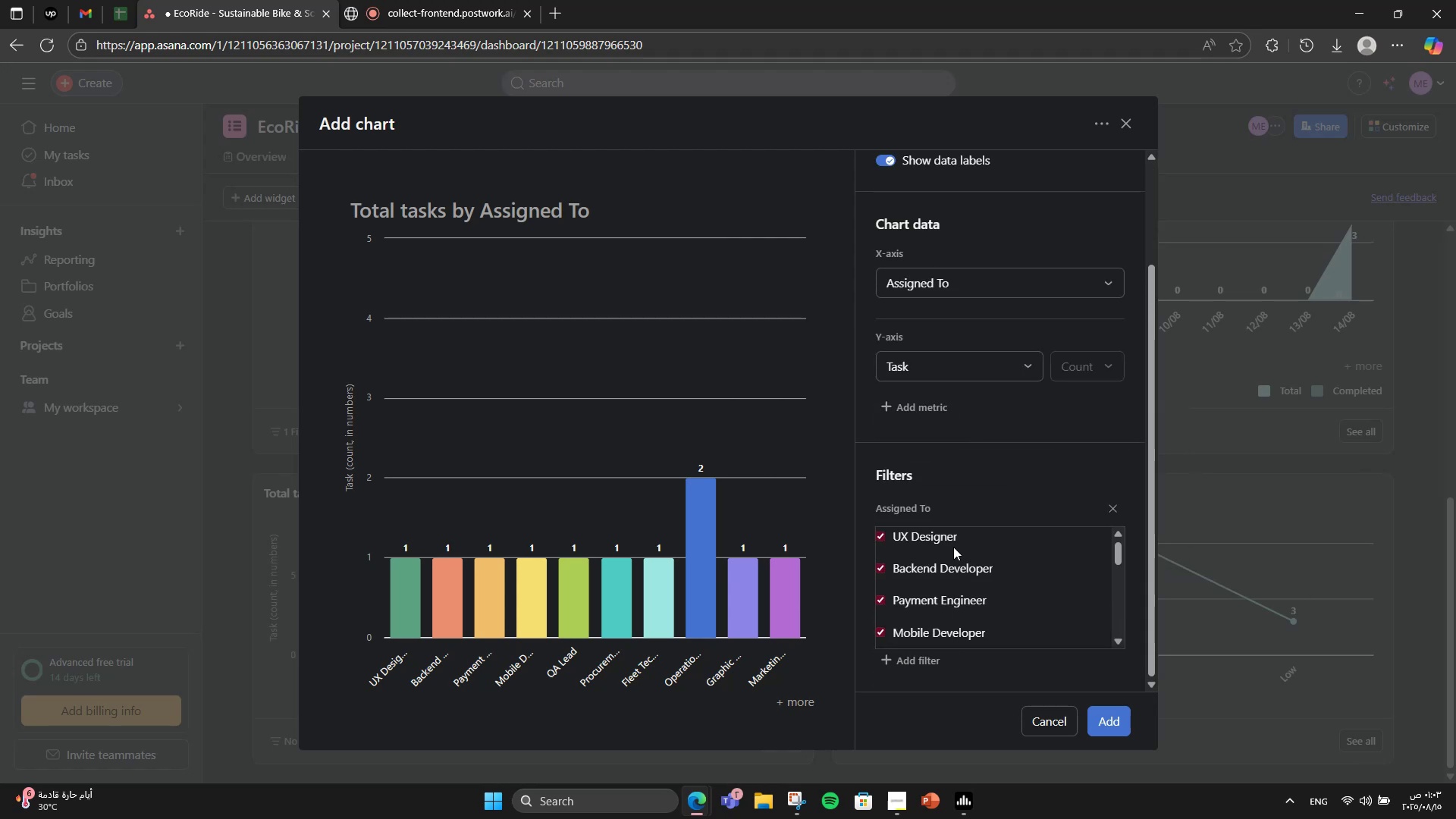 
left_click([931, 538])
 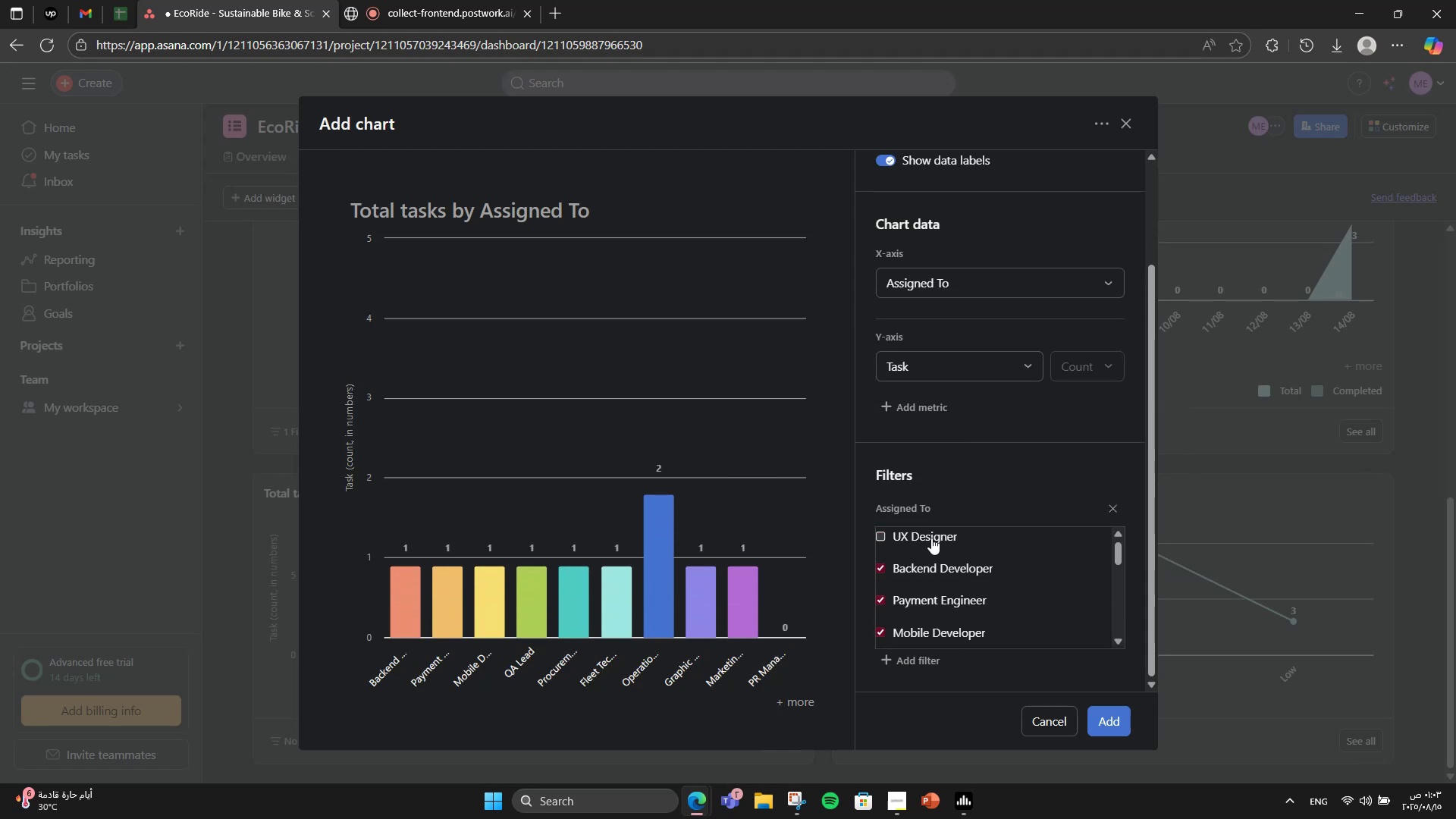 
left_click([931, 538])
 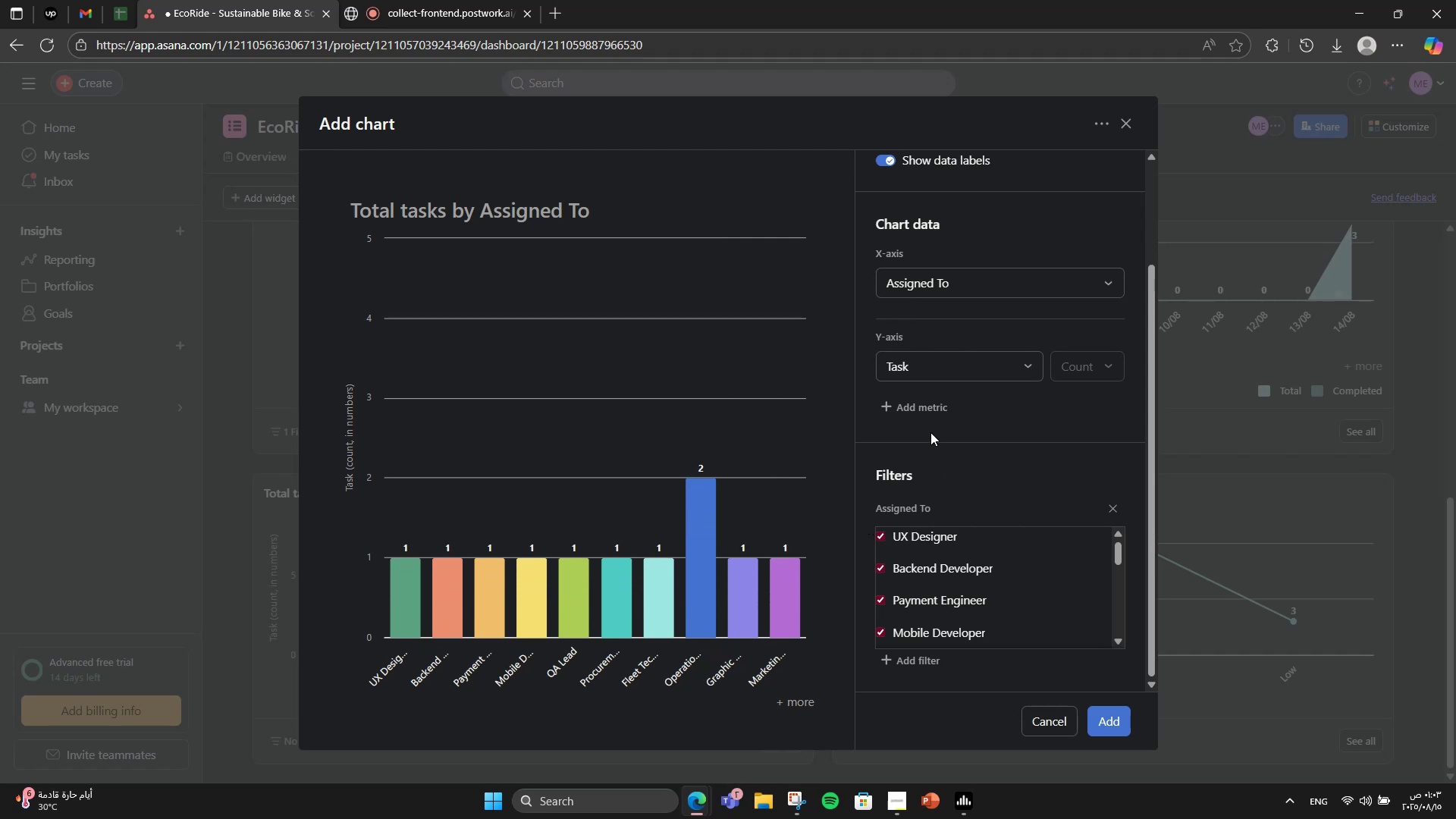 
left_click([939, 364])
 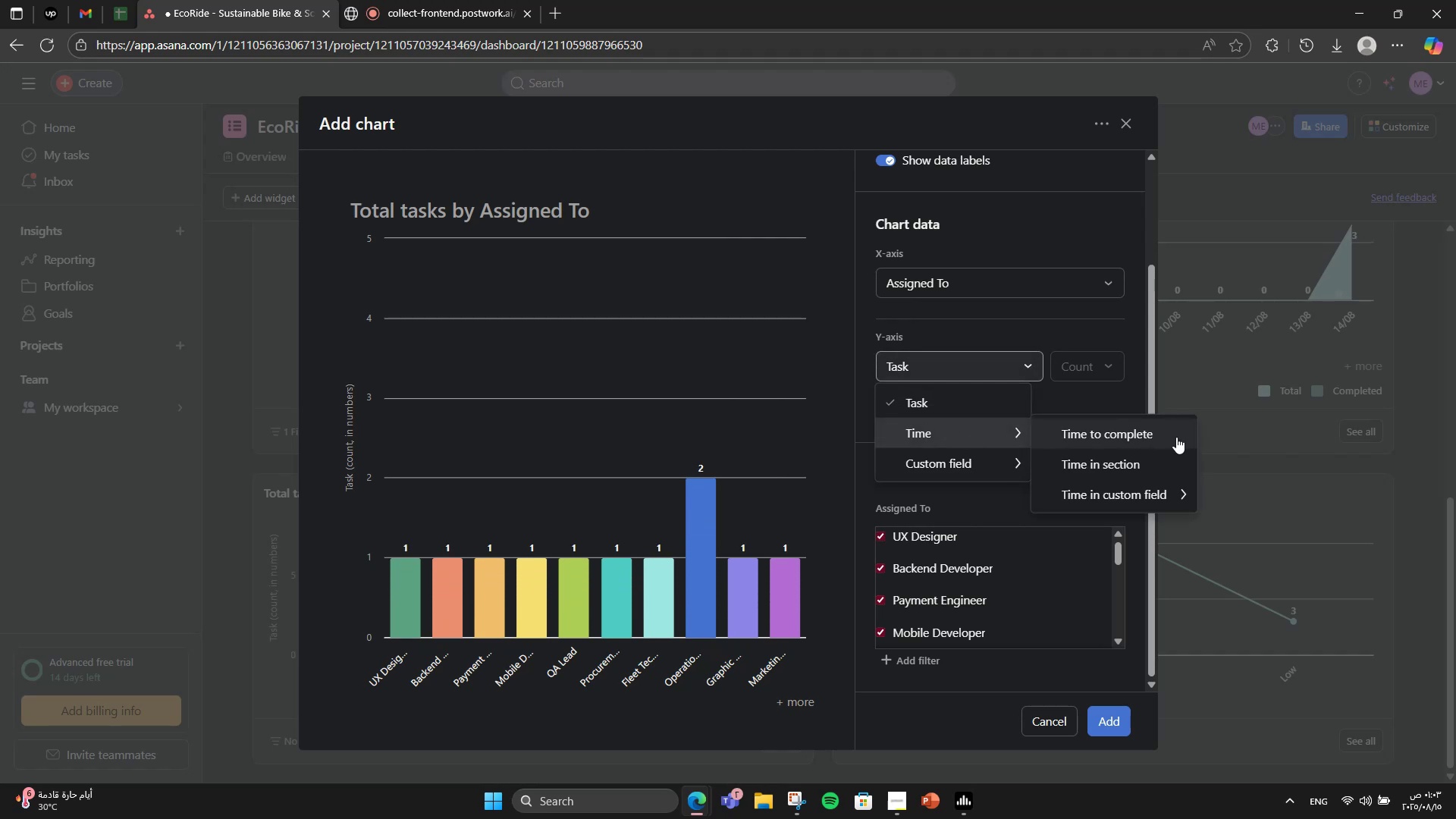 
left_click([1176, 437])
 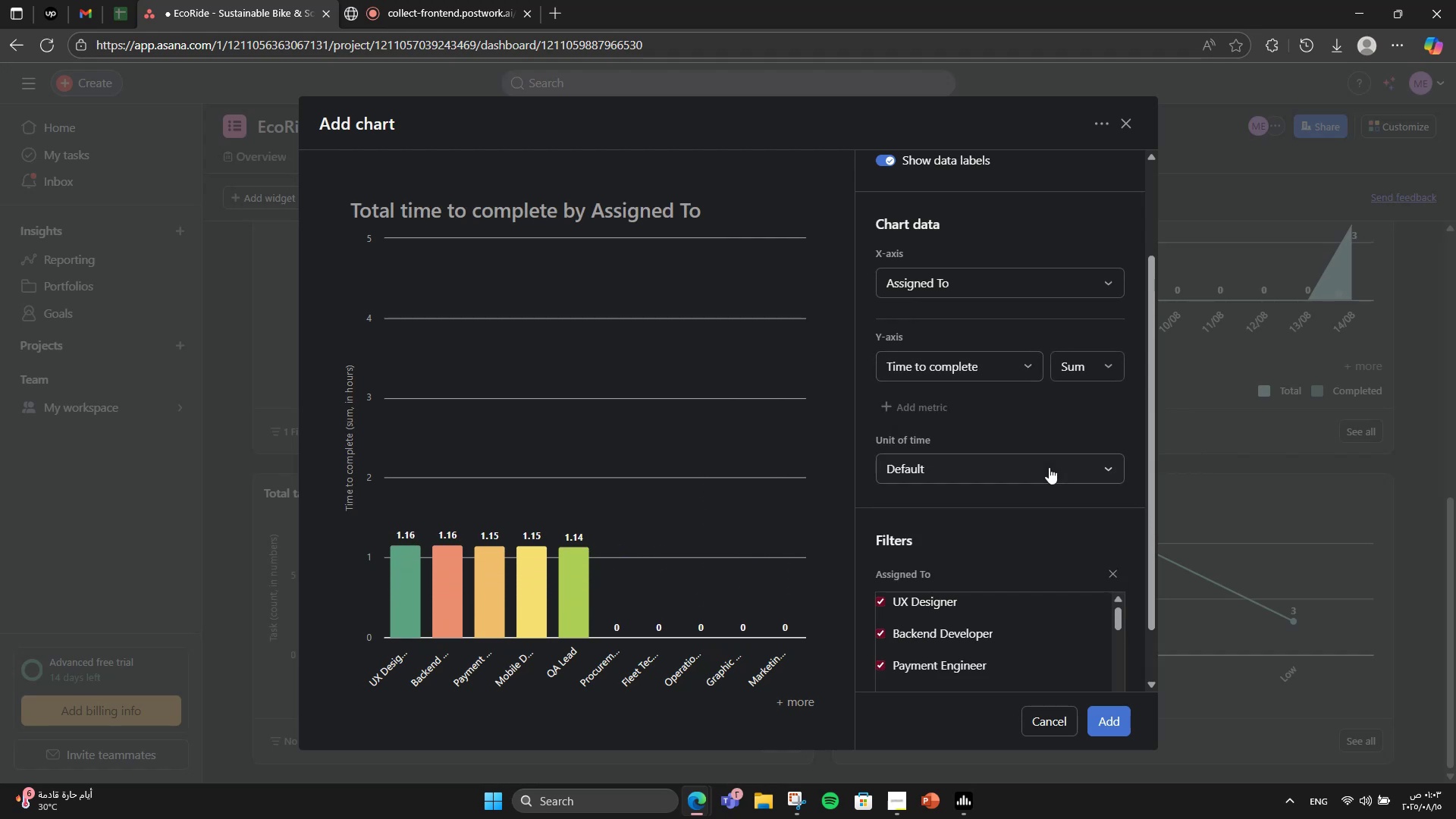 
left_click([962, 367])
 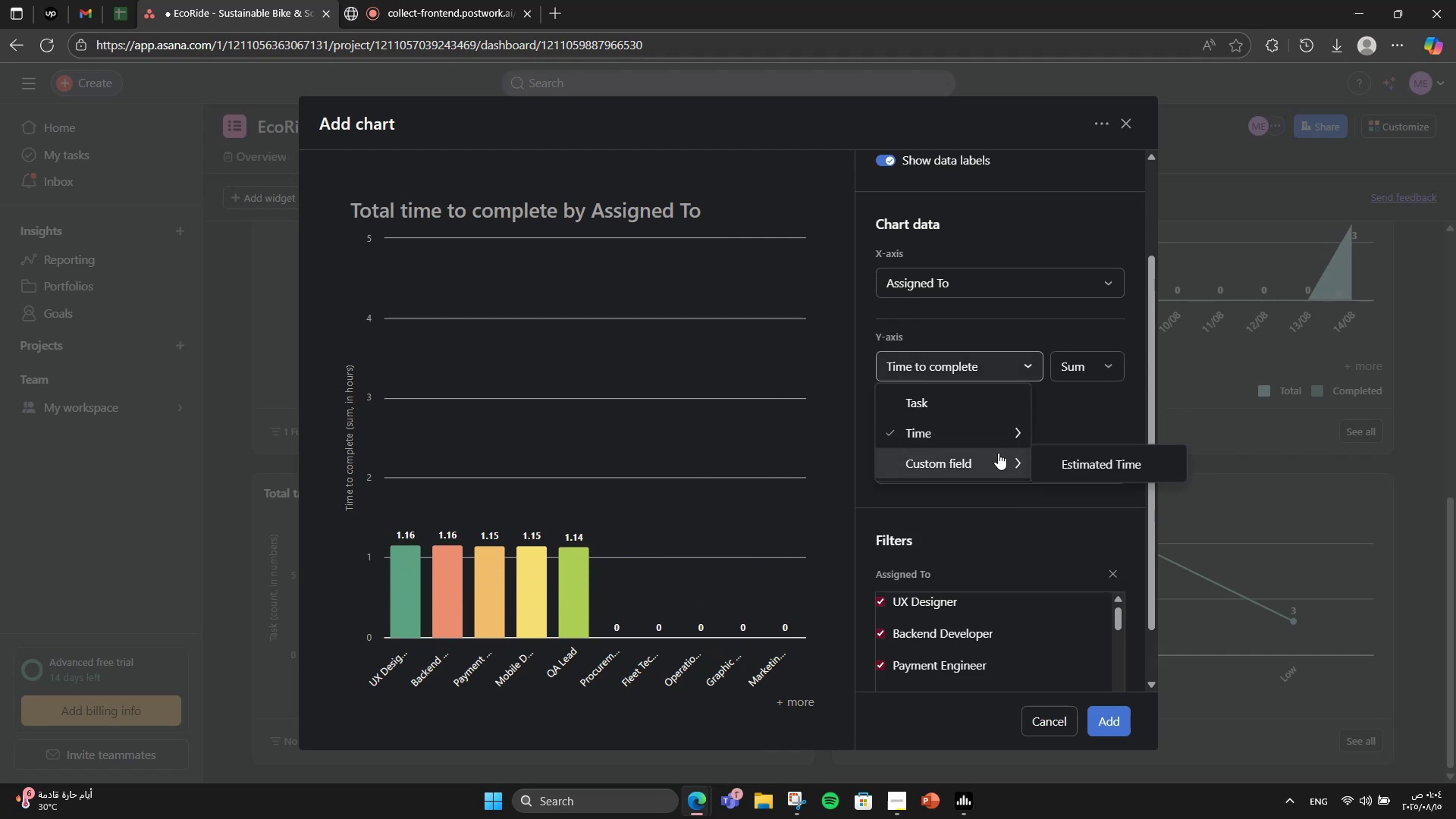 
left_click([1065, 464])
 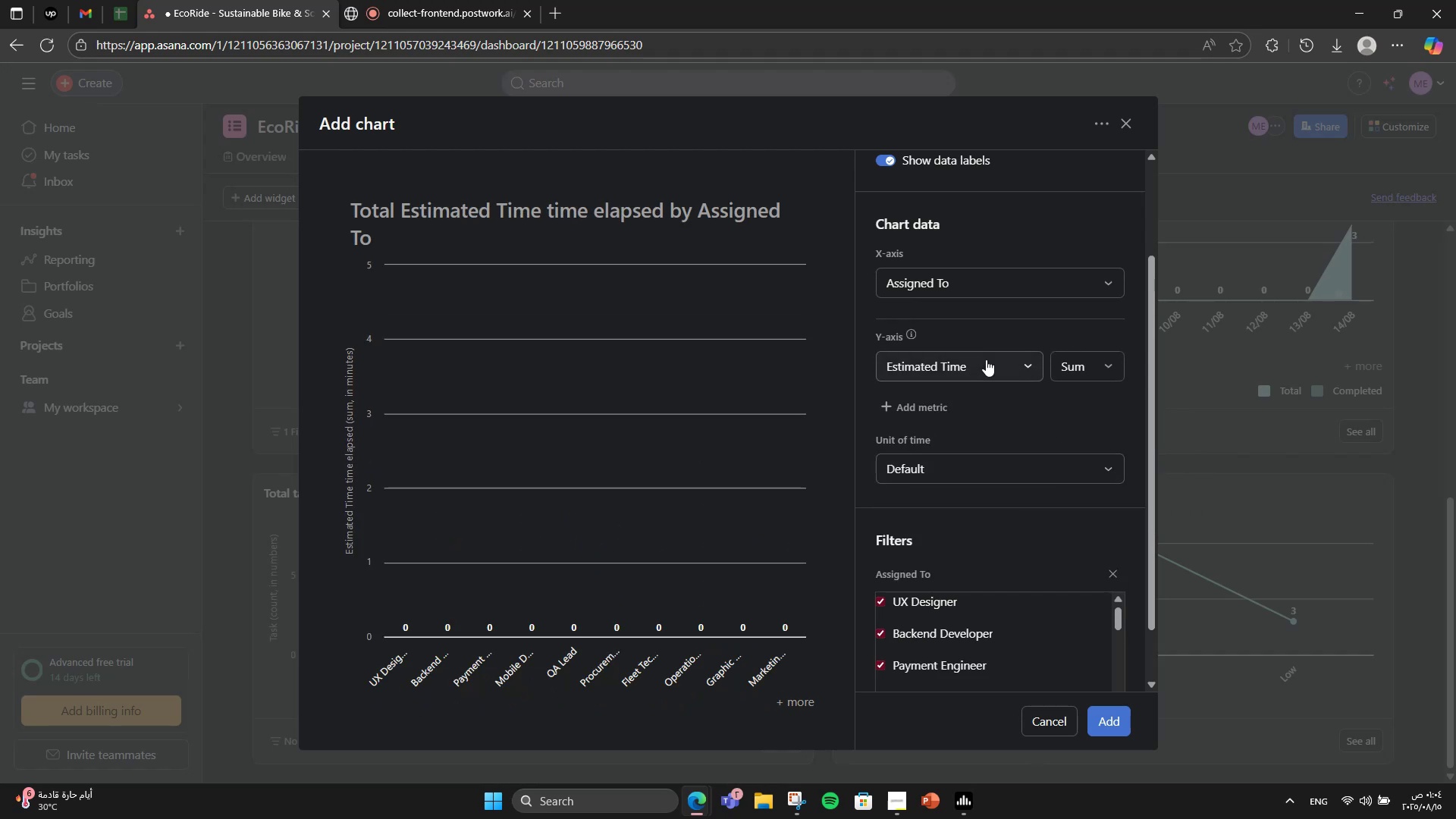 
left_click([986, 359])
 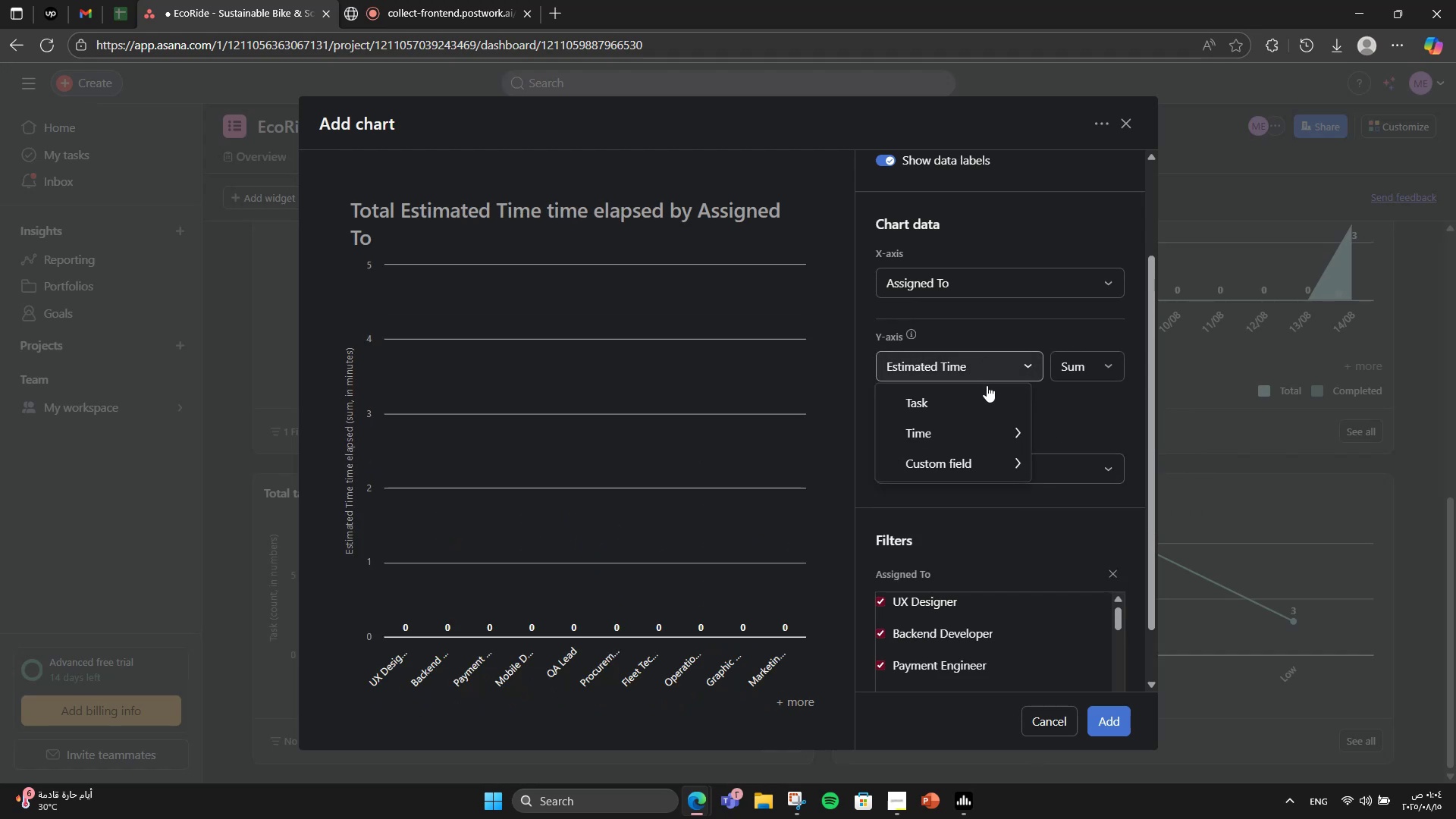 
left_click([987, 403])
 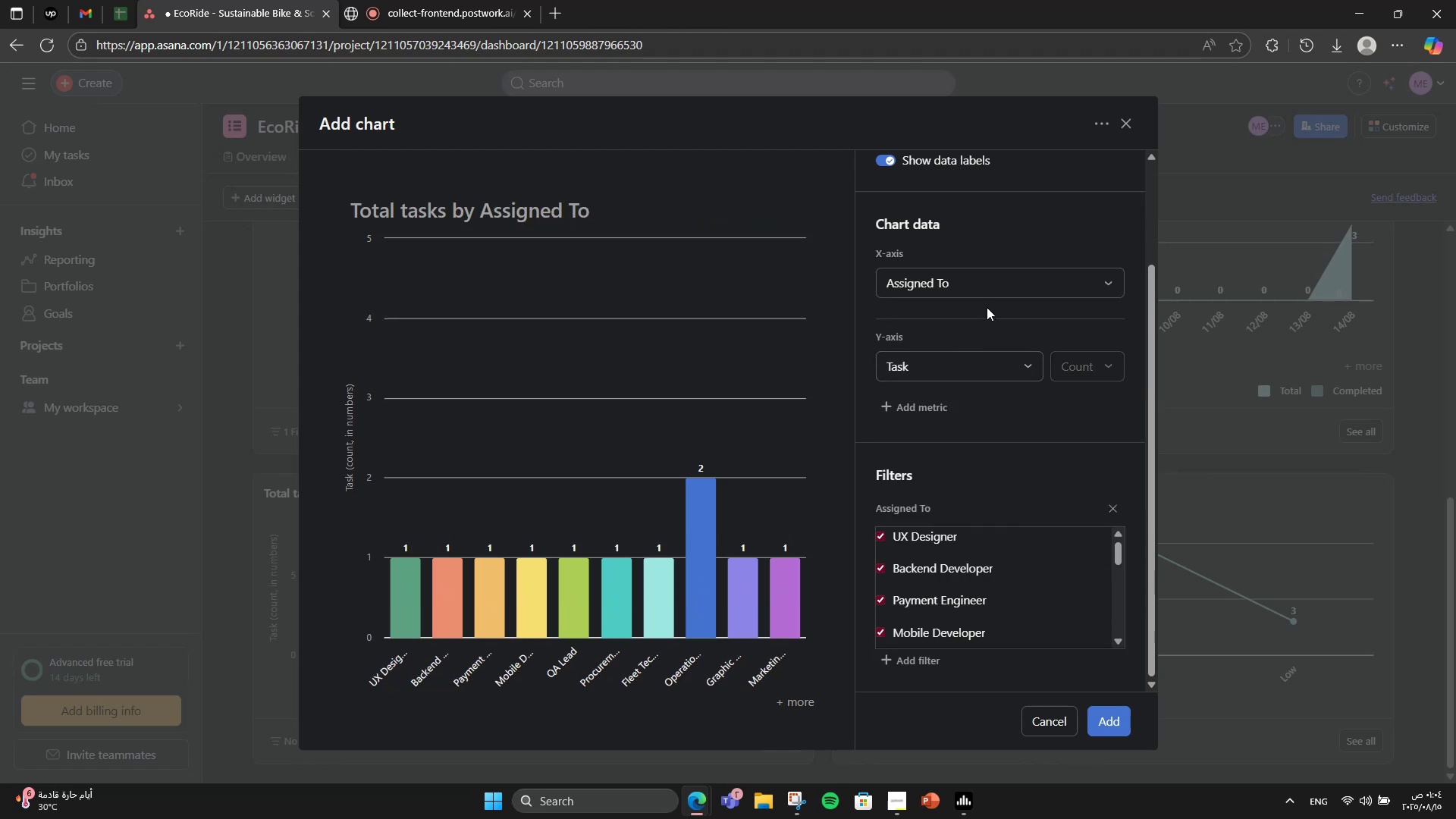 
left_click([984, 293])
 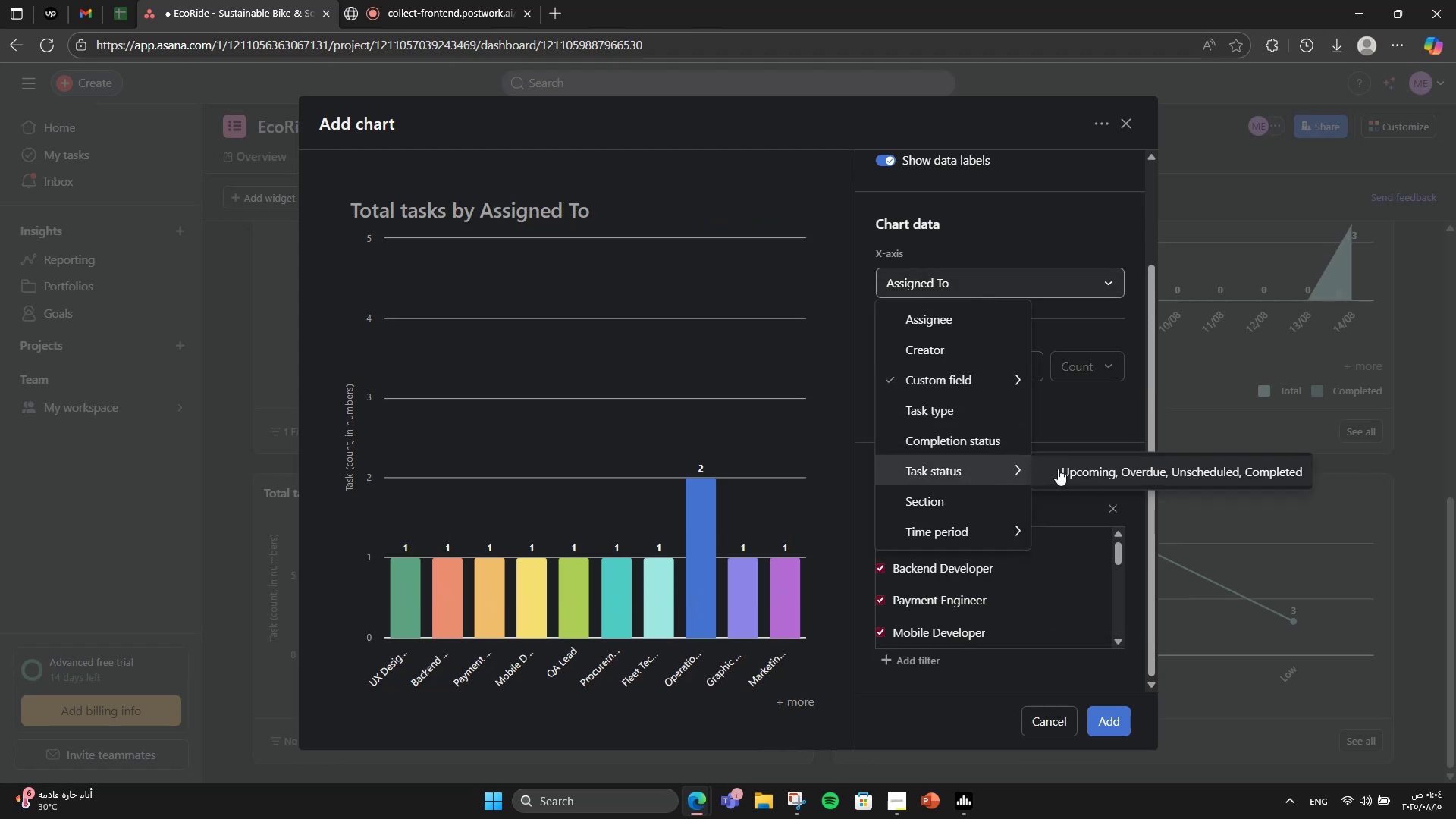 
mouse_move([990, 353])
 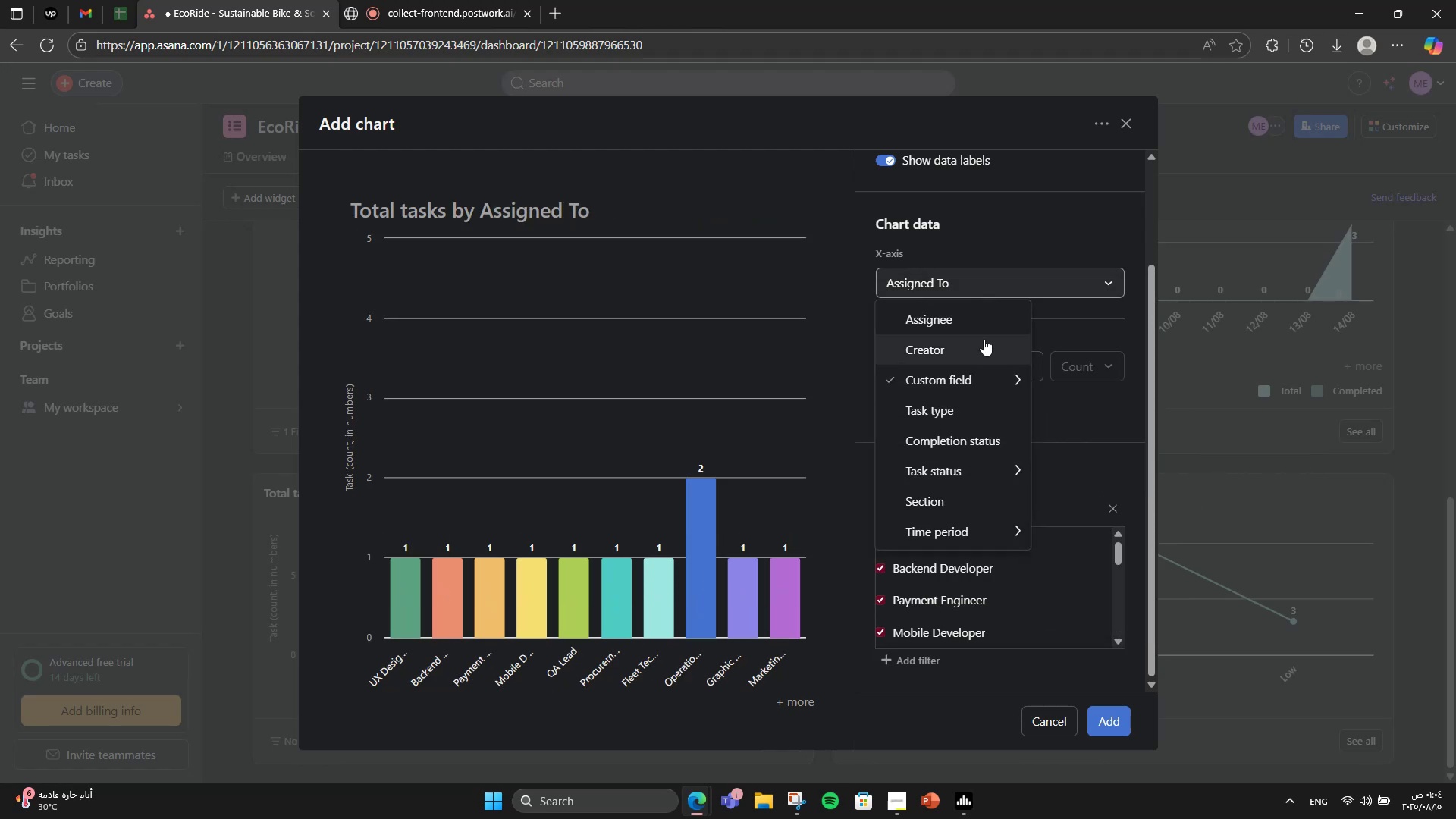 
left_click([984, 350])
 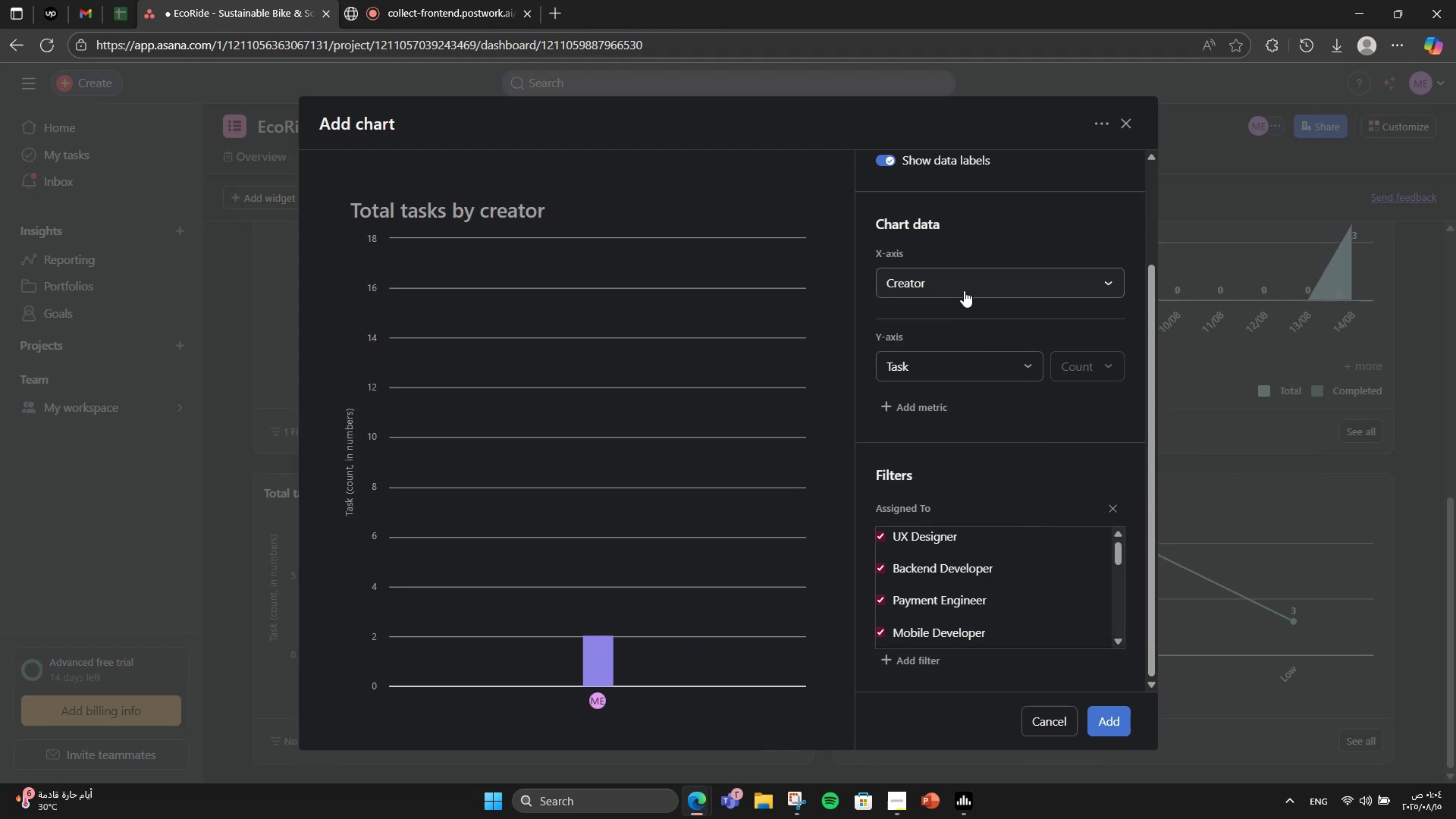 
left_click([964, 290])
 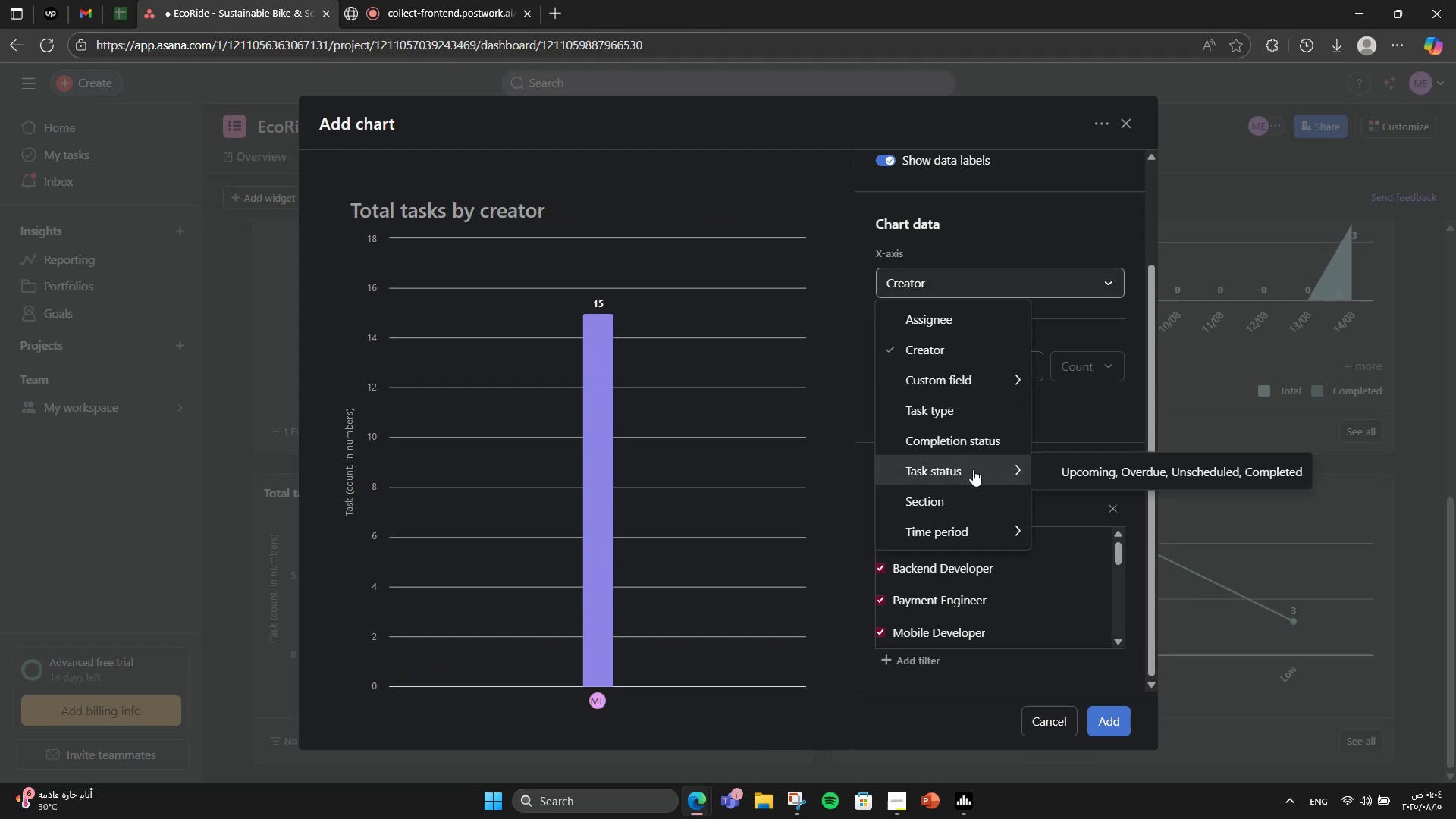 
left_click([970, 511])
 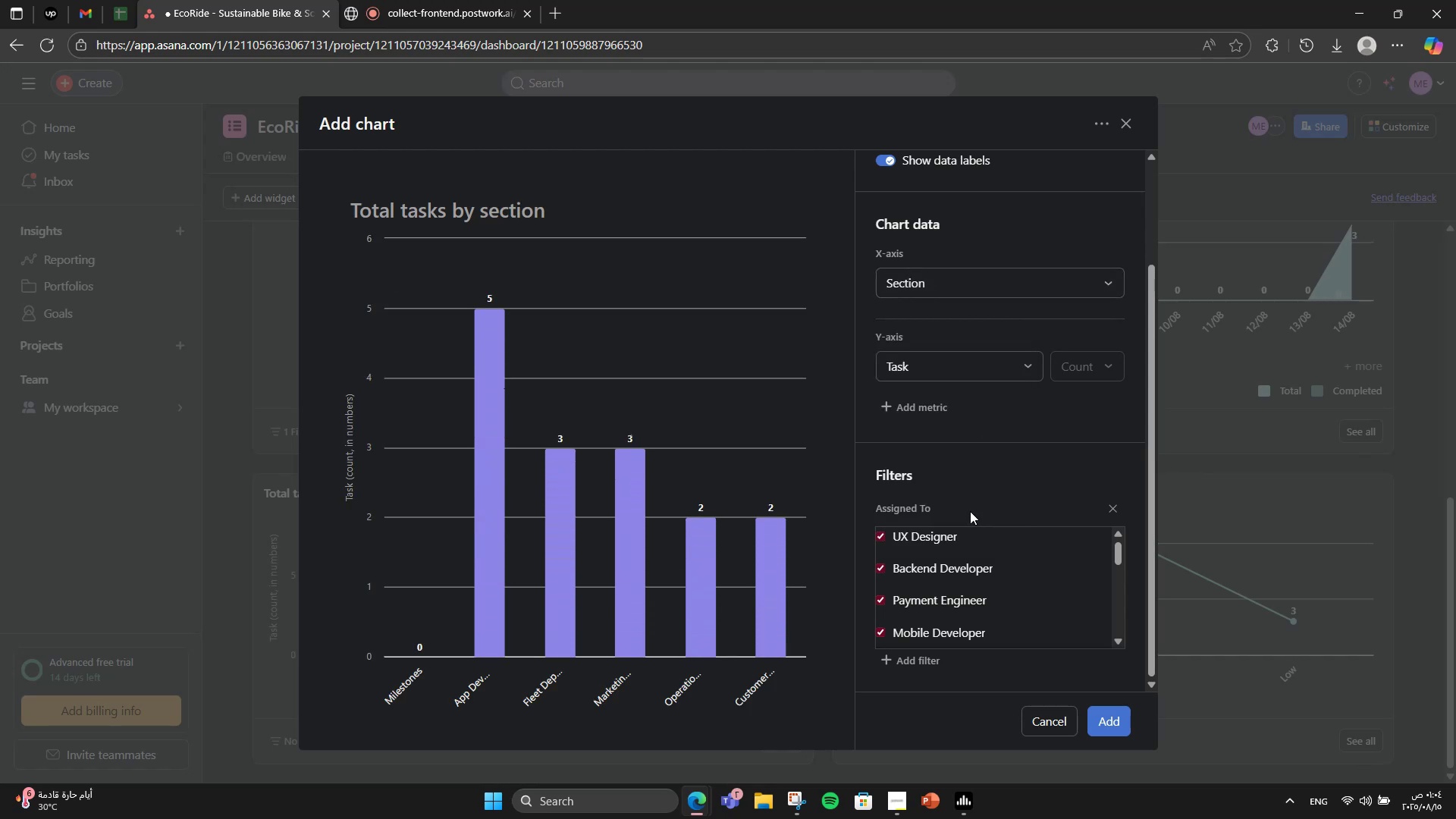 
left_click([972, 275])
 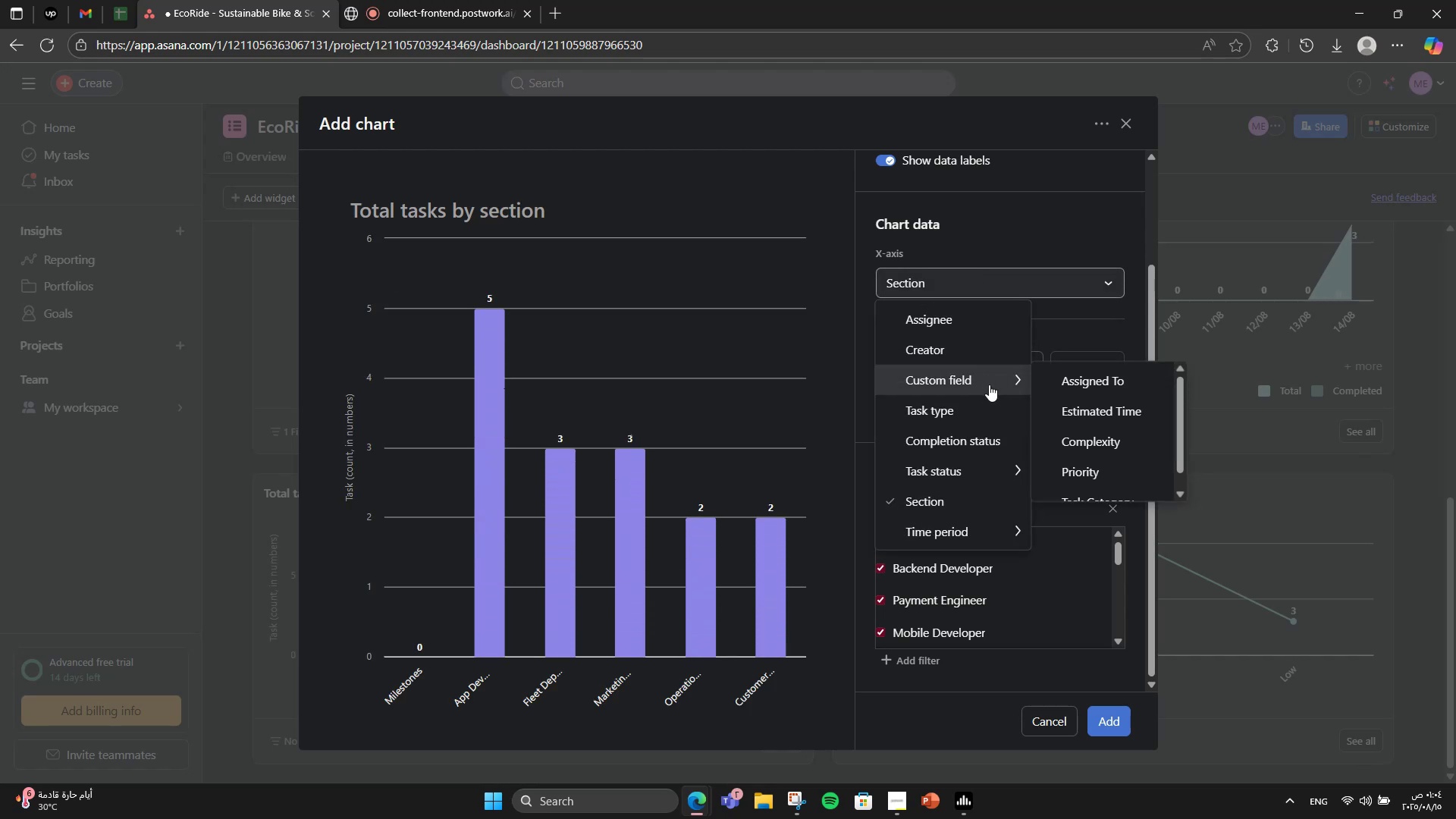 
left_click([1075, 384])
 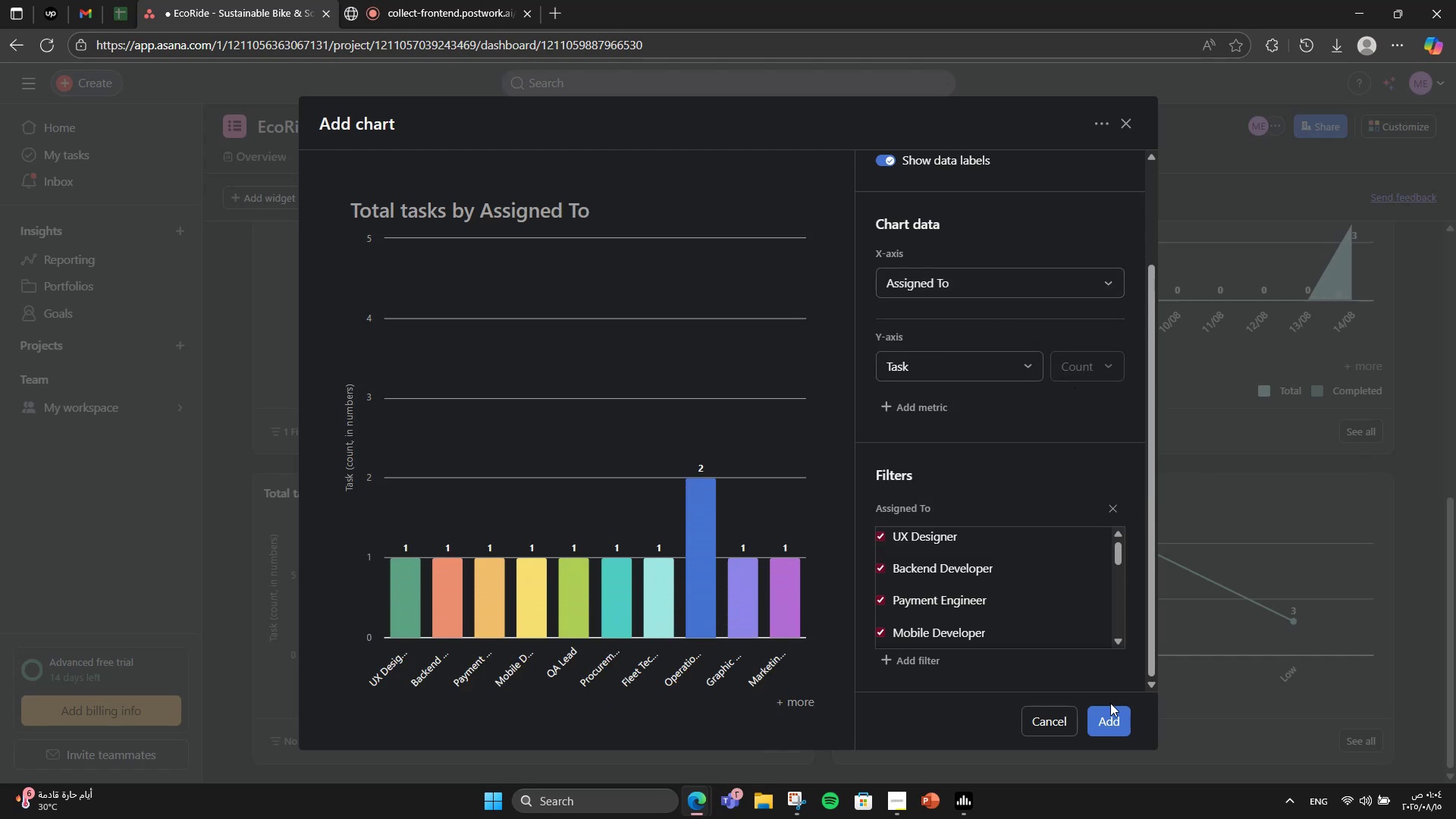 
left_click([1106, 721])
 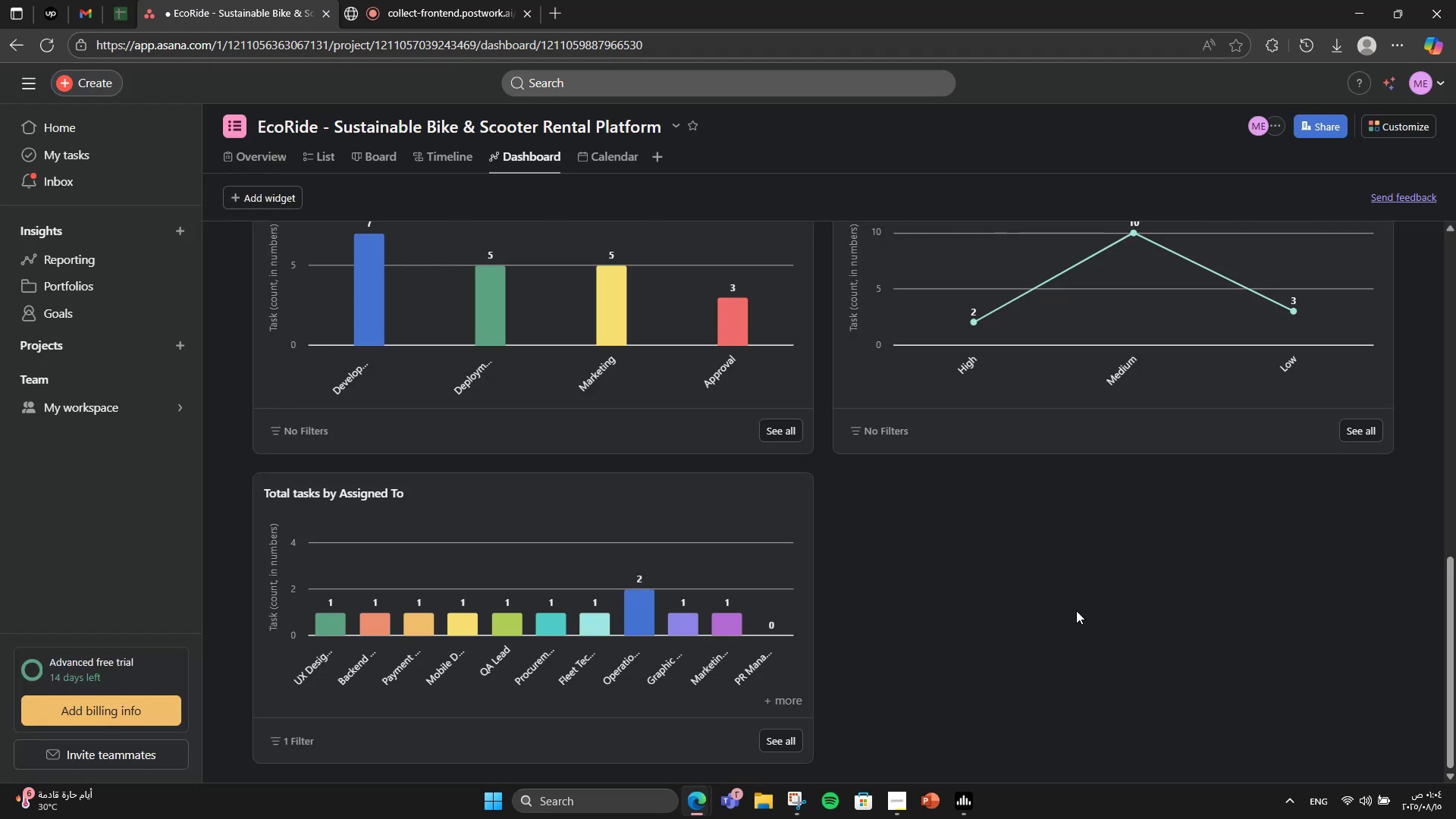 
scroll: coordinate [1076, 610], scroll_direction: up, amount: 7.0
 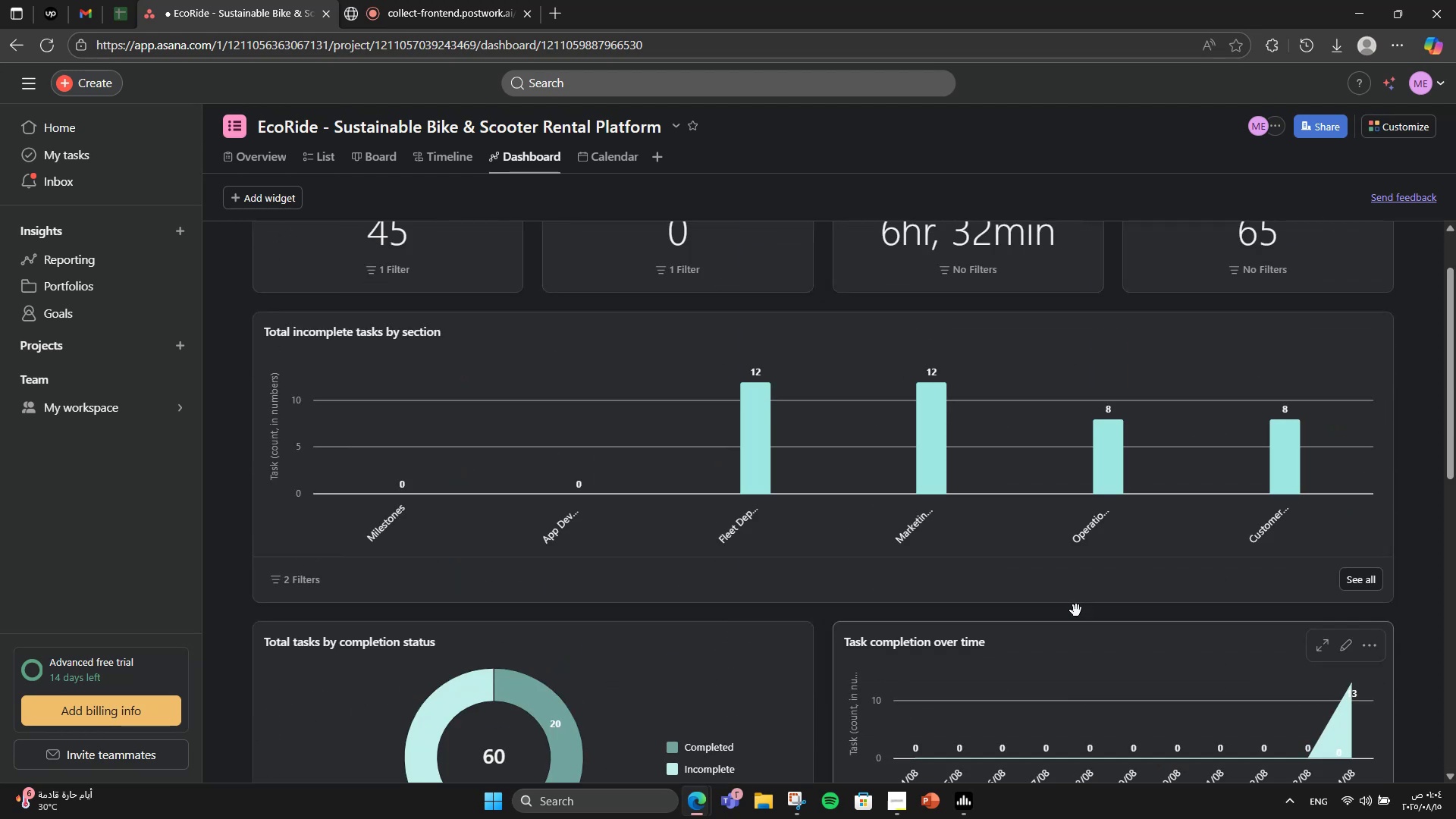 
scroll: coordinate [1076, 610], scroll_direction: down, amount: 6.0
 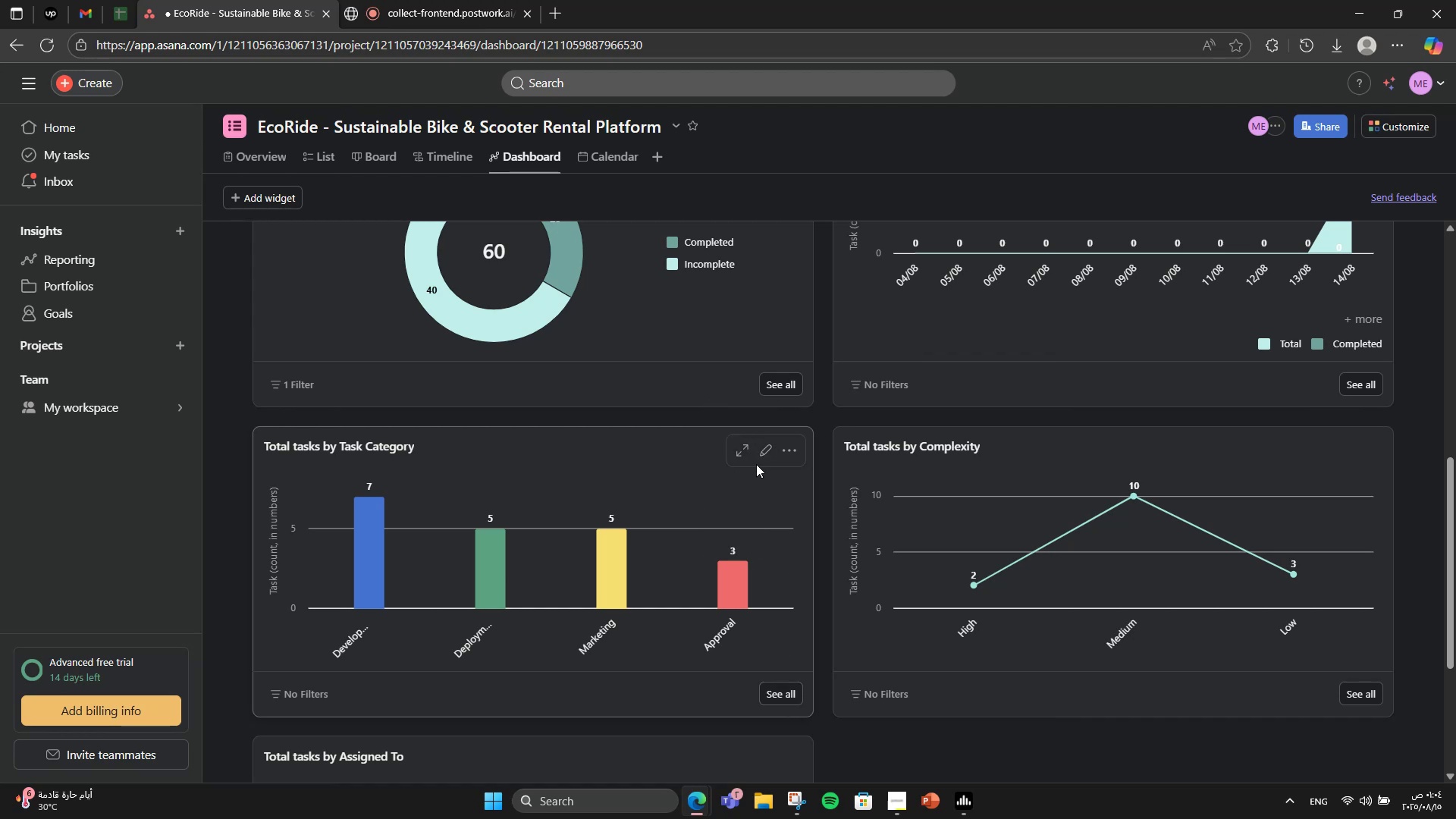 
wait(7.93)
 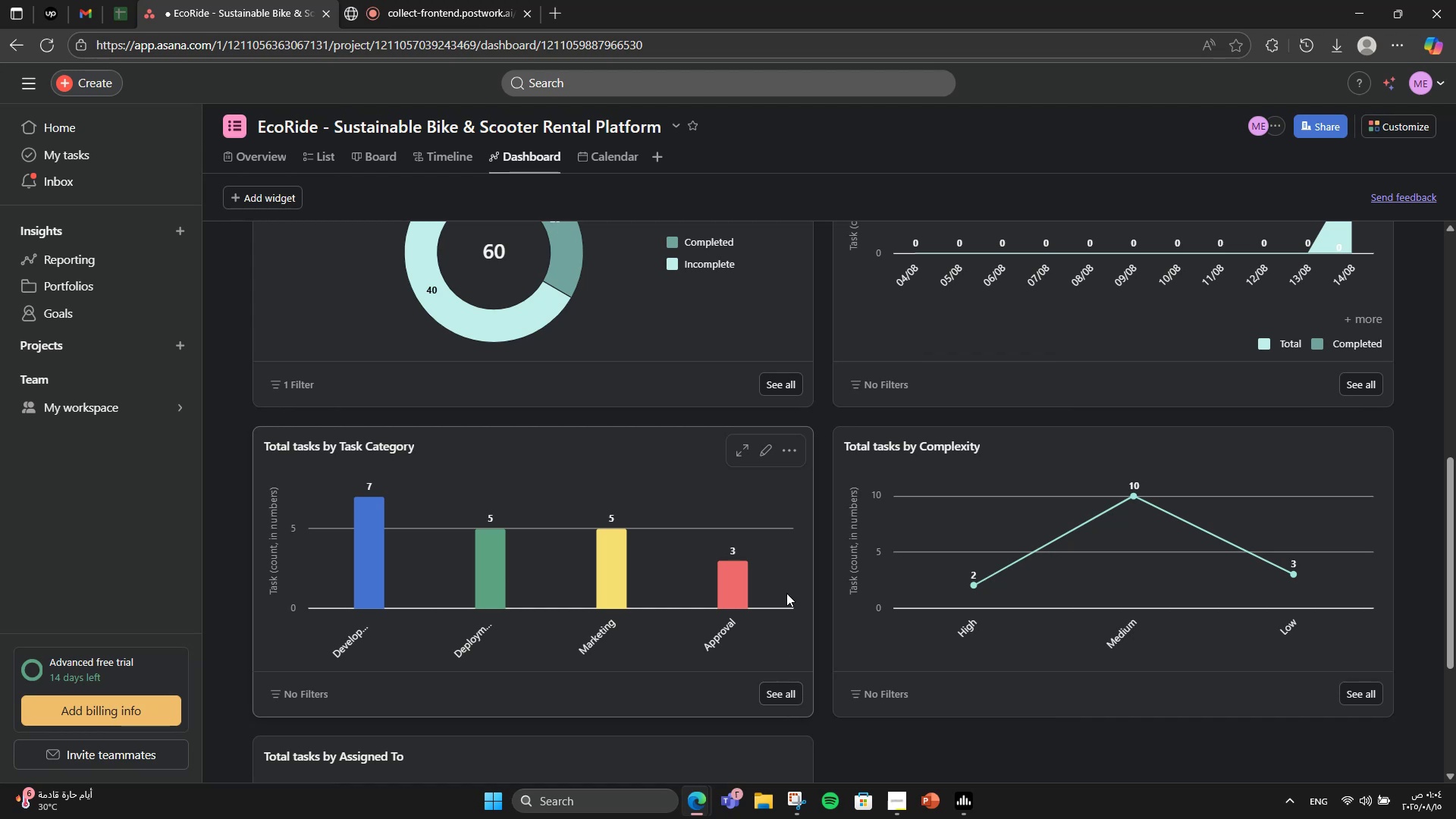 
left_click([765, 440])
 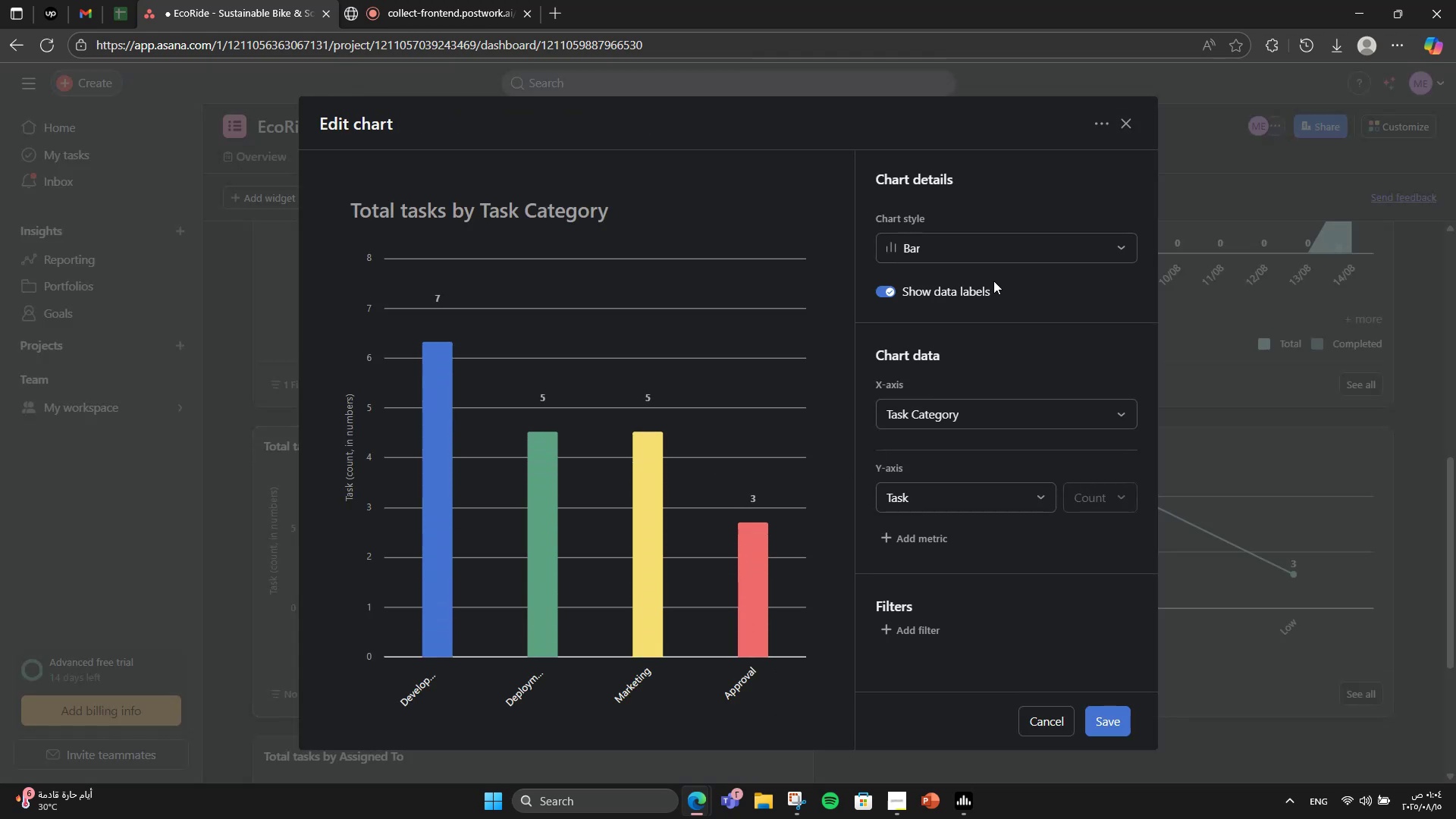 
left_click([984, 504])
 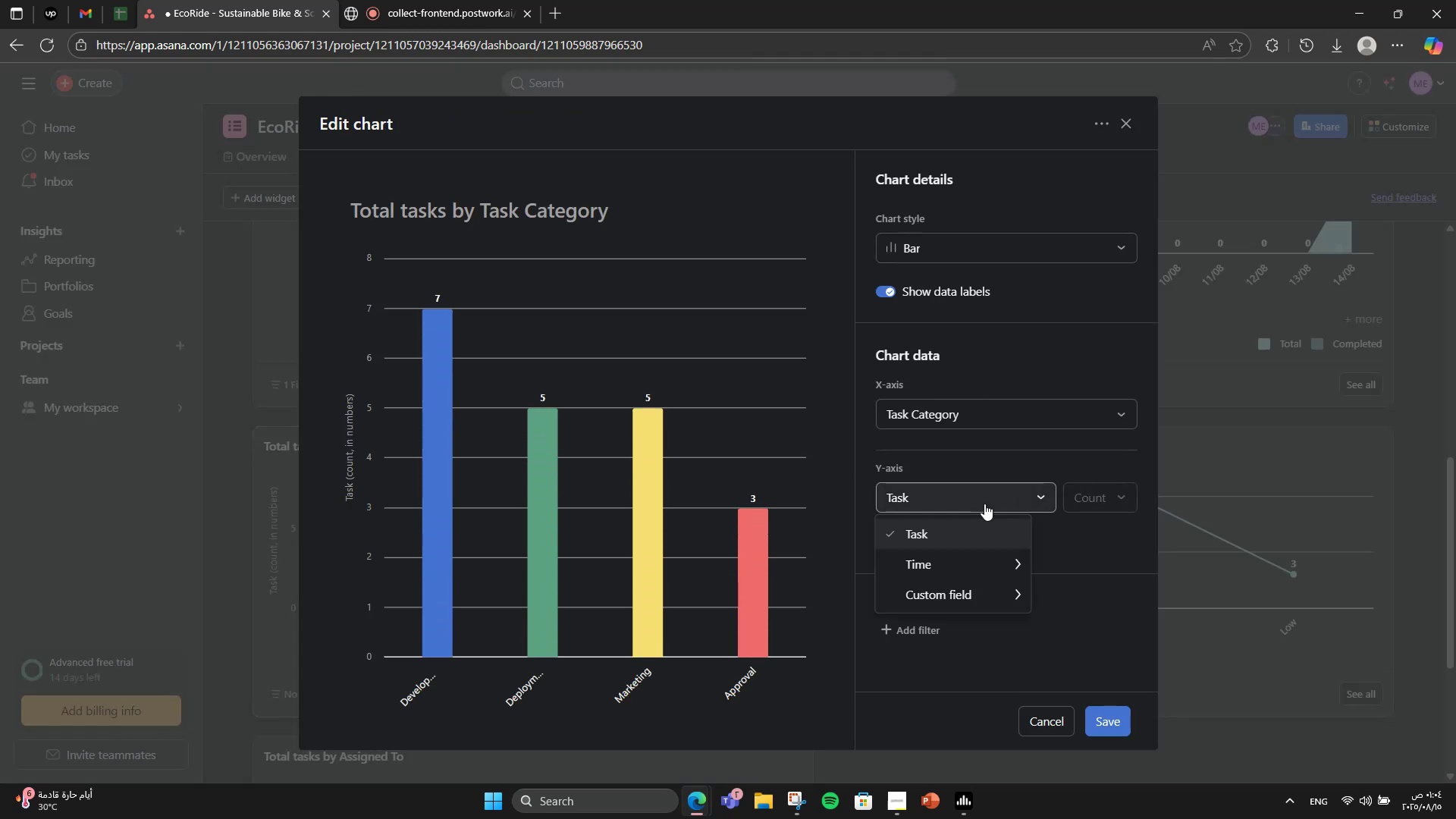 
left_click([984, 504])
 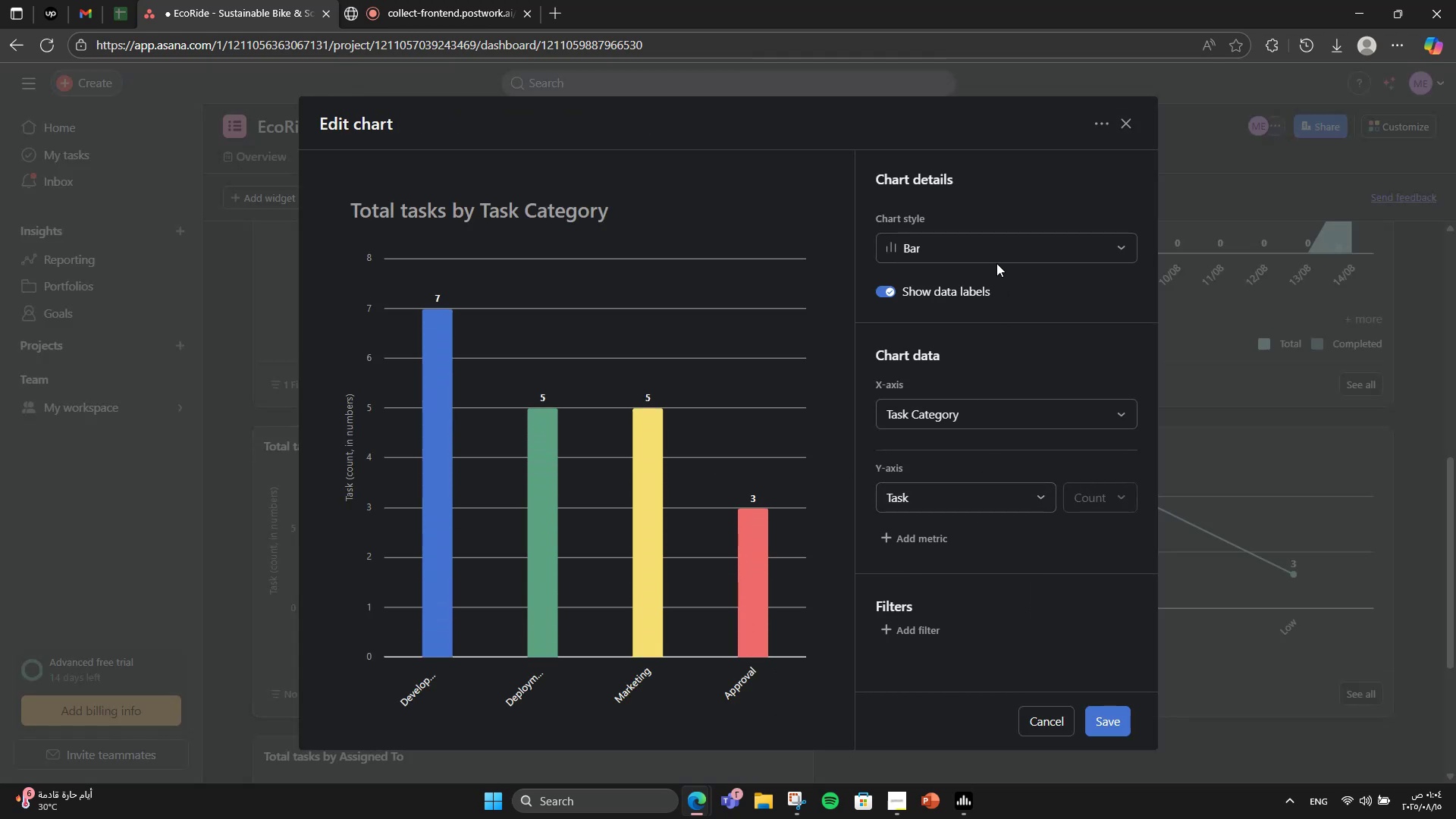 
left_click([994, 252])
 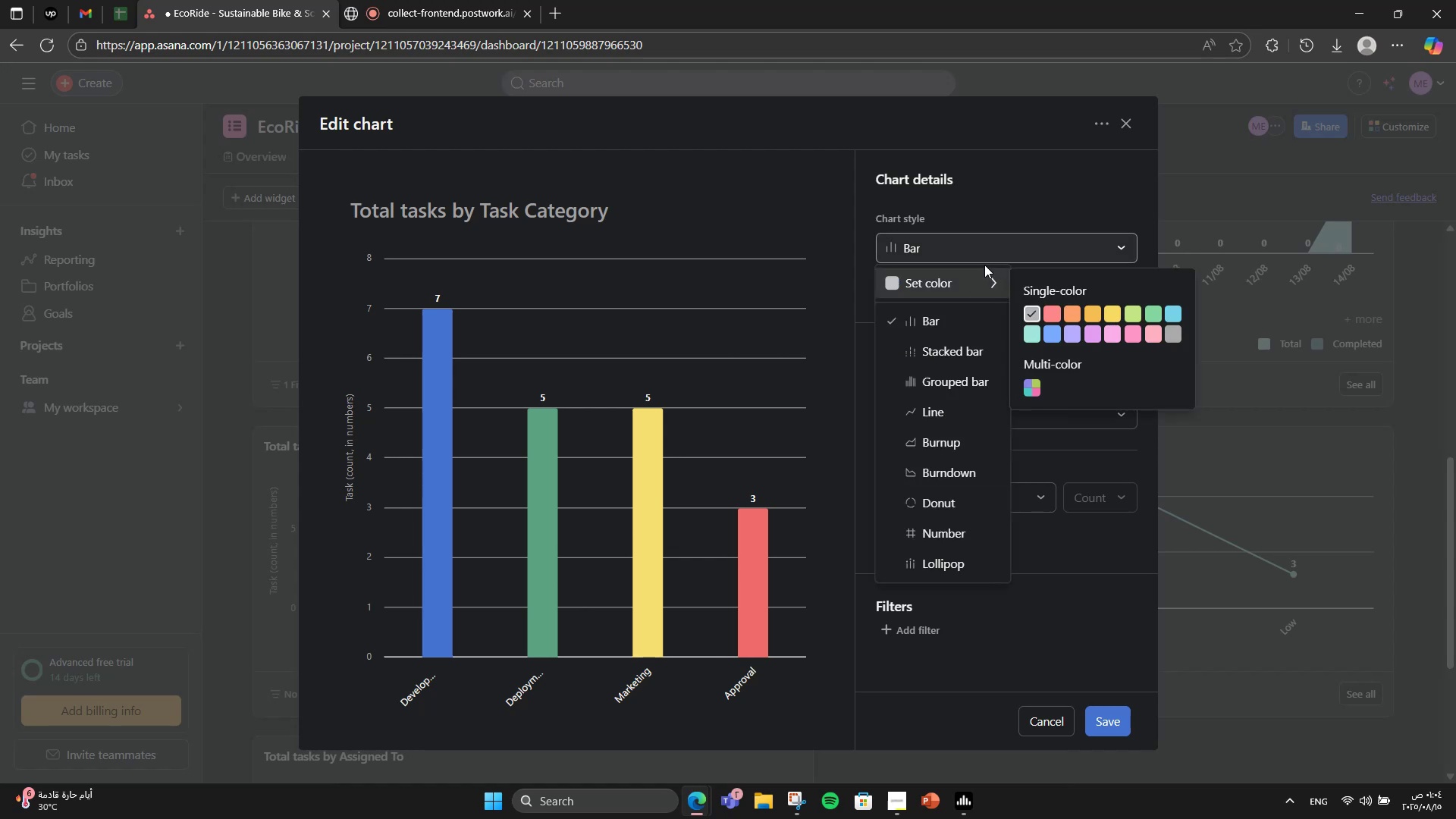 
left_click([1012, 193])
 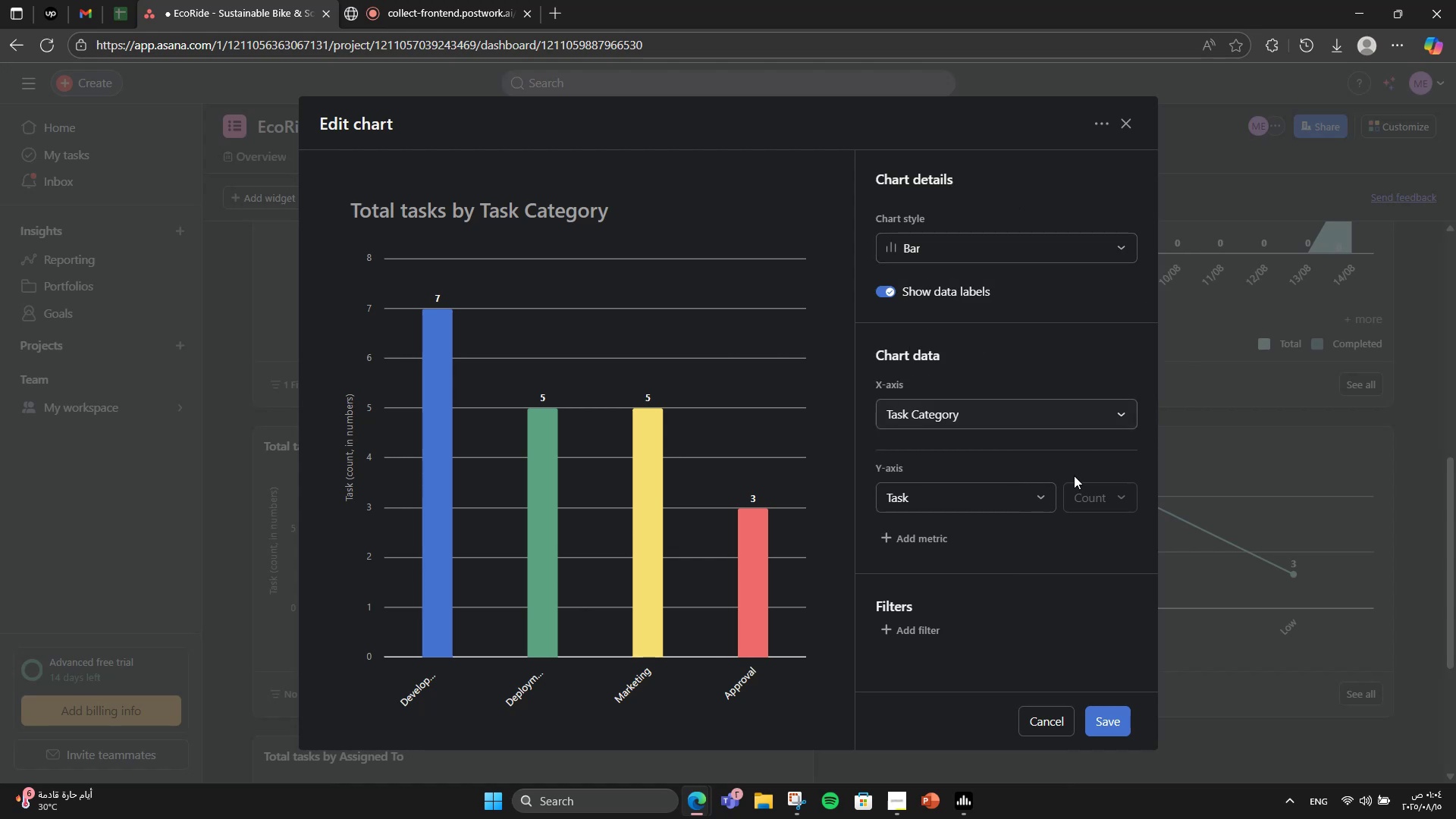 
left_click([1066, 731])
 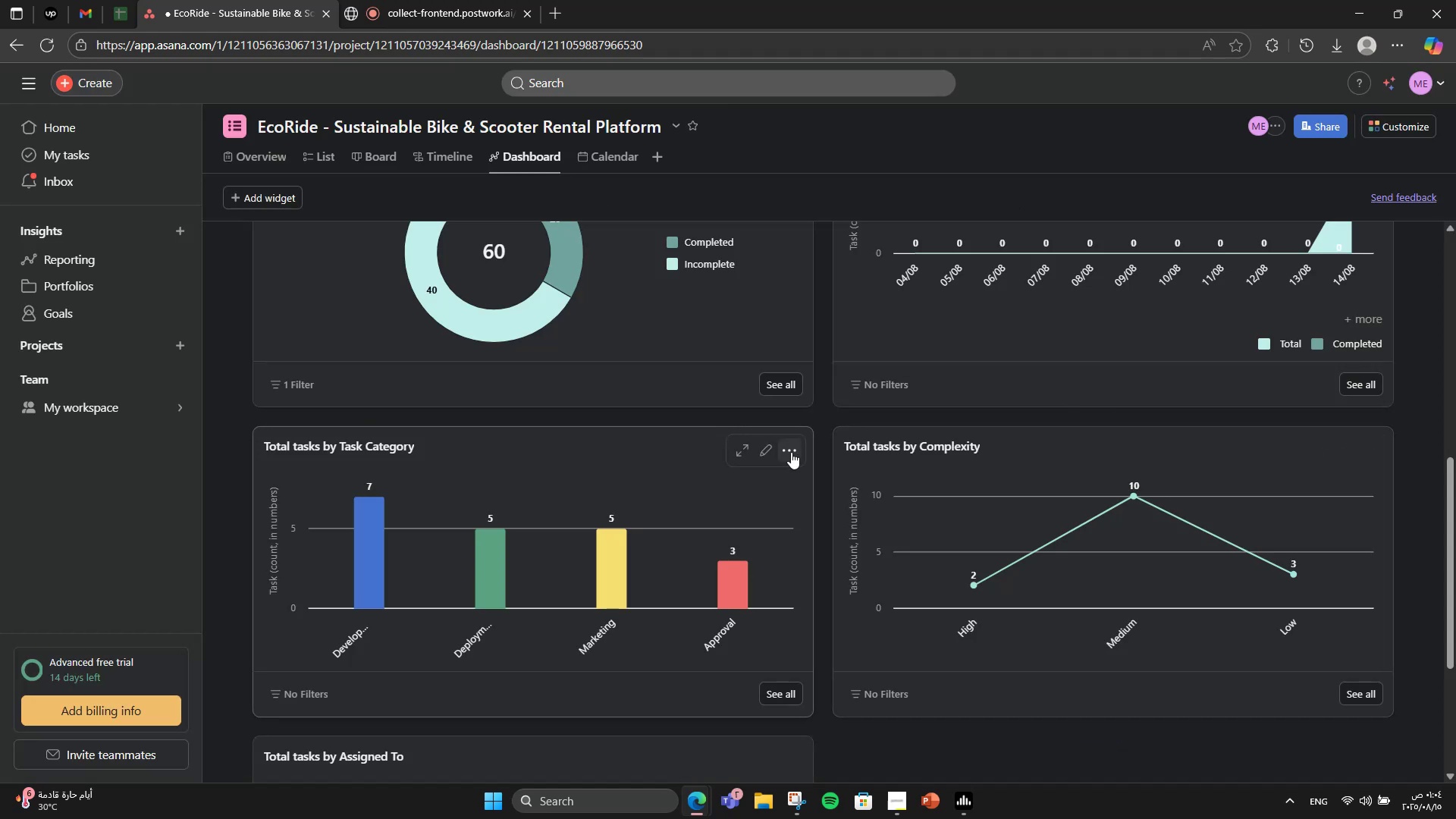 
left_click([791, 453])
 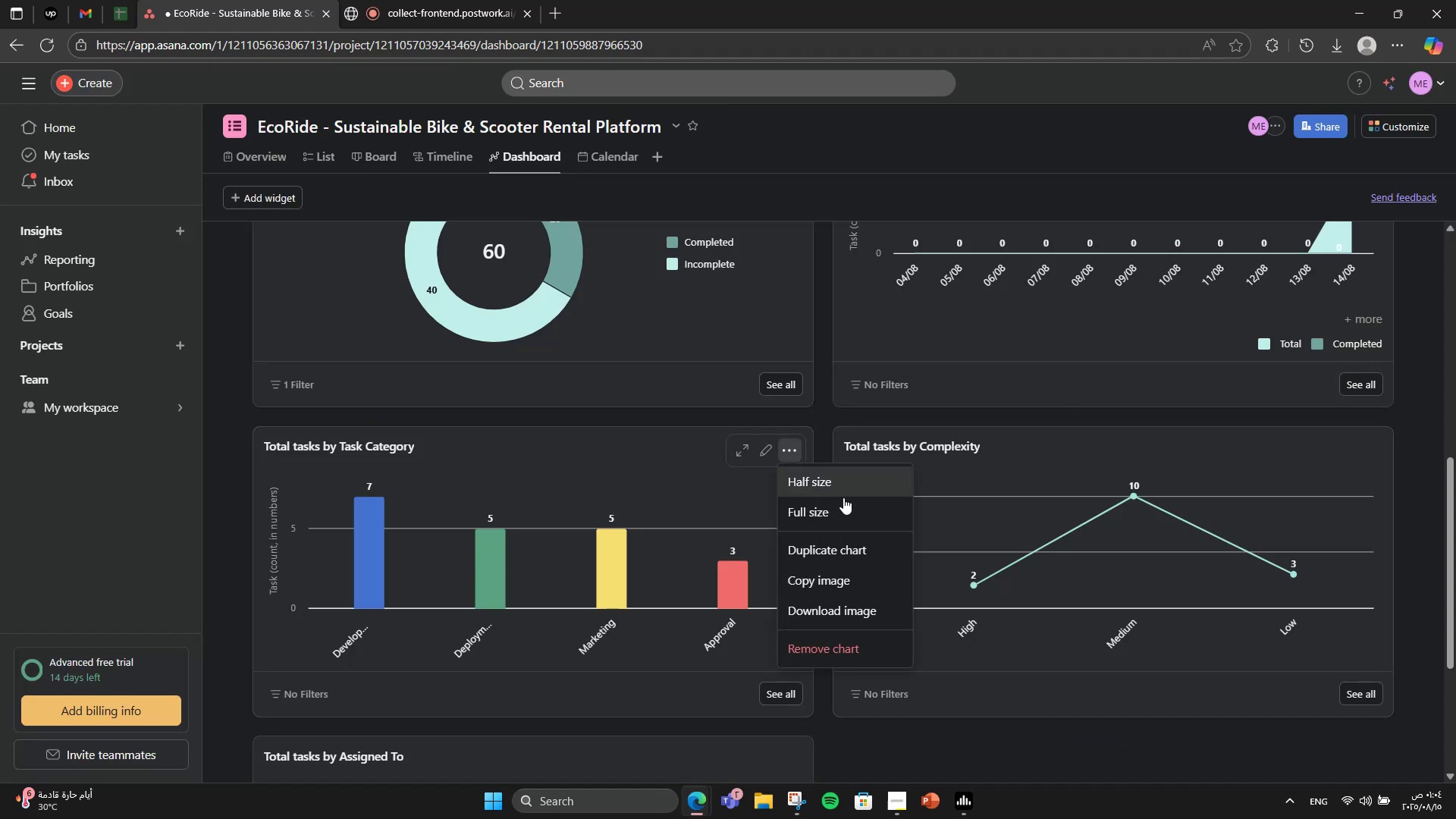 
left_click([855, 507])
 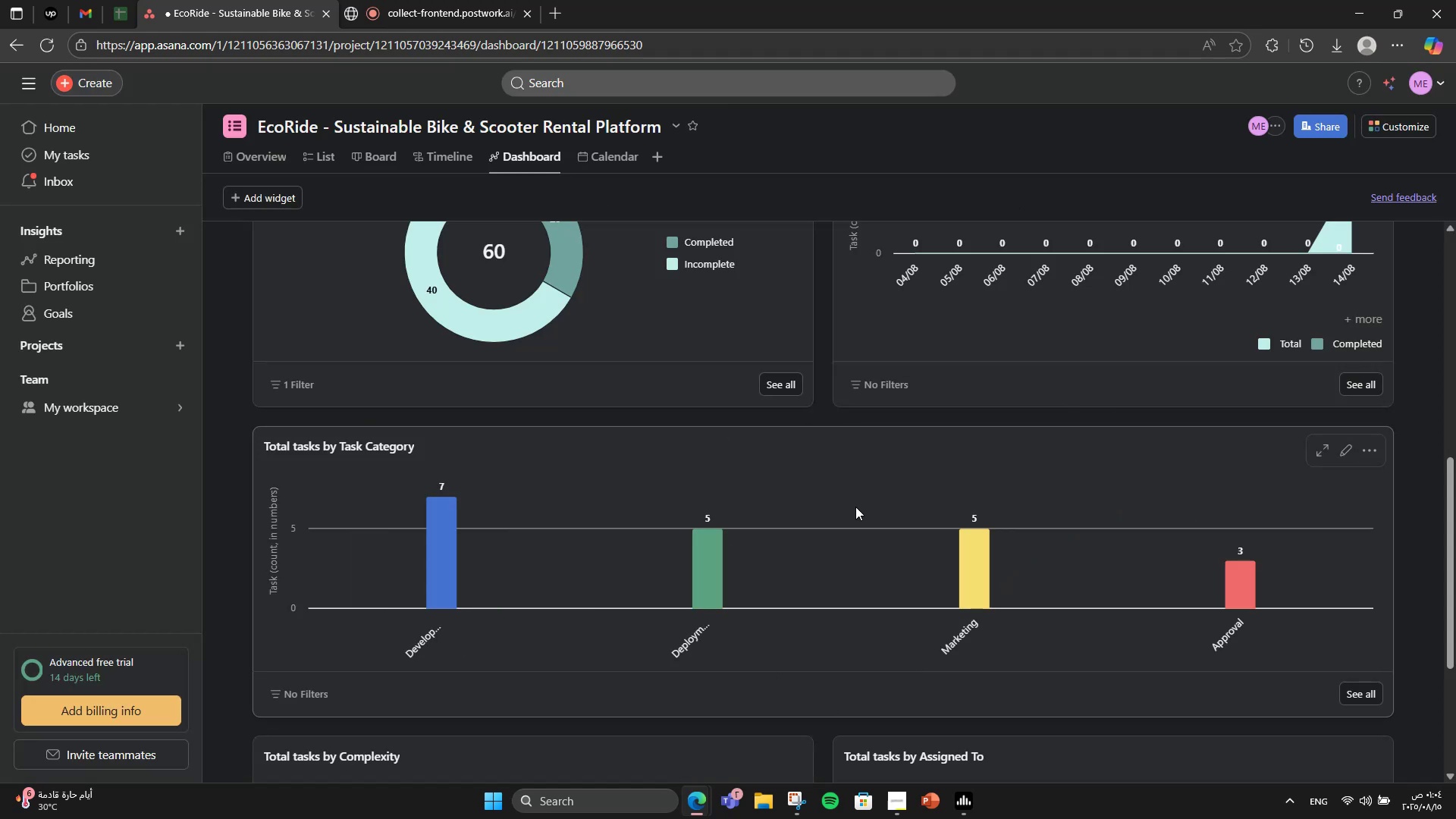 
scroll: coordinate [855, 507], scroll_direction: up, amount: 3.0
 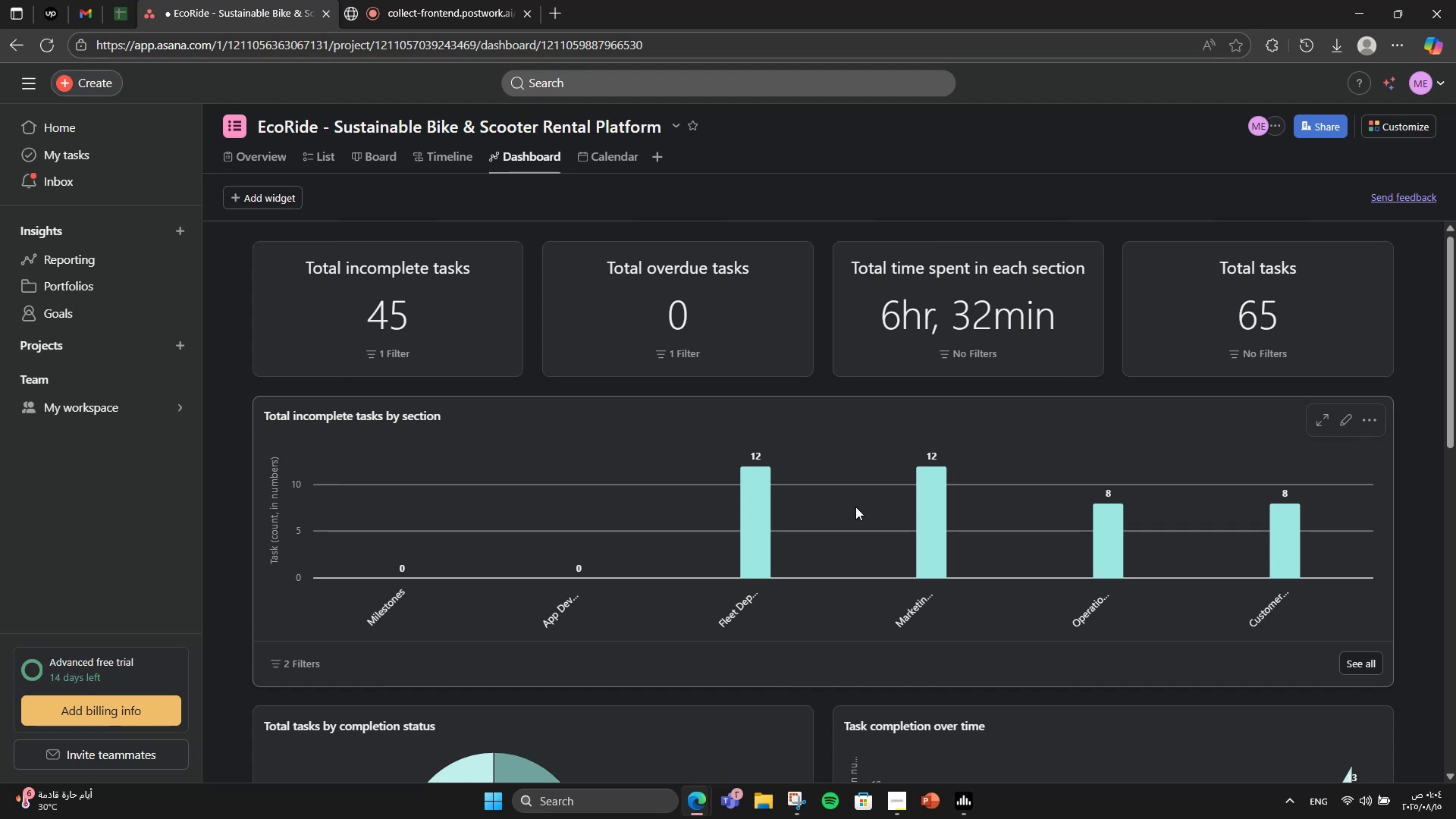 
scroll: coordinate [855, 507], scroll_direction: down, amount: 12.0
 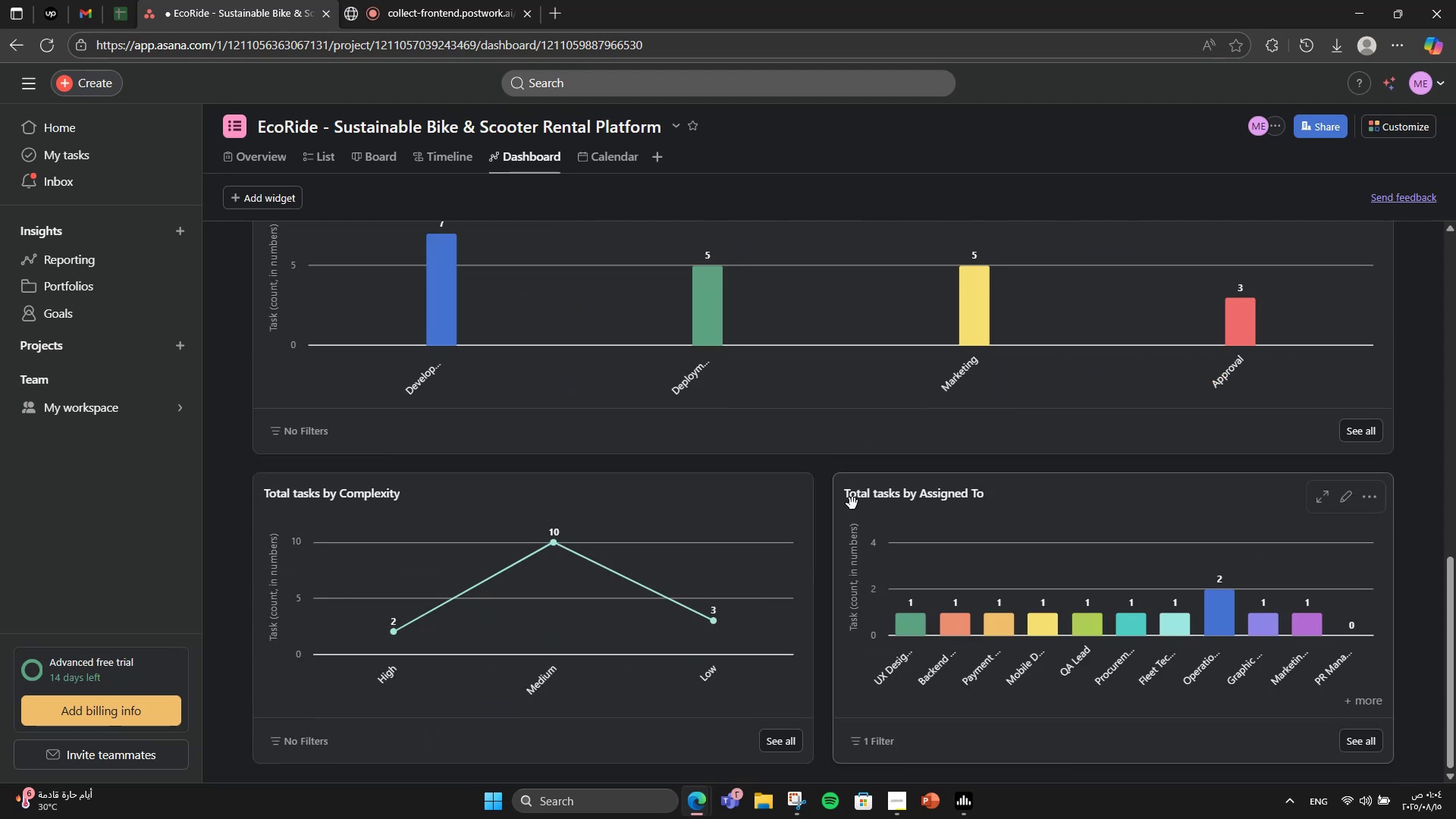 
scroll: coordinate [830, 486], scroll_direction: up, amount: 12.0
 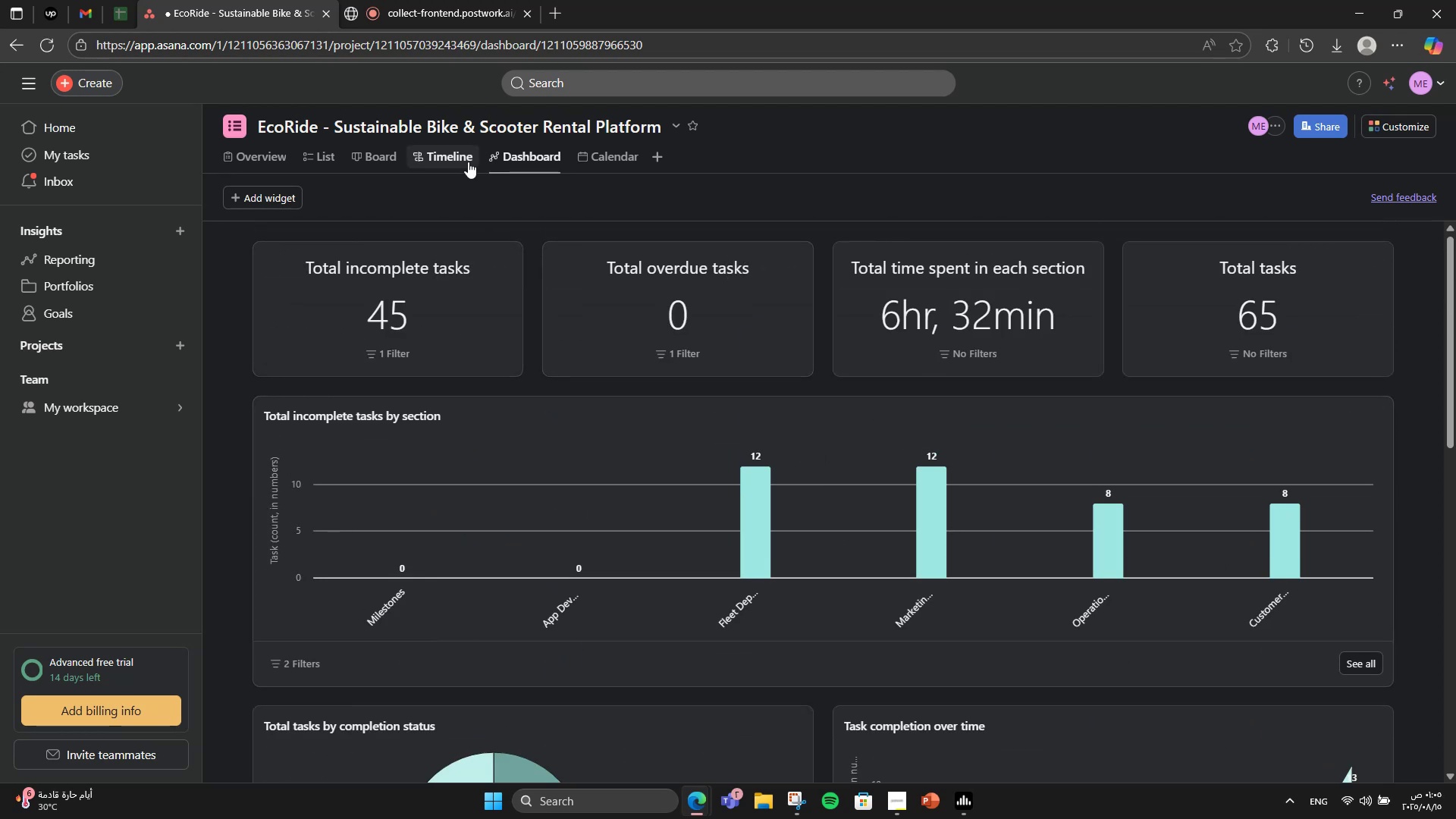 
left_click([468, 162])
 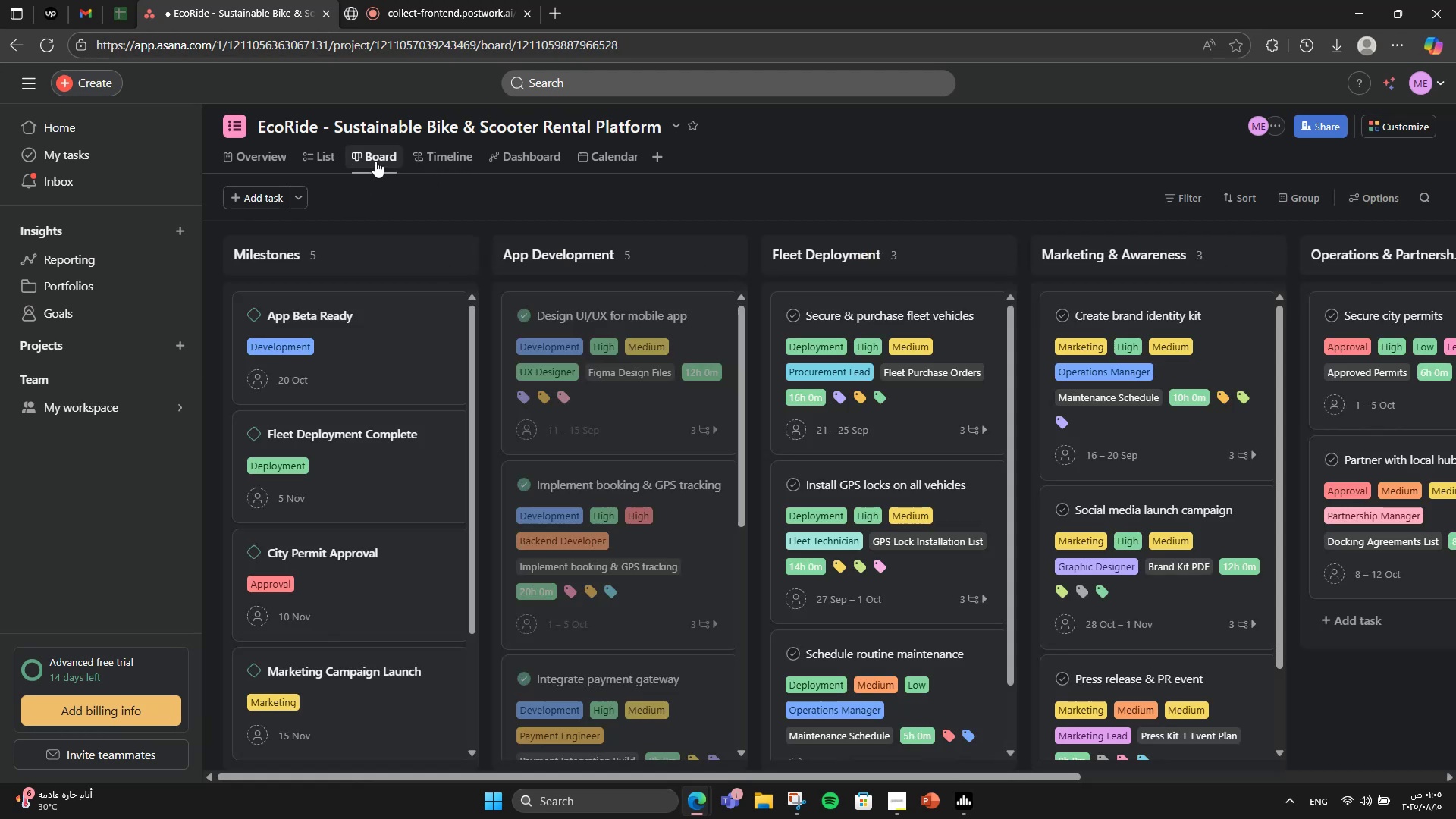 
scroll: coordinate [864, 475], scroll_direction: down, amount: 3.0
 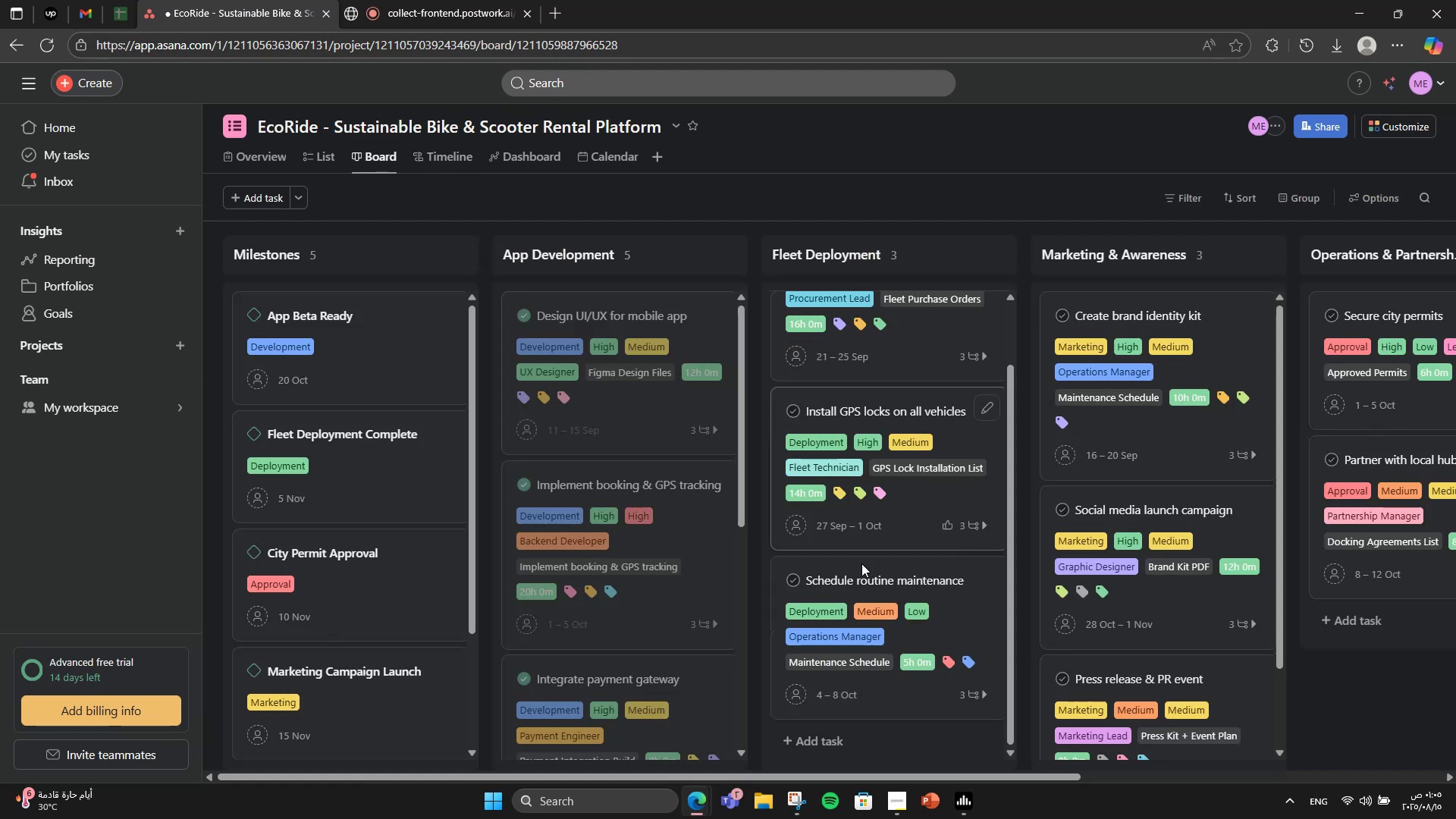 
scroll: coordinate [913, 614], scroll_direction: up, amount: 2.0
 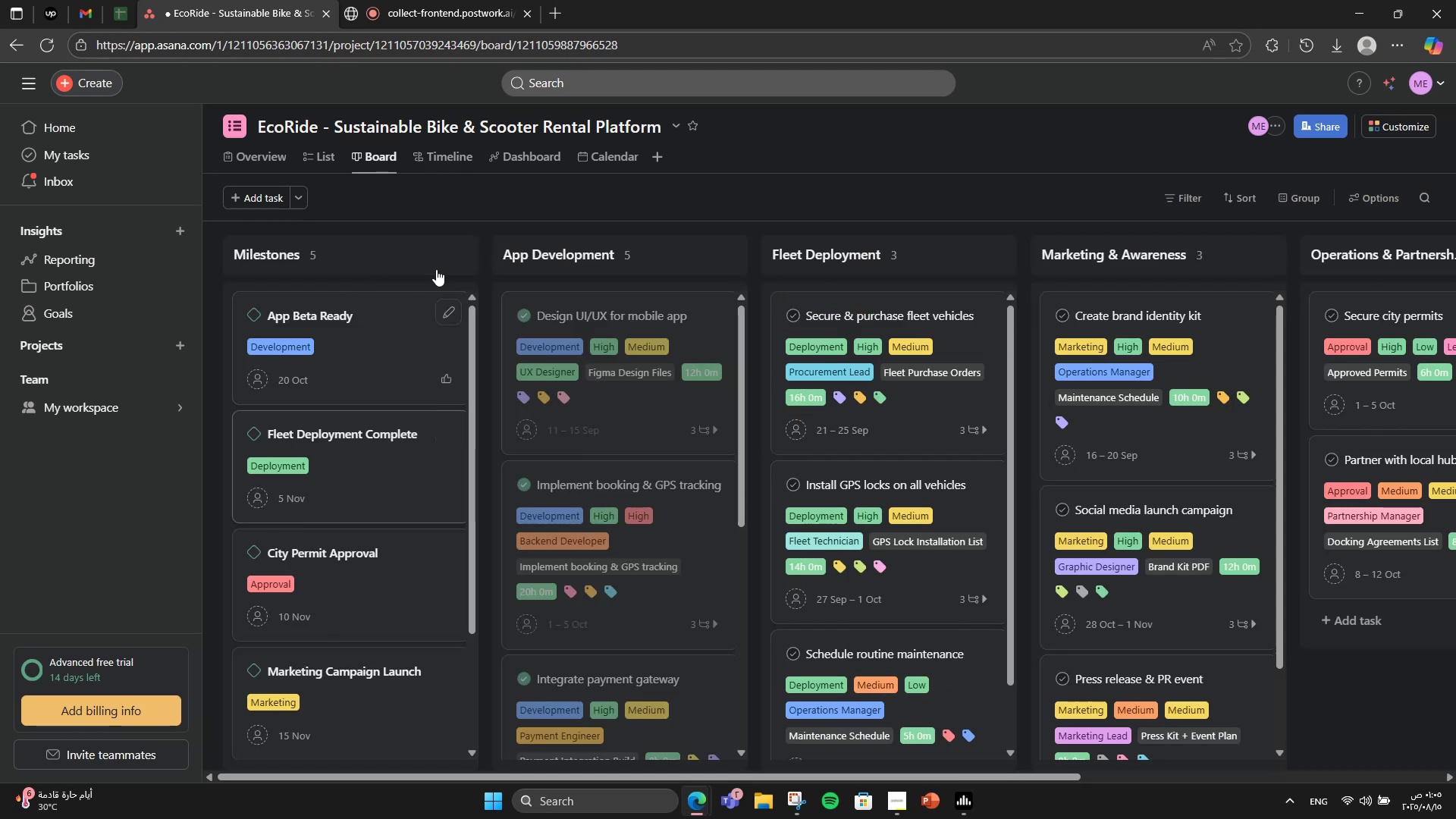 
left_click([387, 0])
 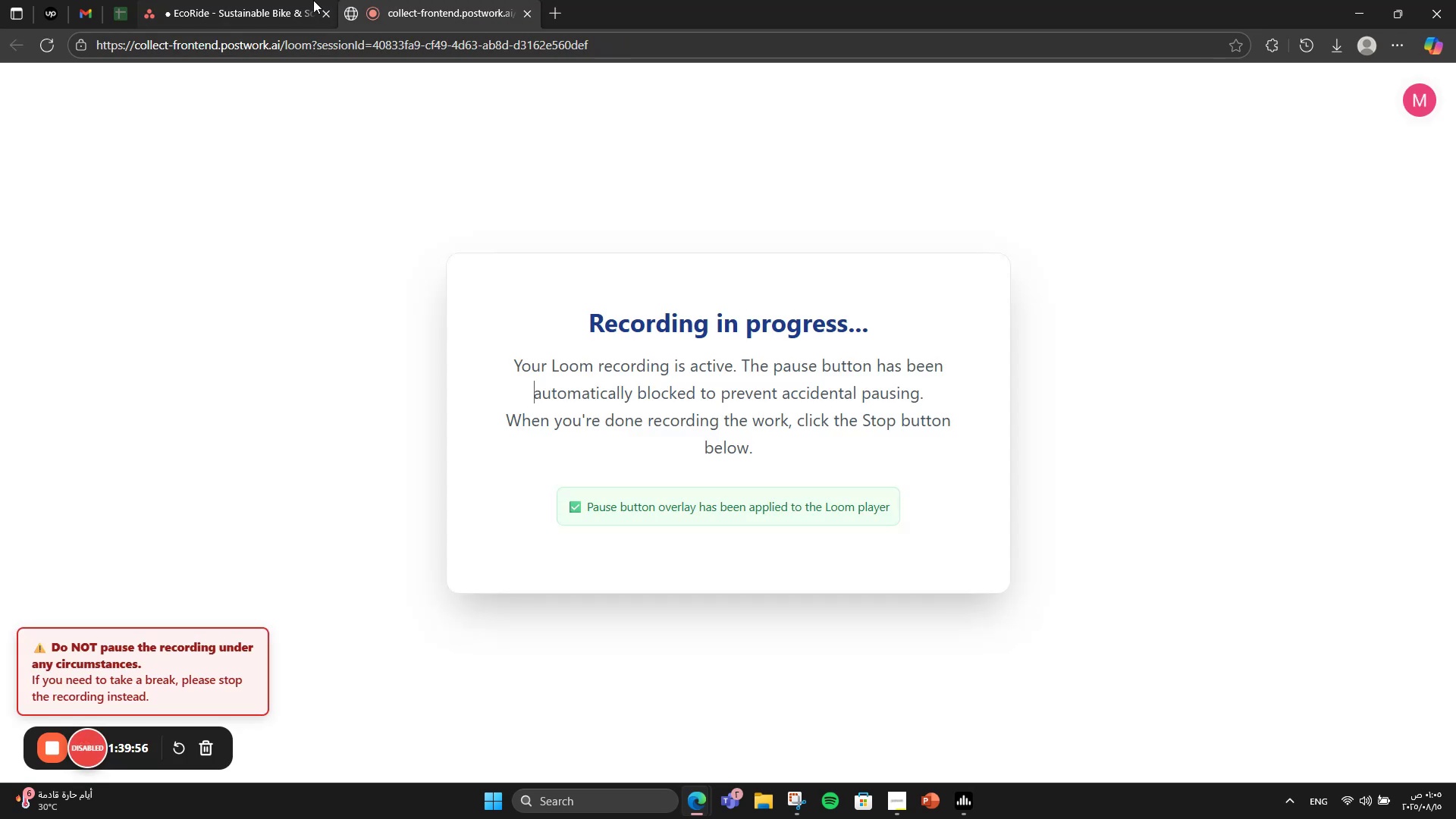 
left_click([313, 0])
 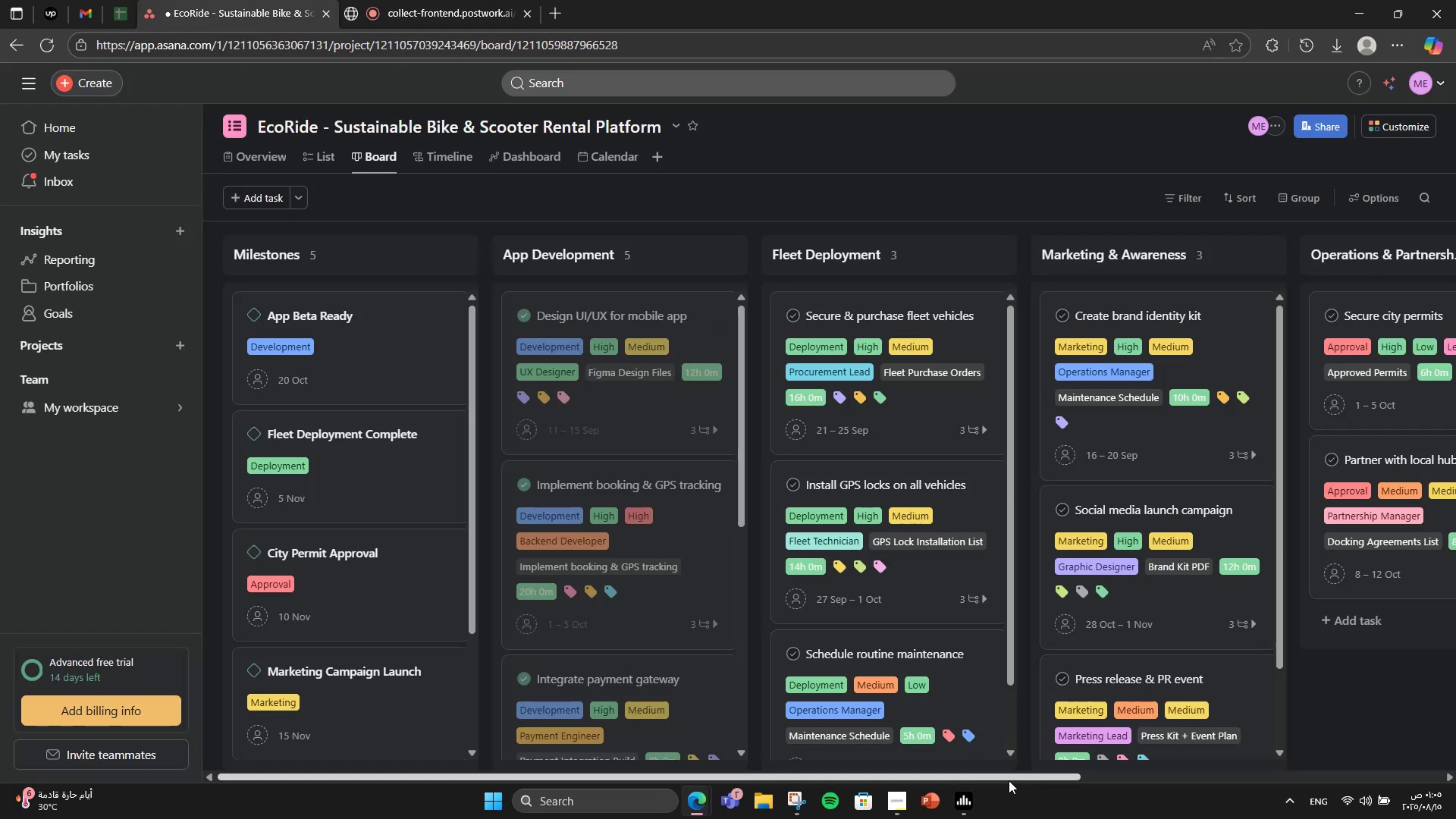 
left_click_drag(start_coordinate=[1009, 780], to_coordinate=[1119, 771])
 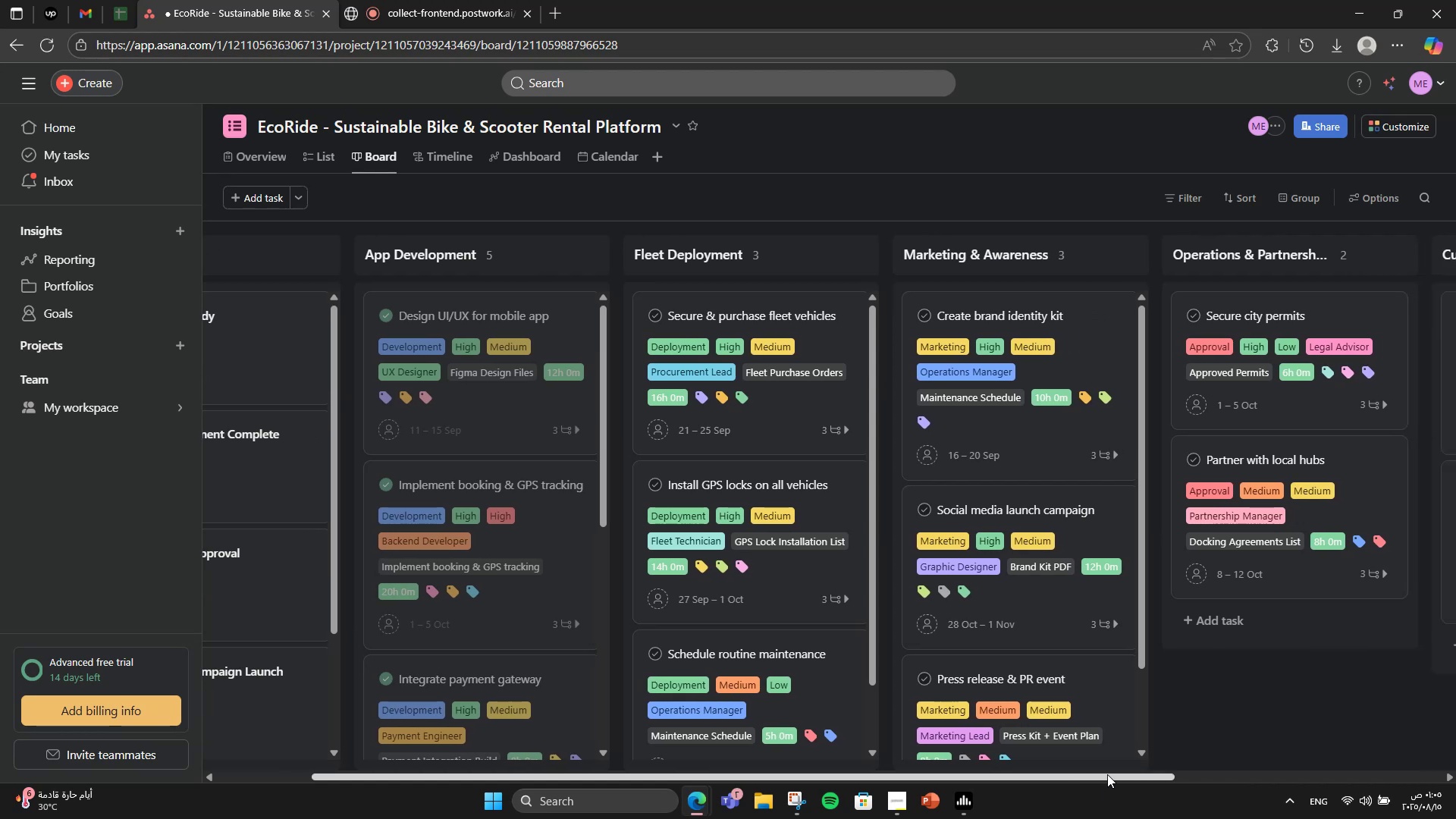 
left_click_drag(start_coordinate=[1126, 770], to_coordinate=[1338, 783])
 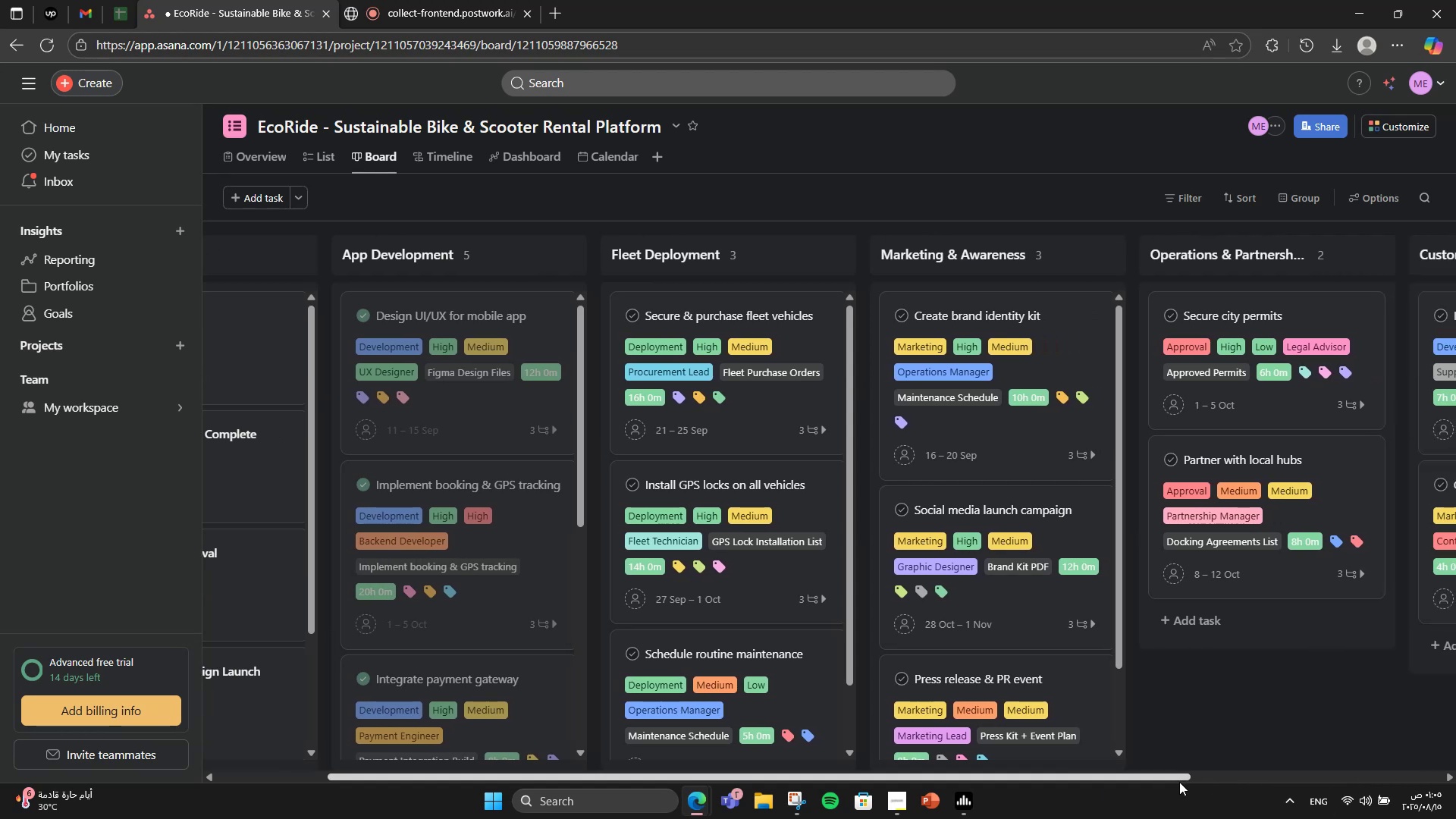 
left_click_drag(start_coordinate=[1172, 779], to_coordinate=[1366, 782])
 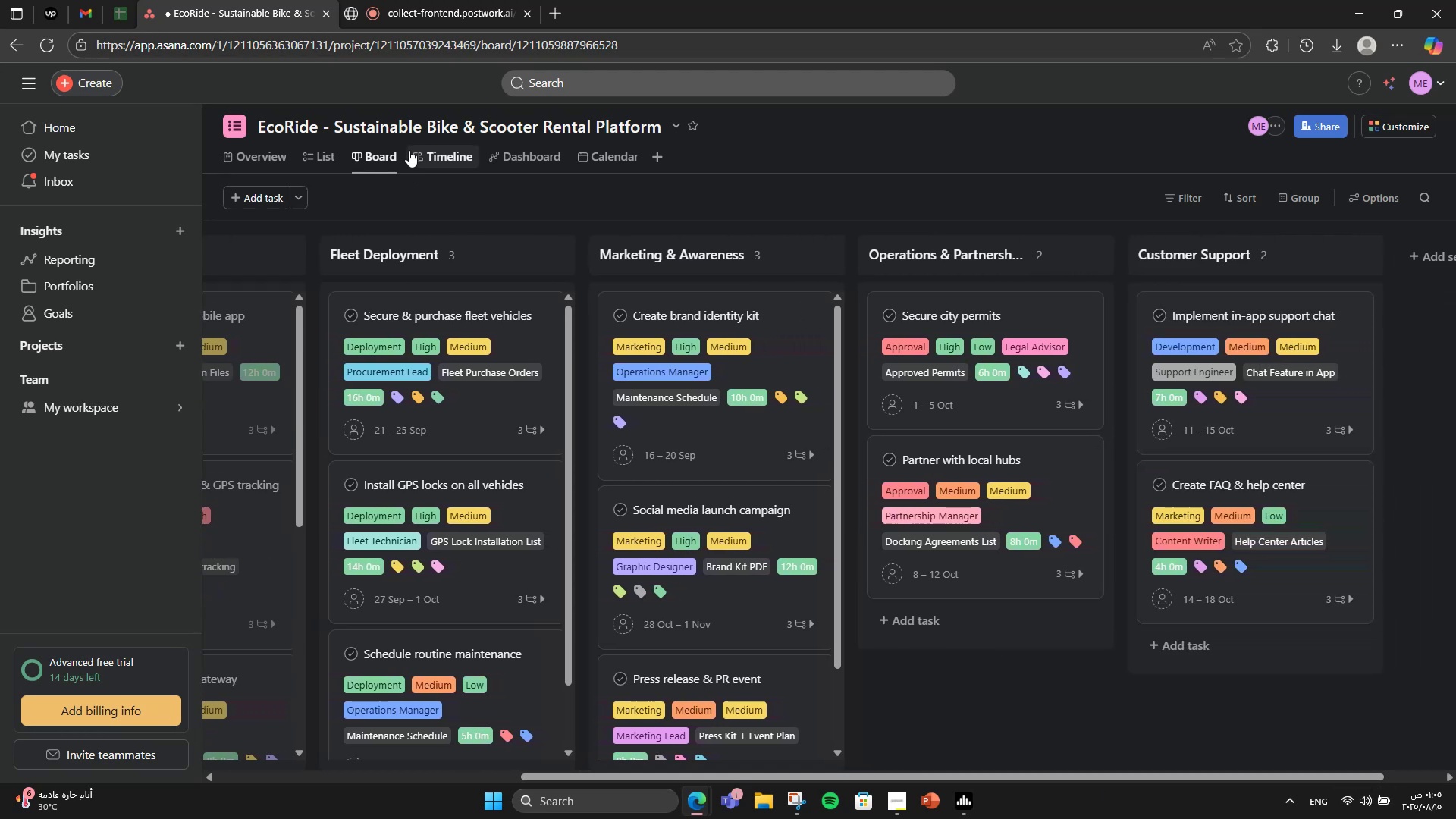 
left_click([315, 160])
 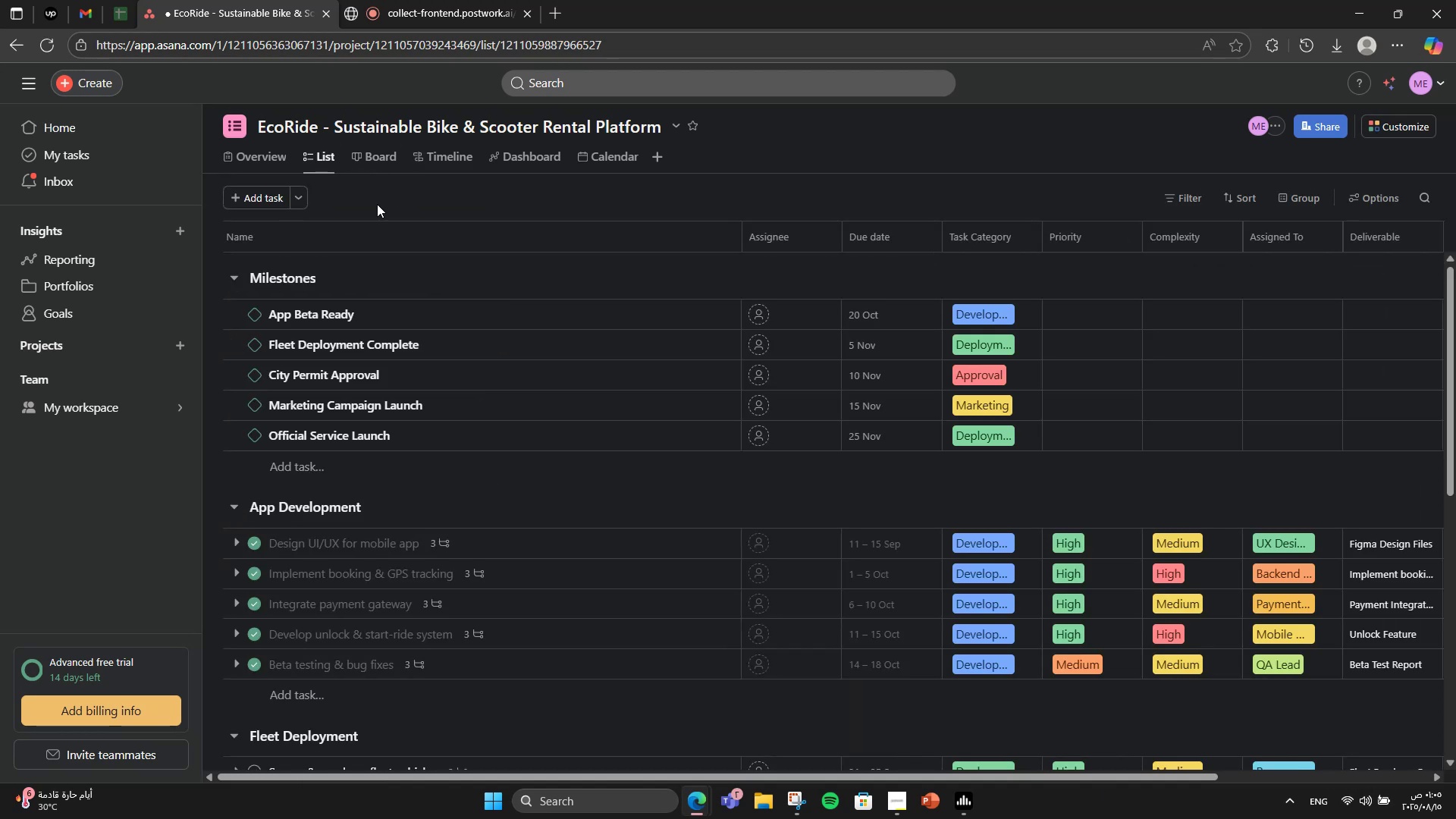 
scroll: coordinate [904, 499], scroll_direction: down, amount: 10.0
 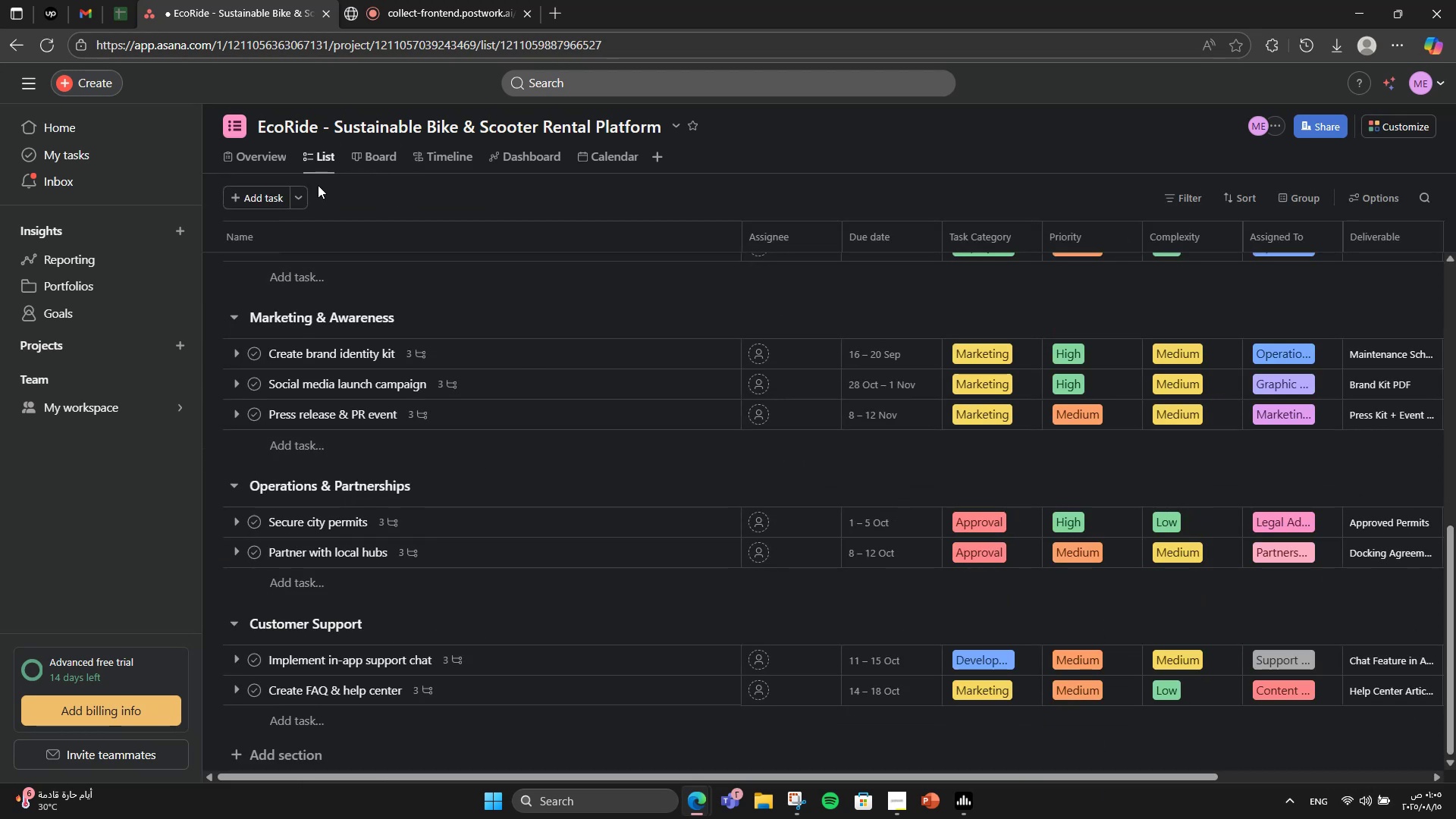 
left_click([268, 165])
 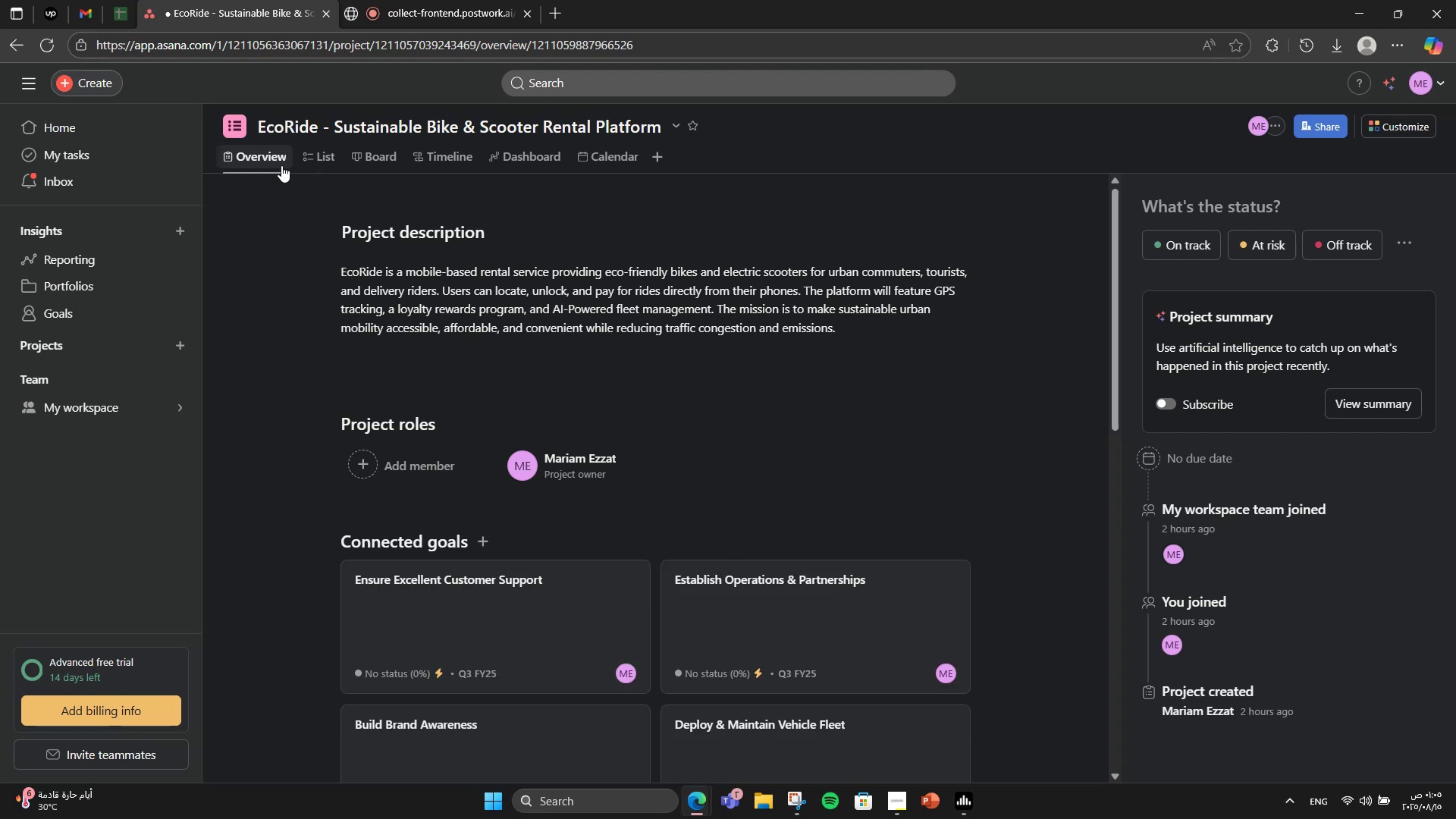 
scroll: coordinate [549, 401], scroll_direction: down, amount: 2.0
 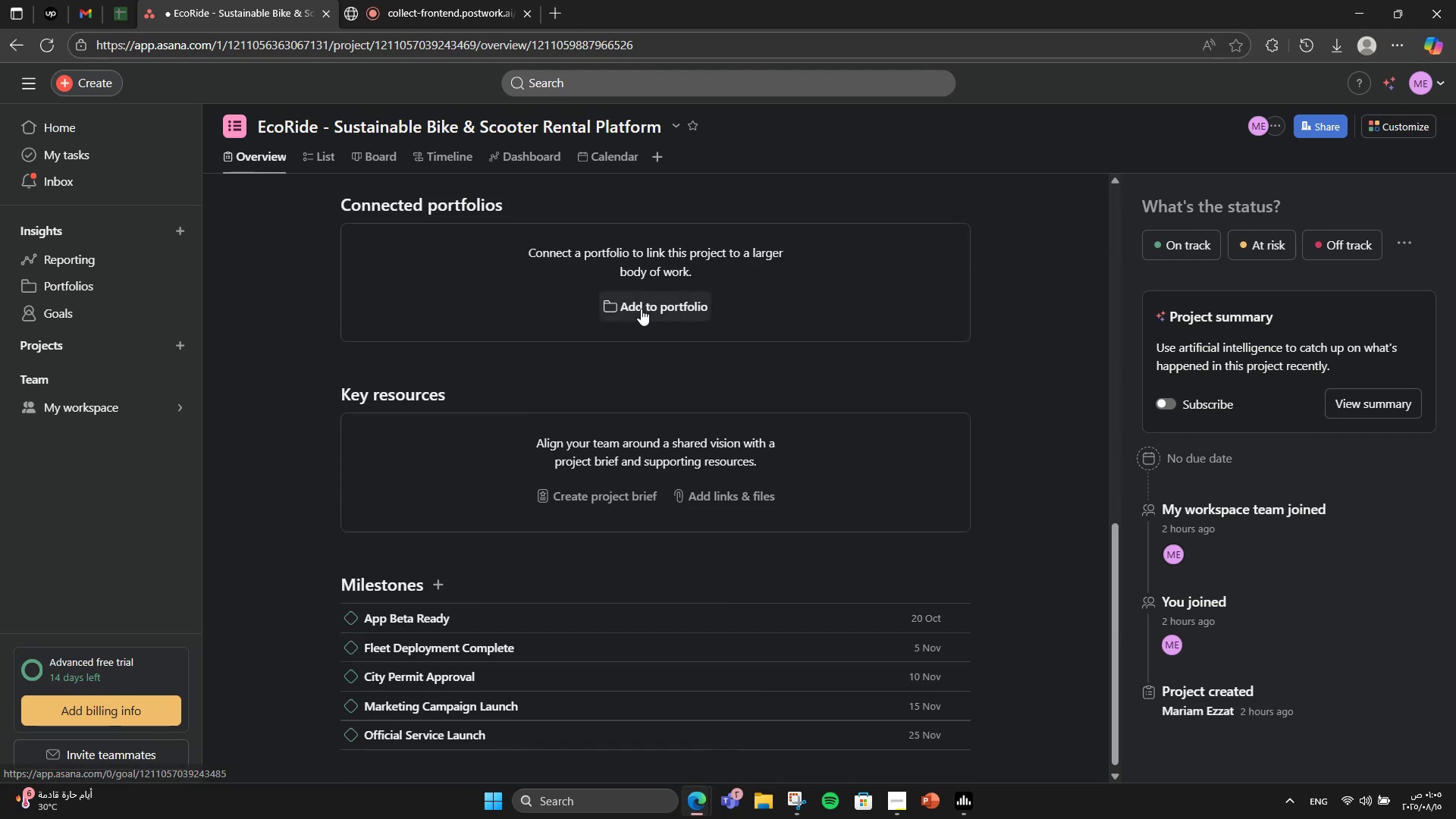 
left_click([641, 309])
 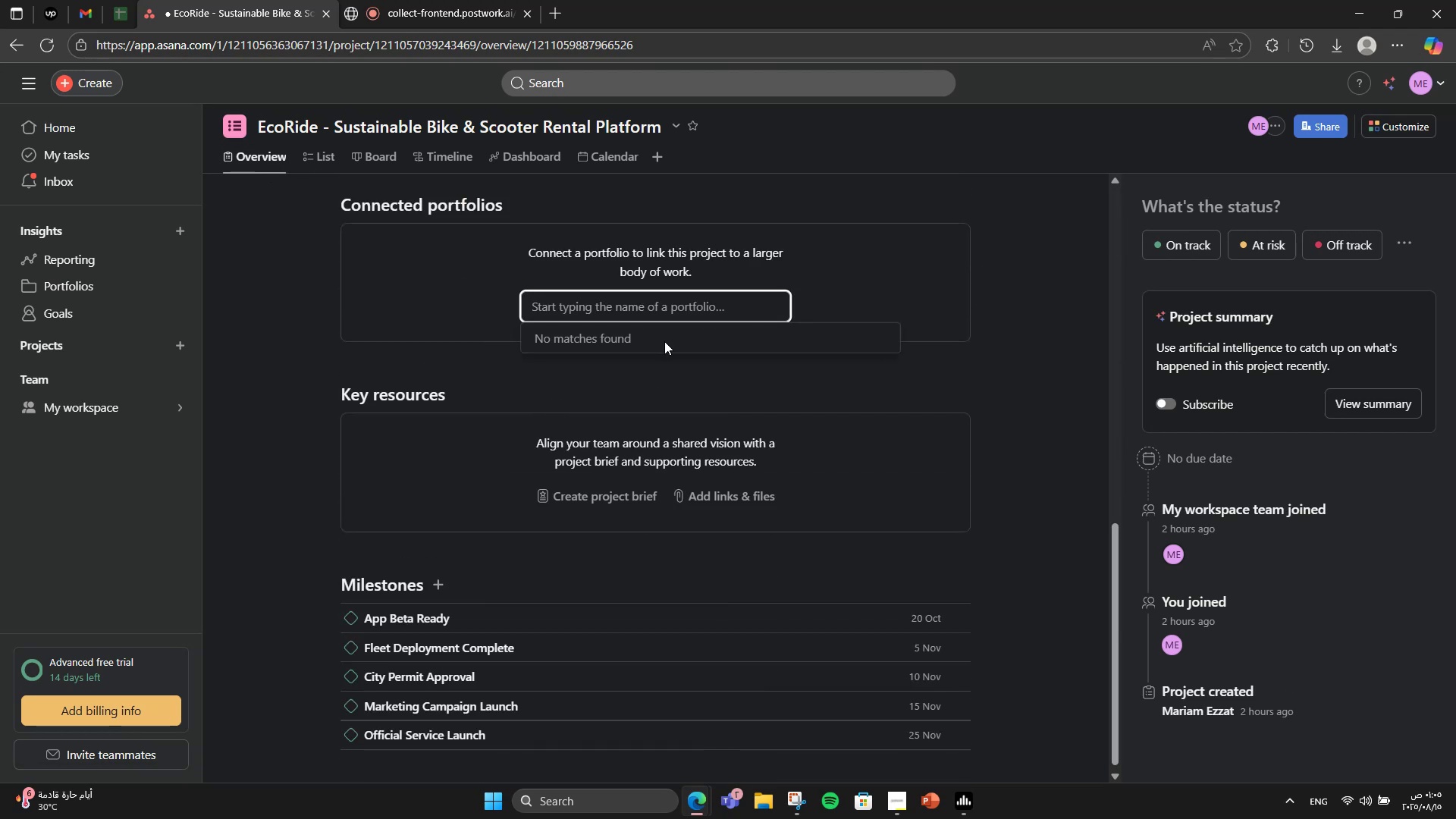 
left_click([528, 381])
 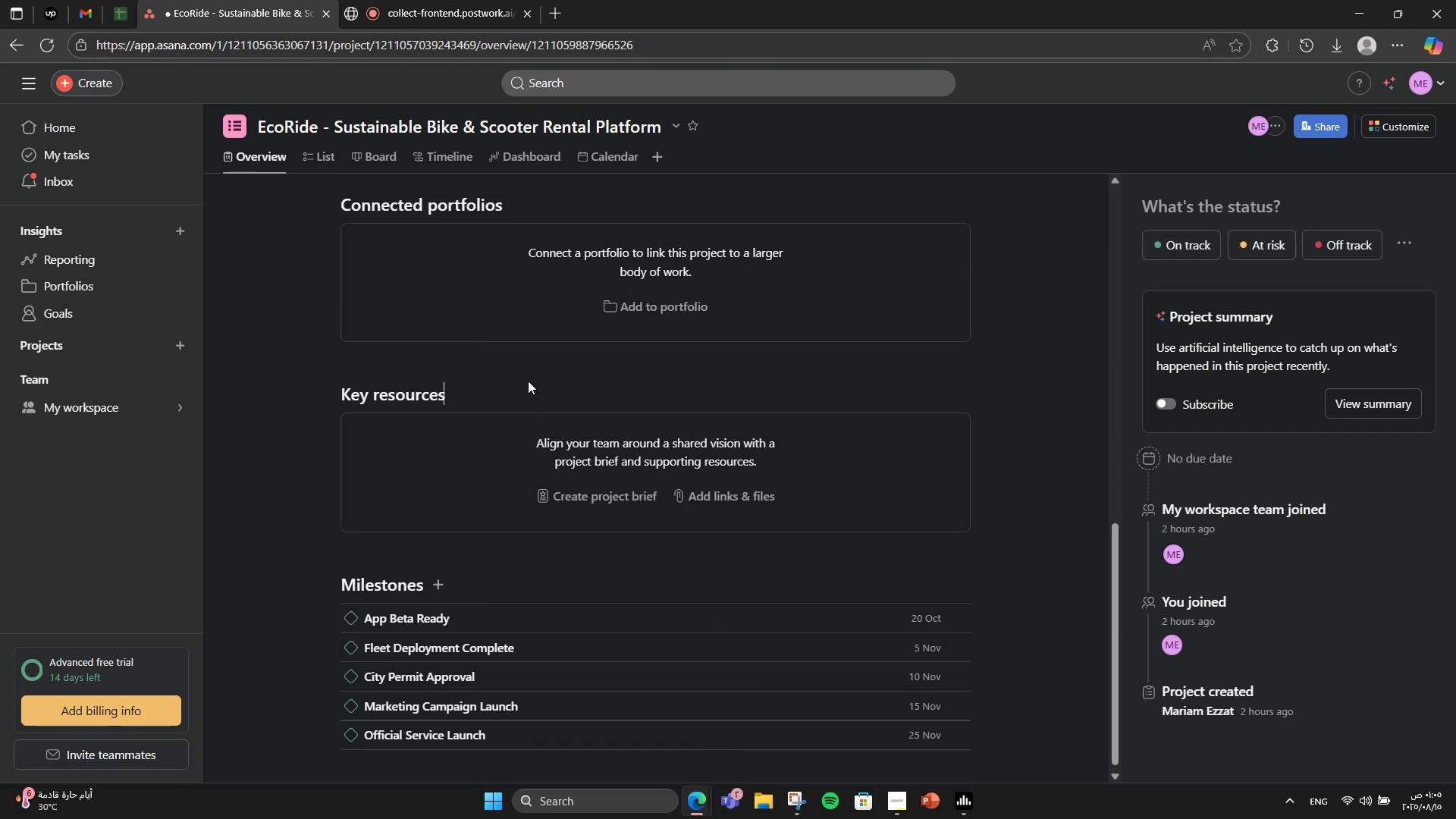 
scroll: coordinate [528, 381], scroll_direction: down, amount: 2.0
 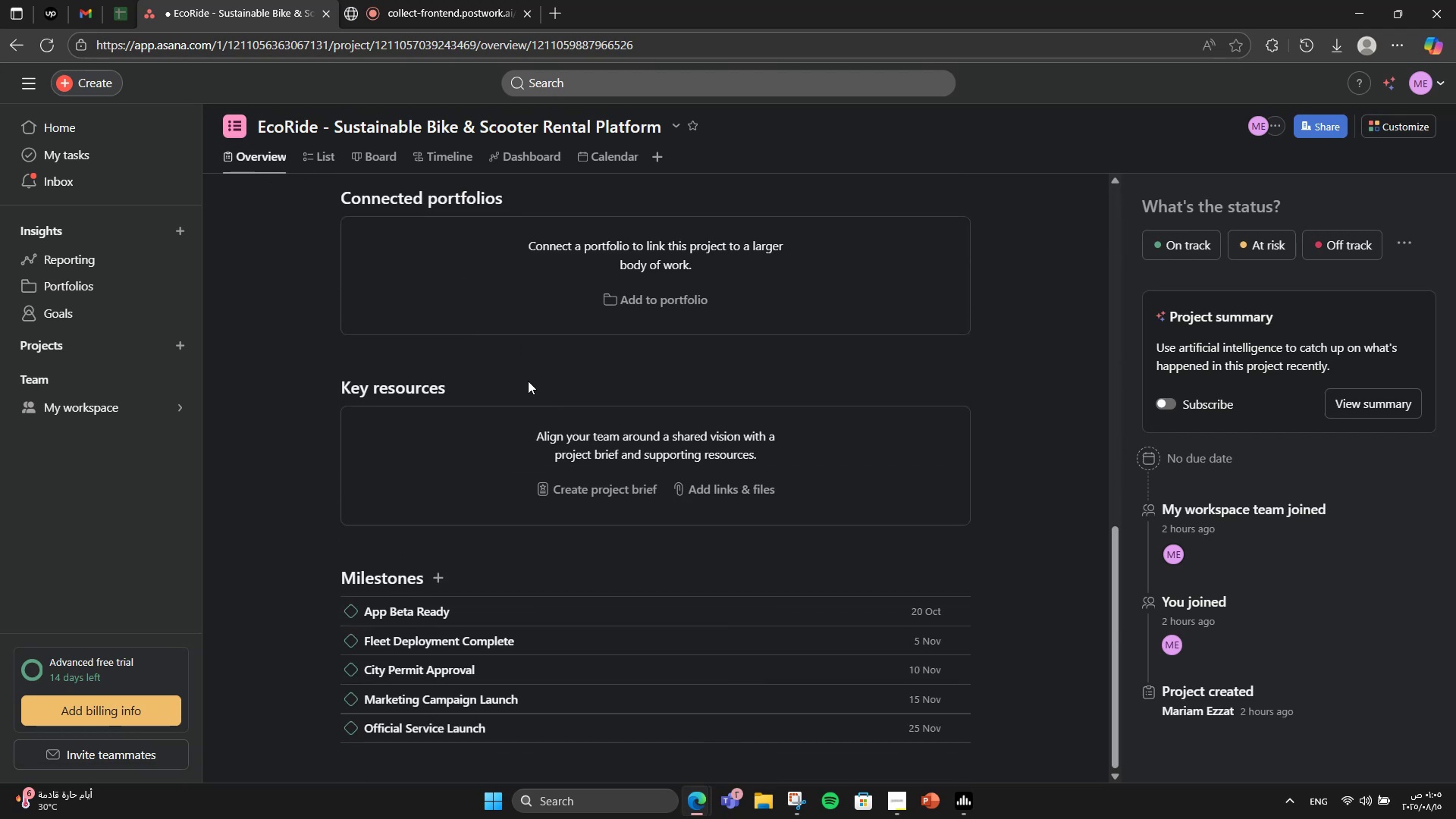 
scroll: coordinate [528, 381], scroll_direction: up, amount: 2.0
 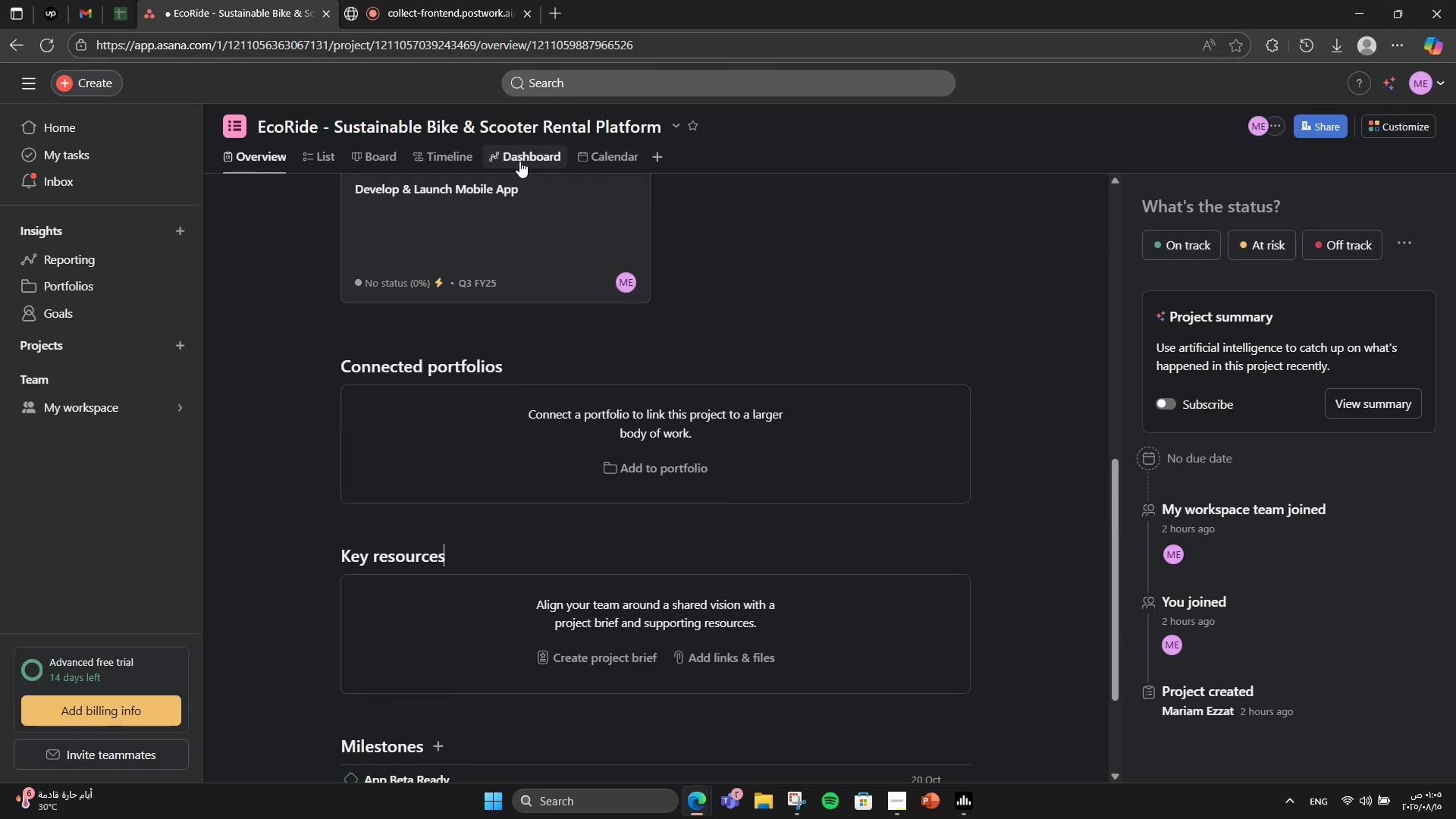 
left_click([519, 161])
 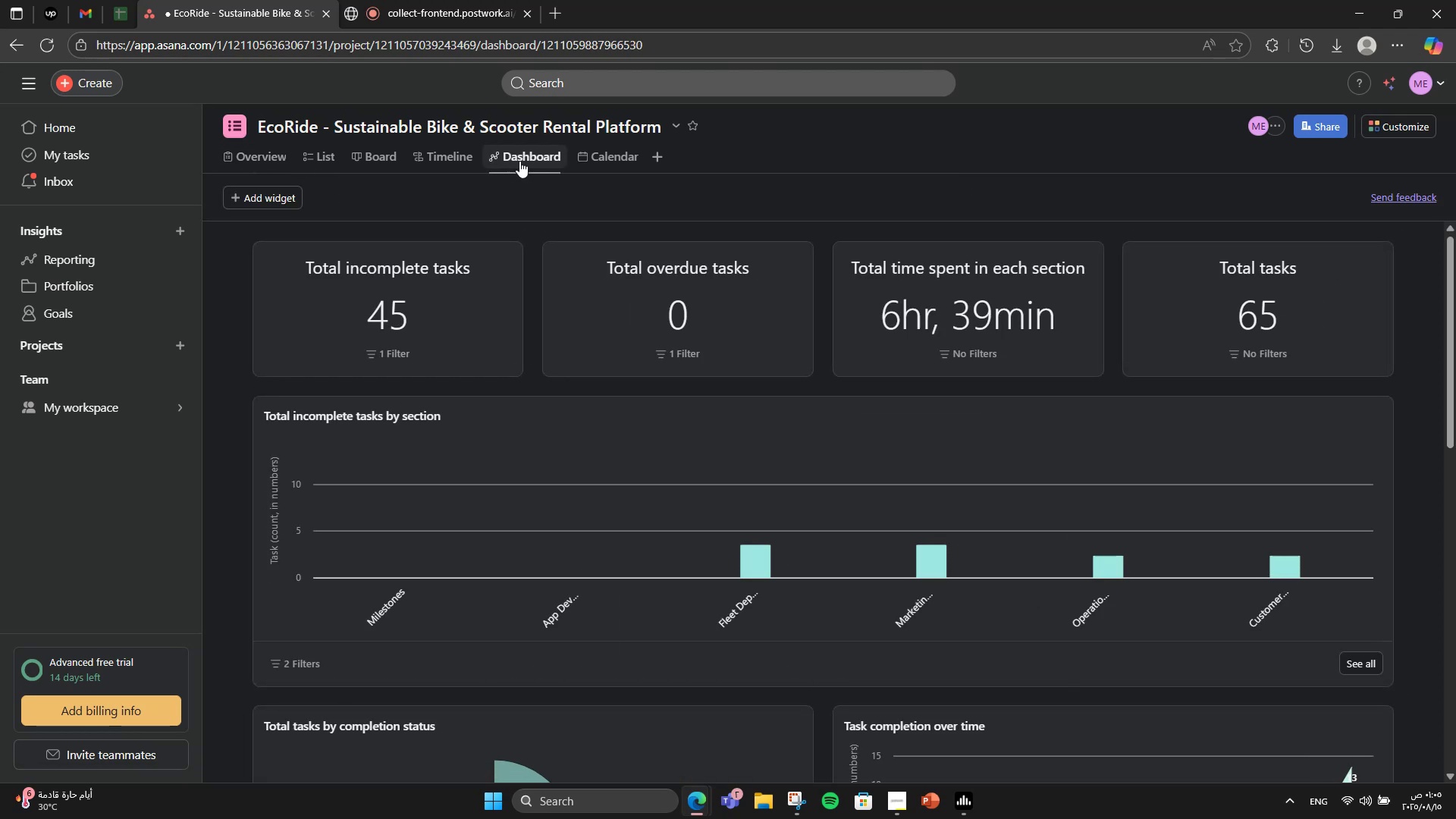 
left_click([594, 148])
 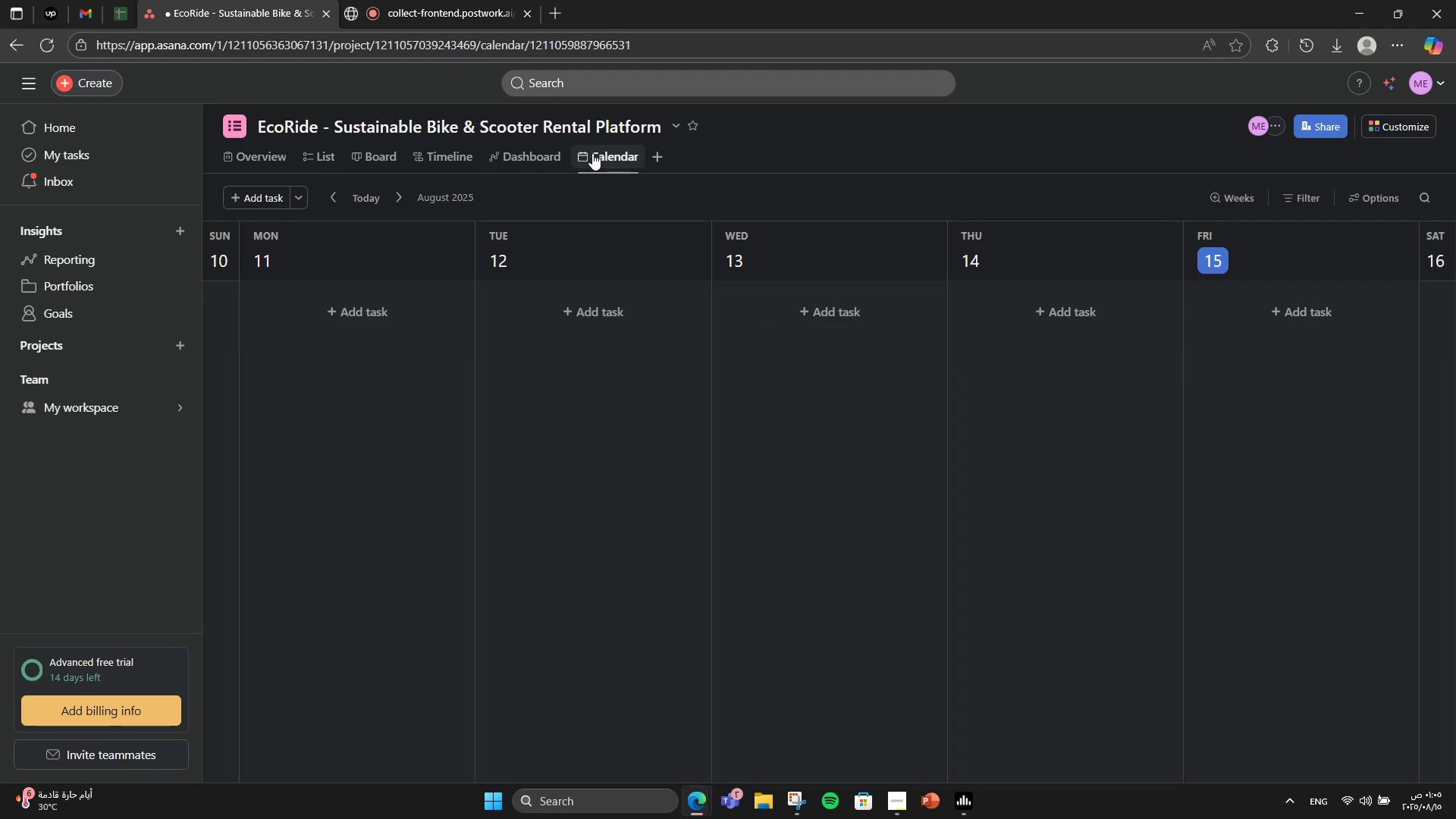 
scroll: coordinate [641, 510], scroll_direction: up, amount: 4.0
 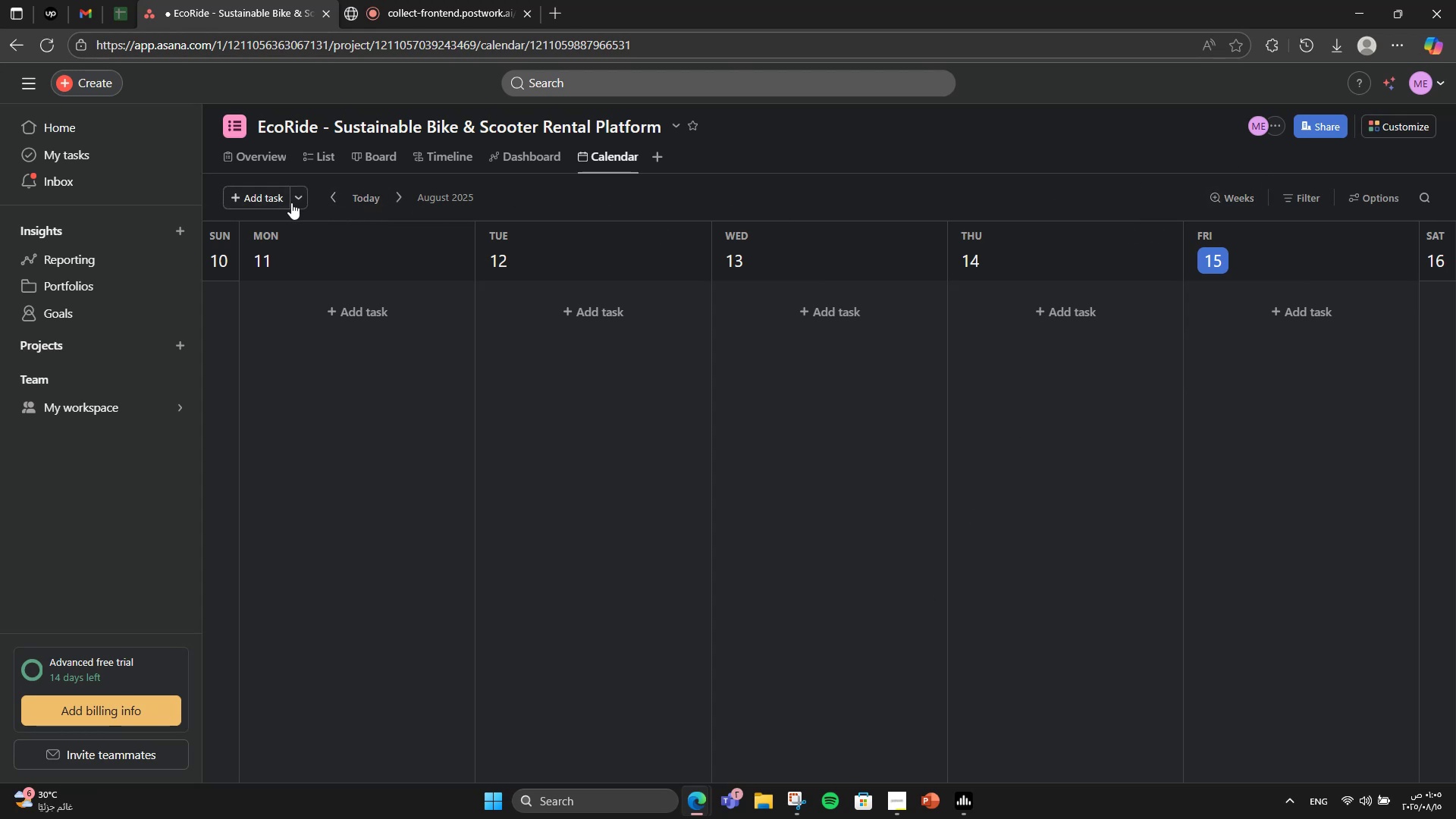 
left_click([395, 189])
 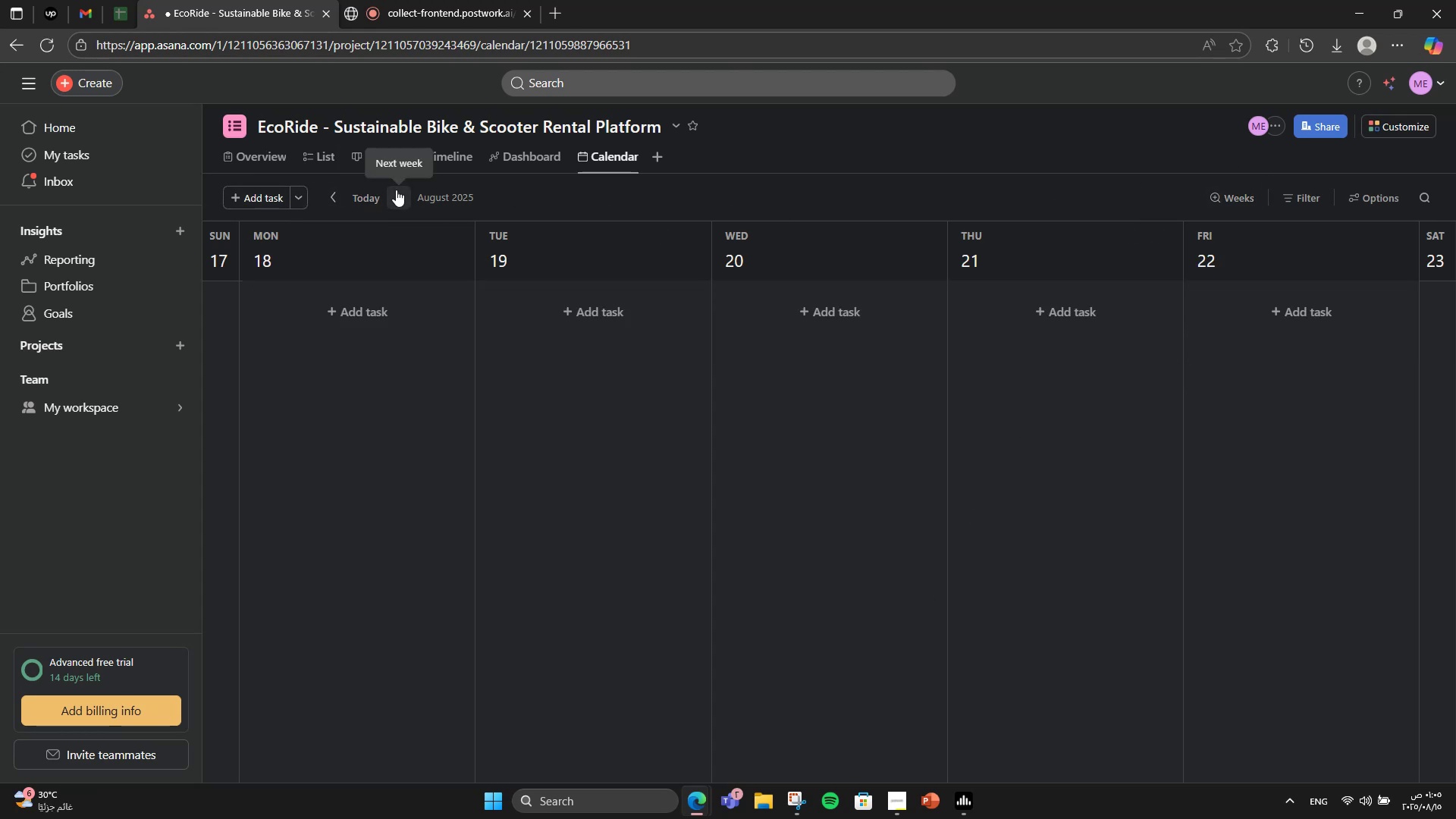 
left_click([396, 190])
 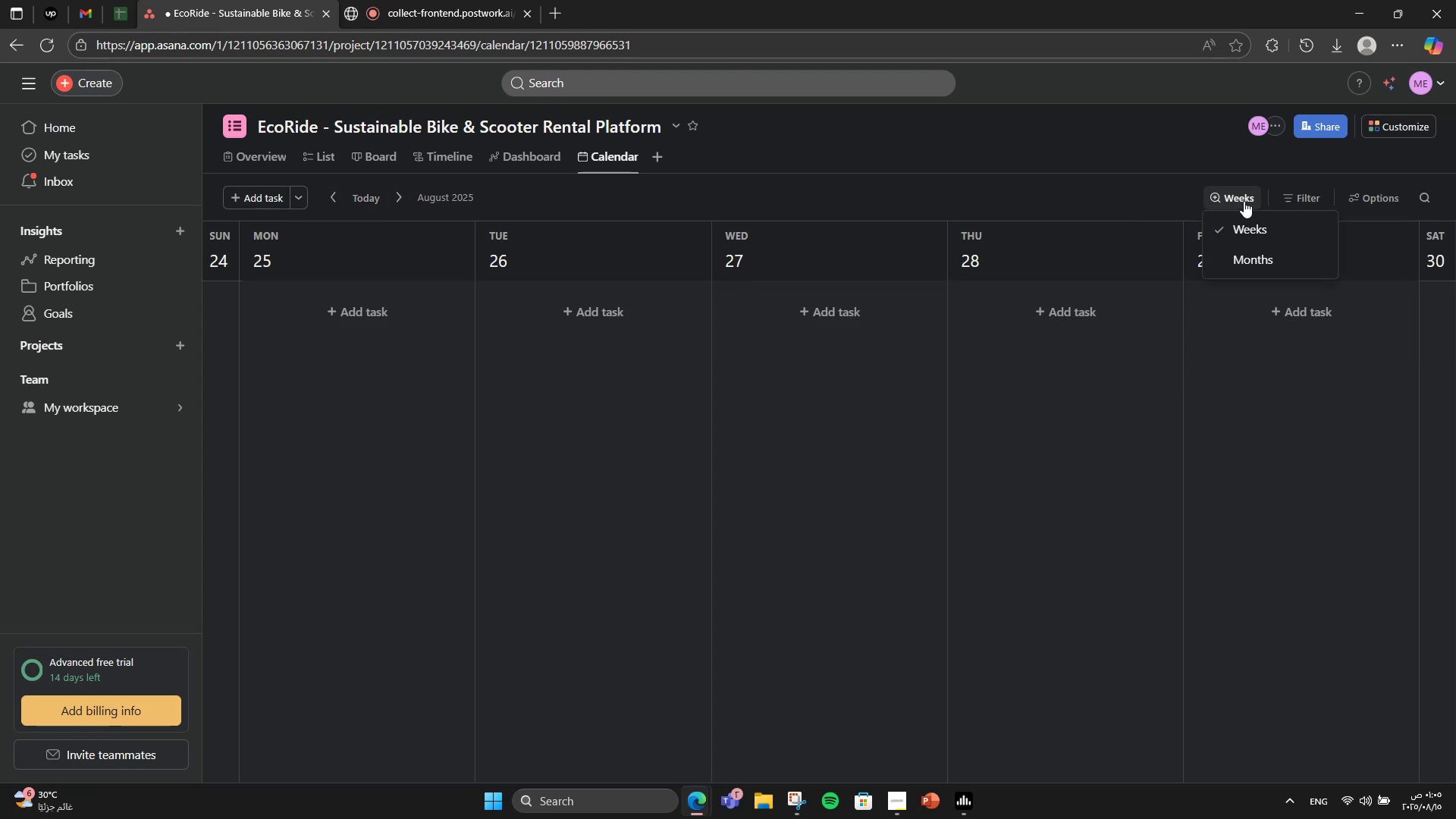 
left_click([1241, 249])
 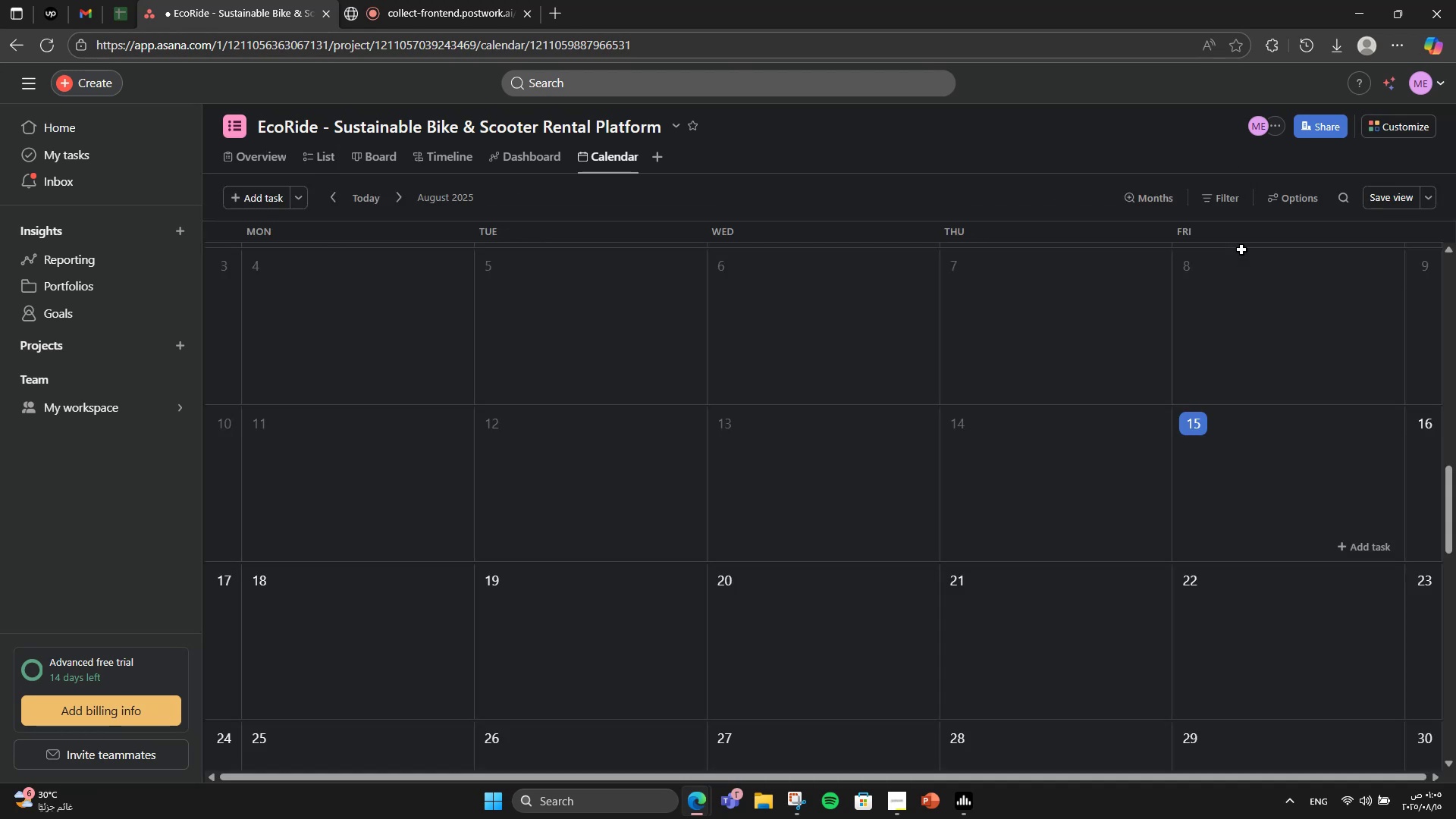 
scroll: coordinate [1091, 545], scroll_direction: up, amount: 12.0
 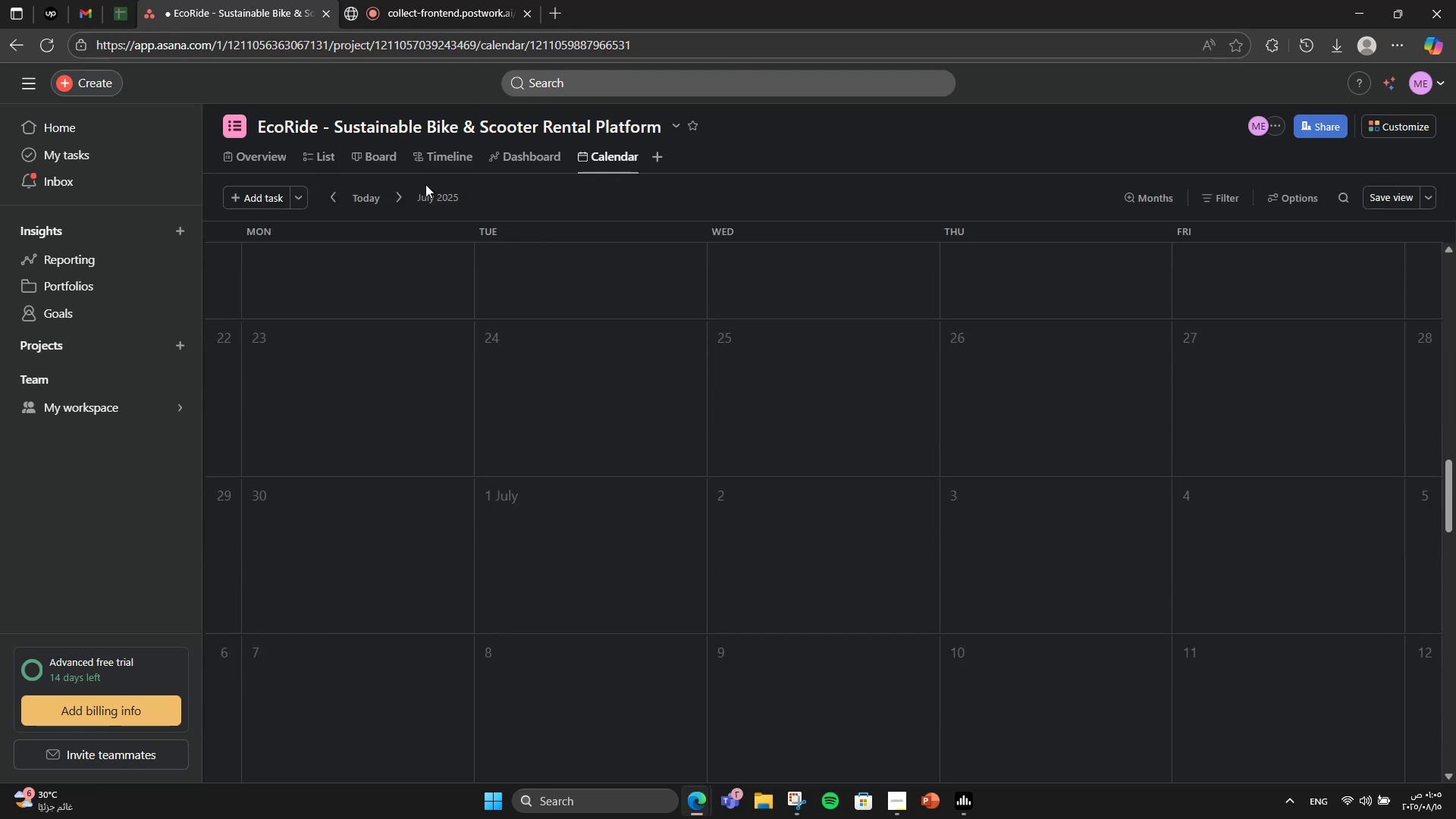 
left_click([448, 166])
 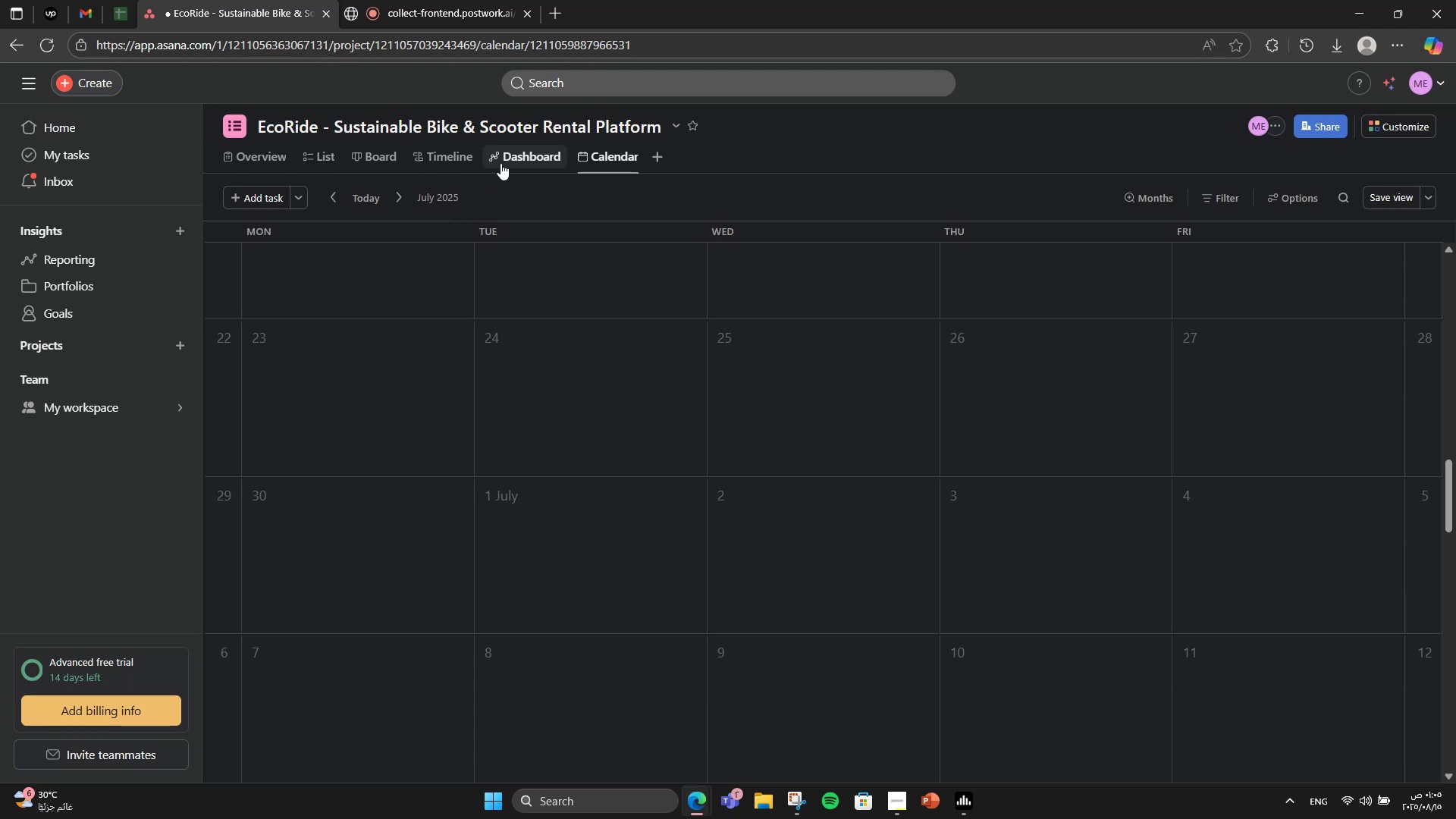 